 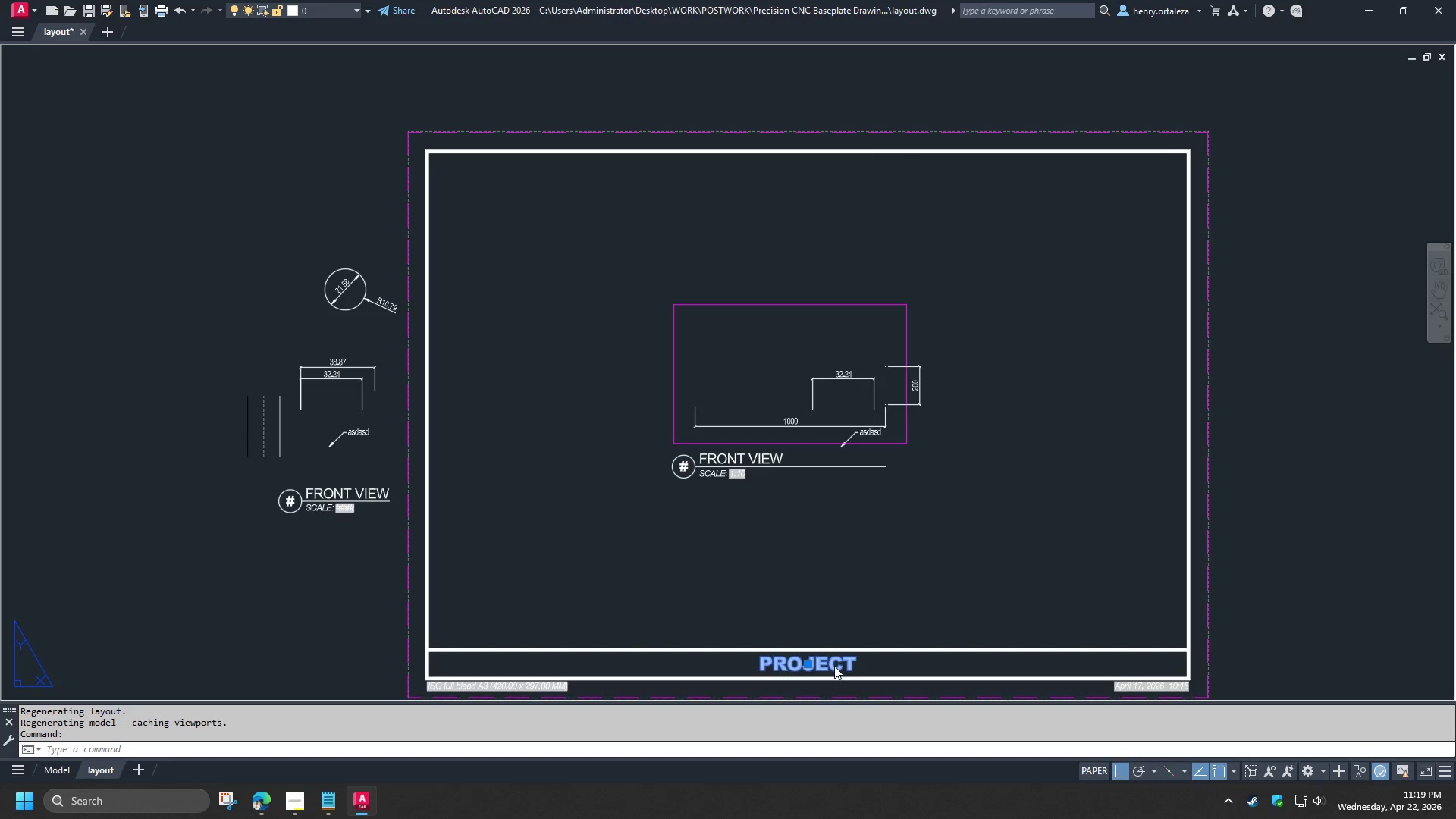 
key(Control+A)
 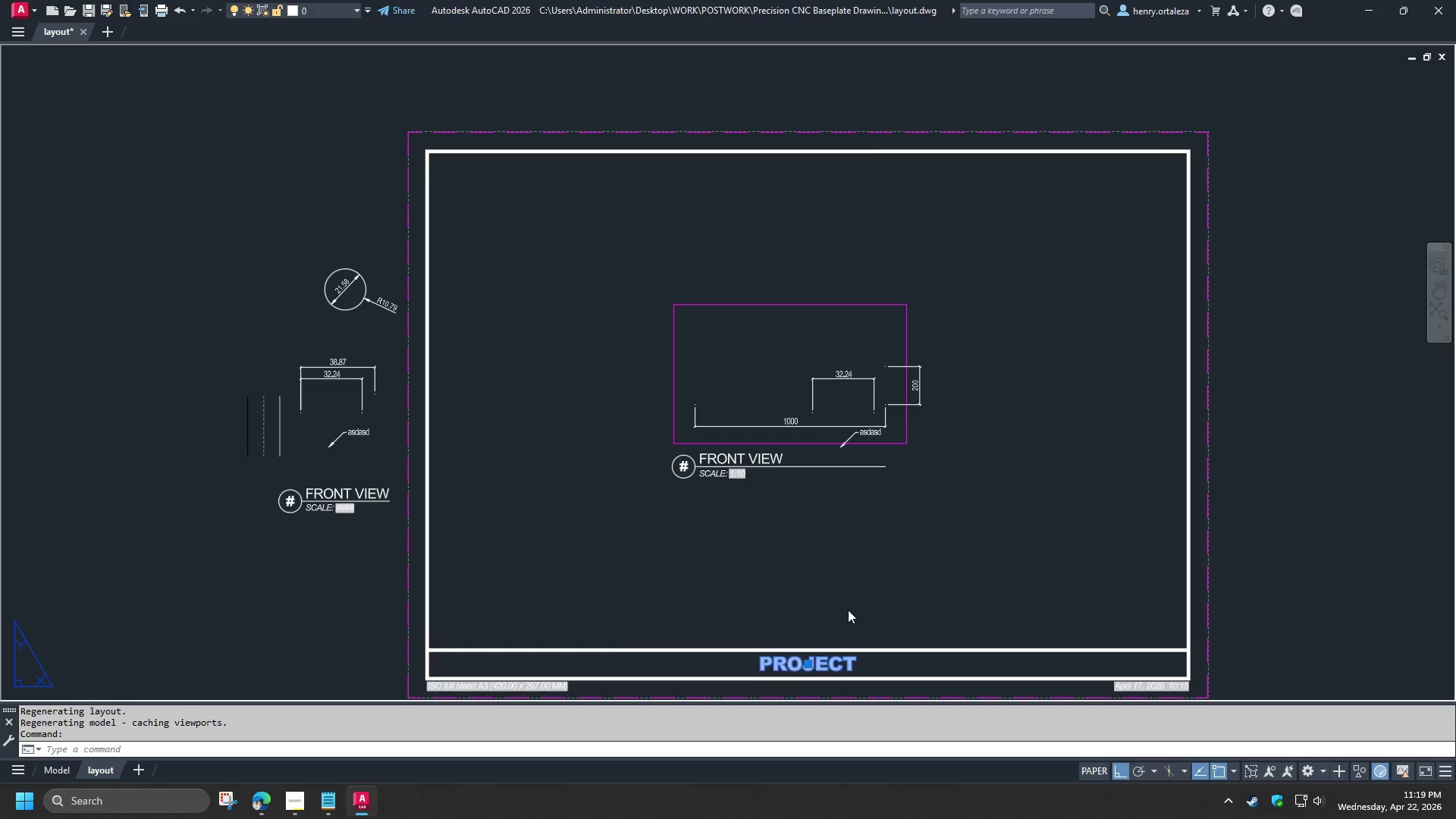 
key(Control+V)
 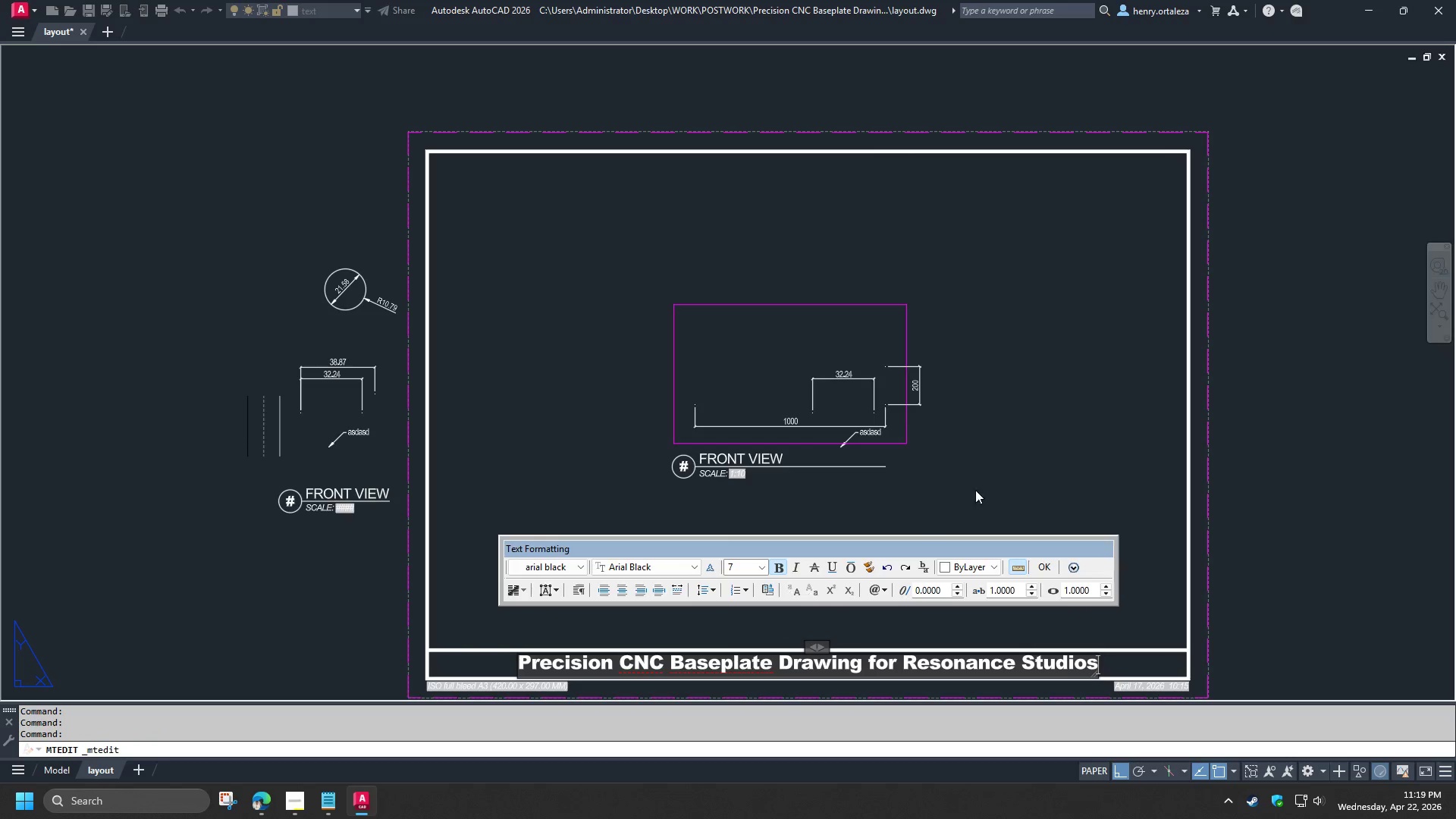 
left_click([990, 485])
 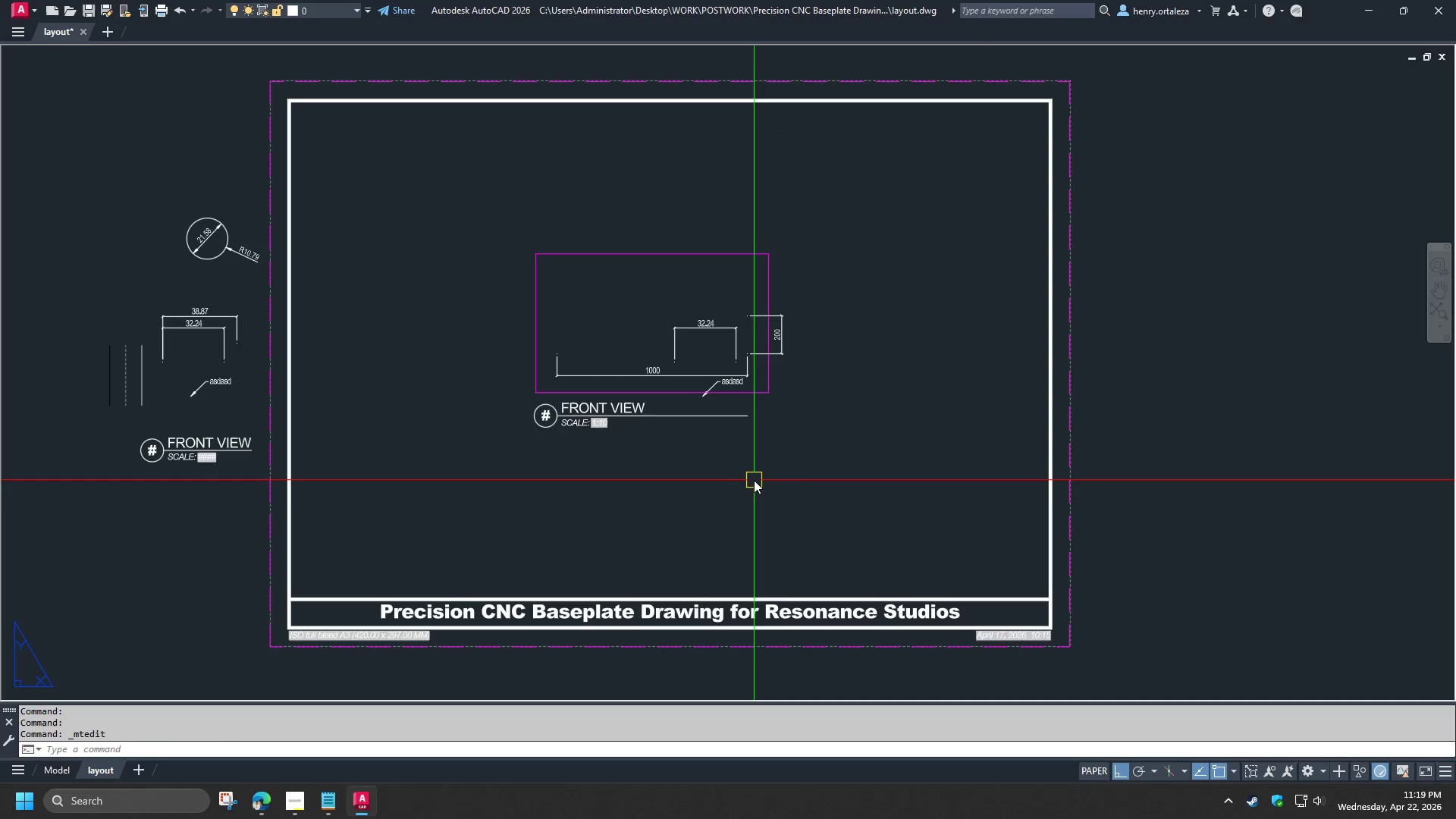 
left_click([814, 482])
 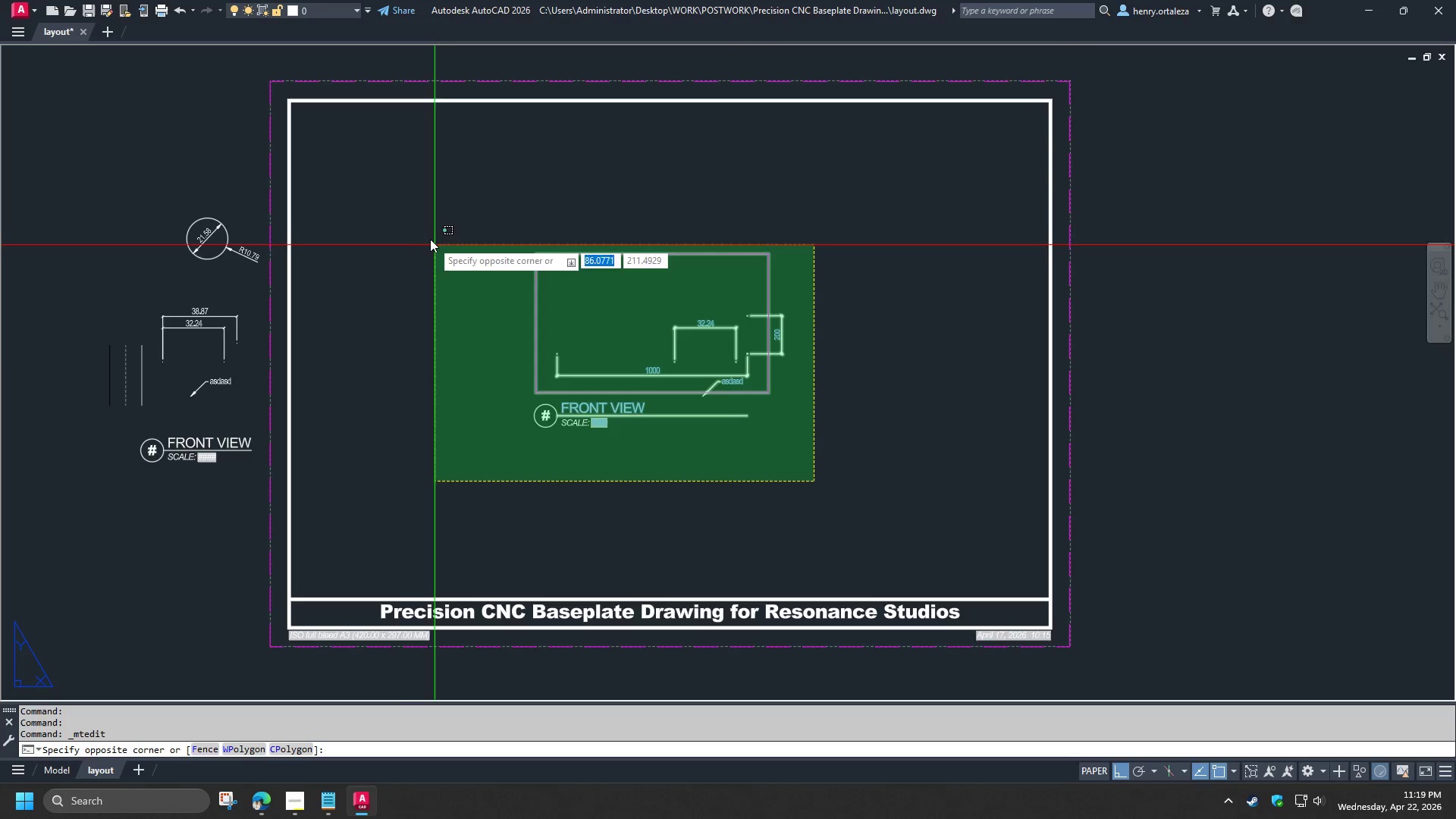 
left_click([408, 209])
 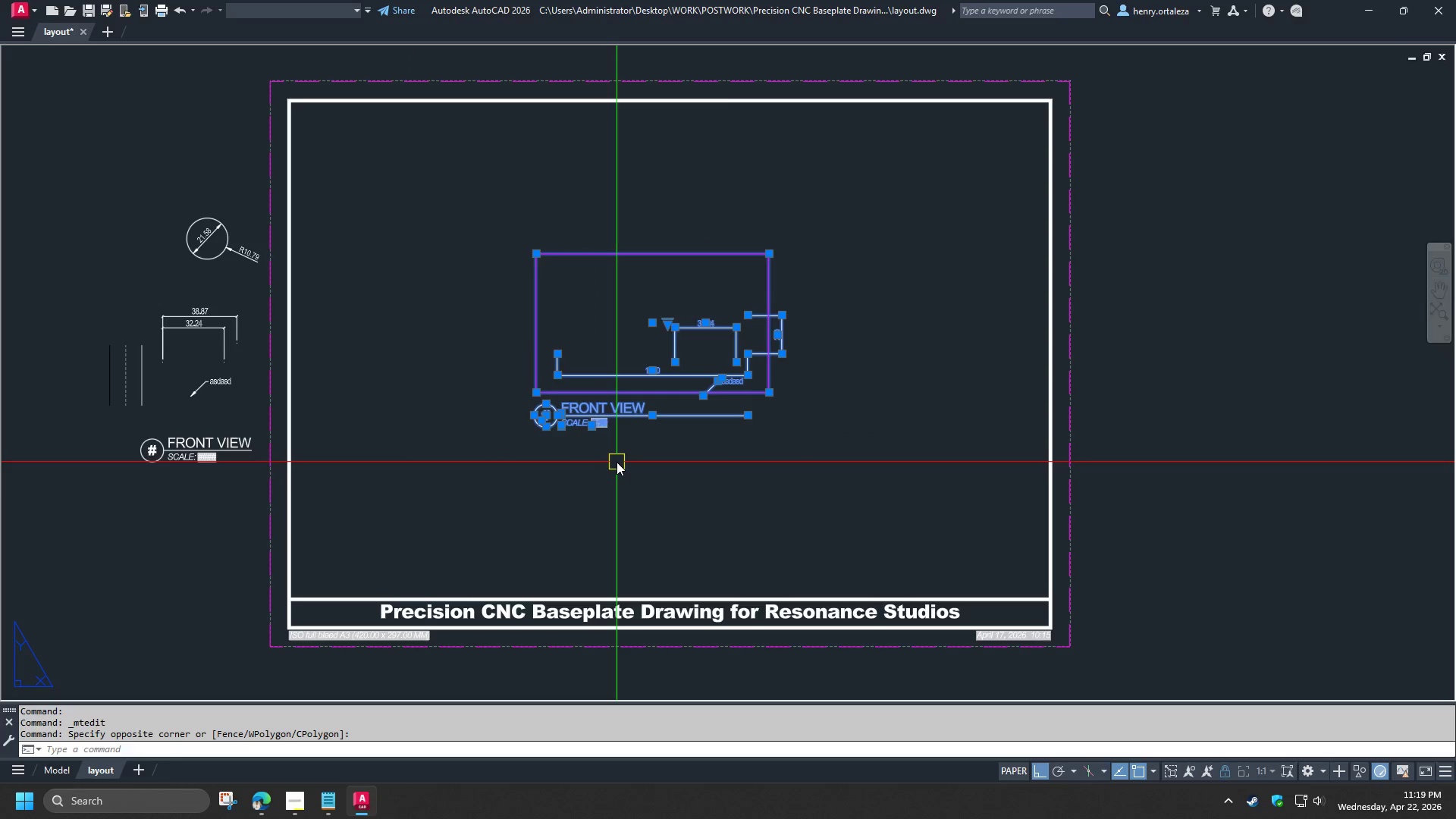 
key(M)
 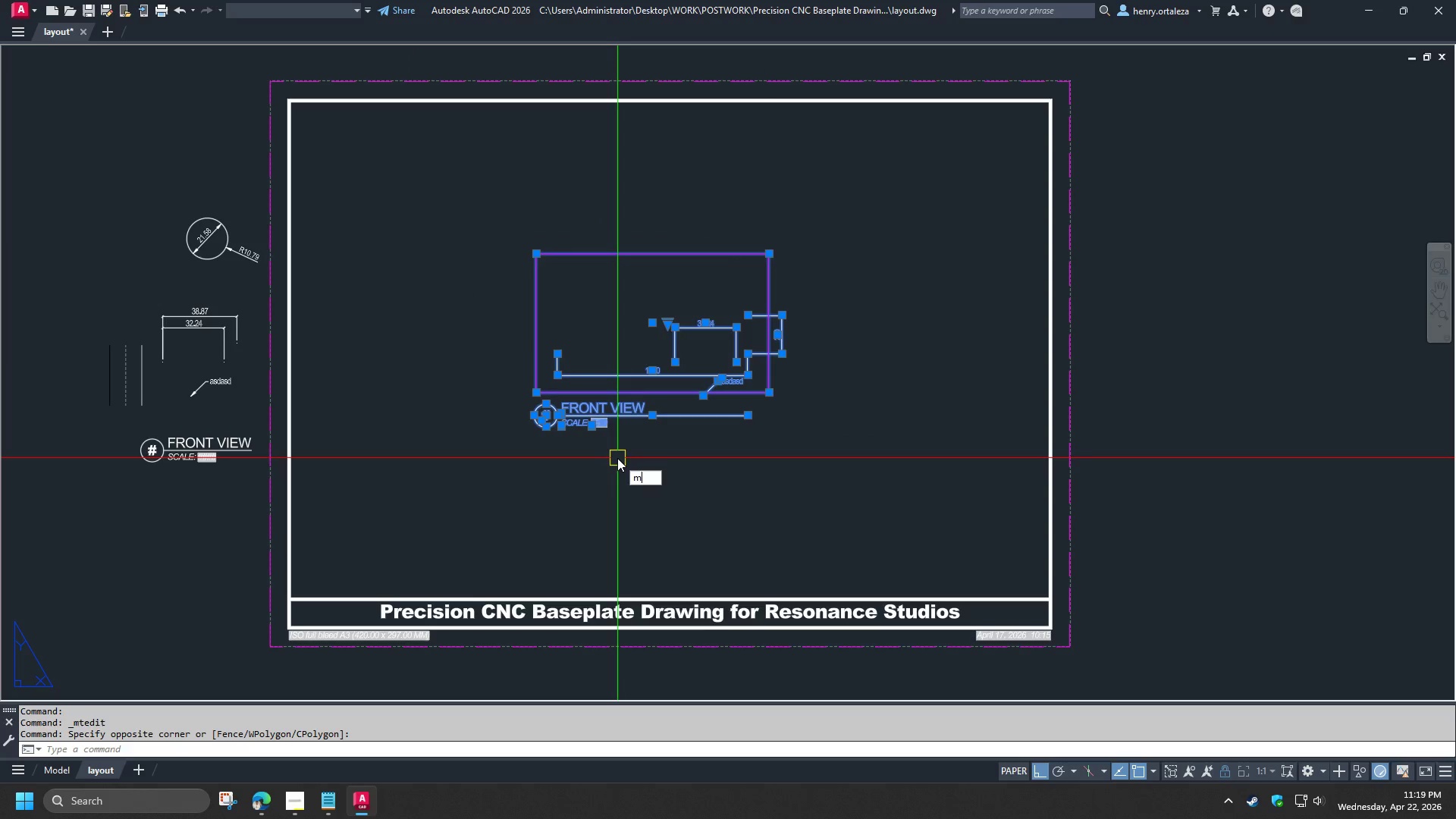 
key(Space)
 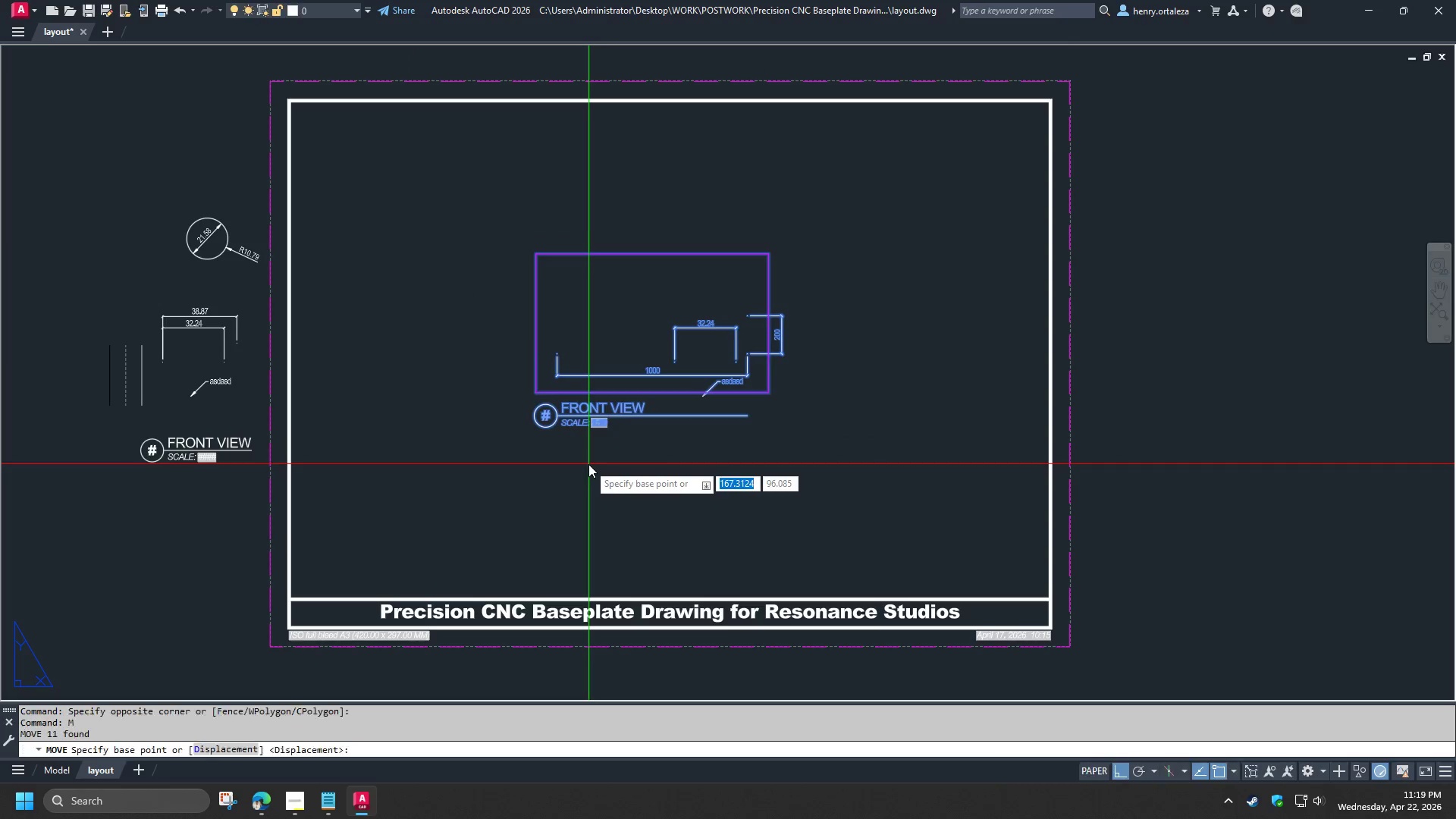 
left_click_drag(start_coordinate=[588, 464], to_coordinate=[594, 466])
 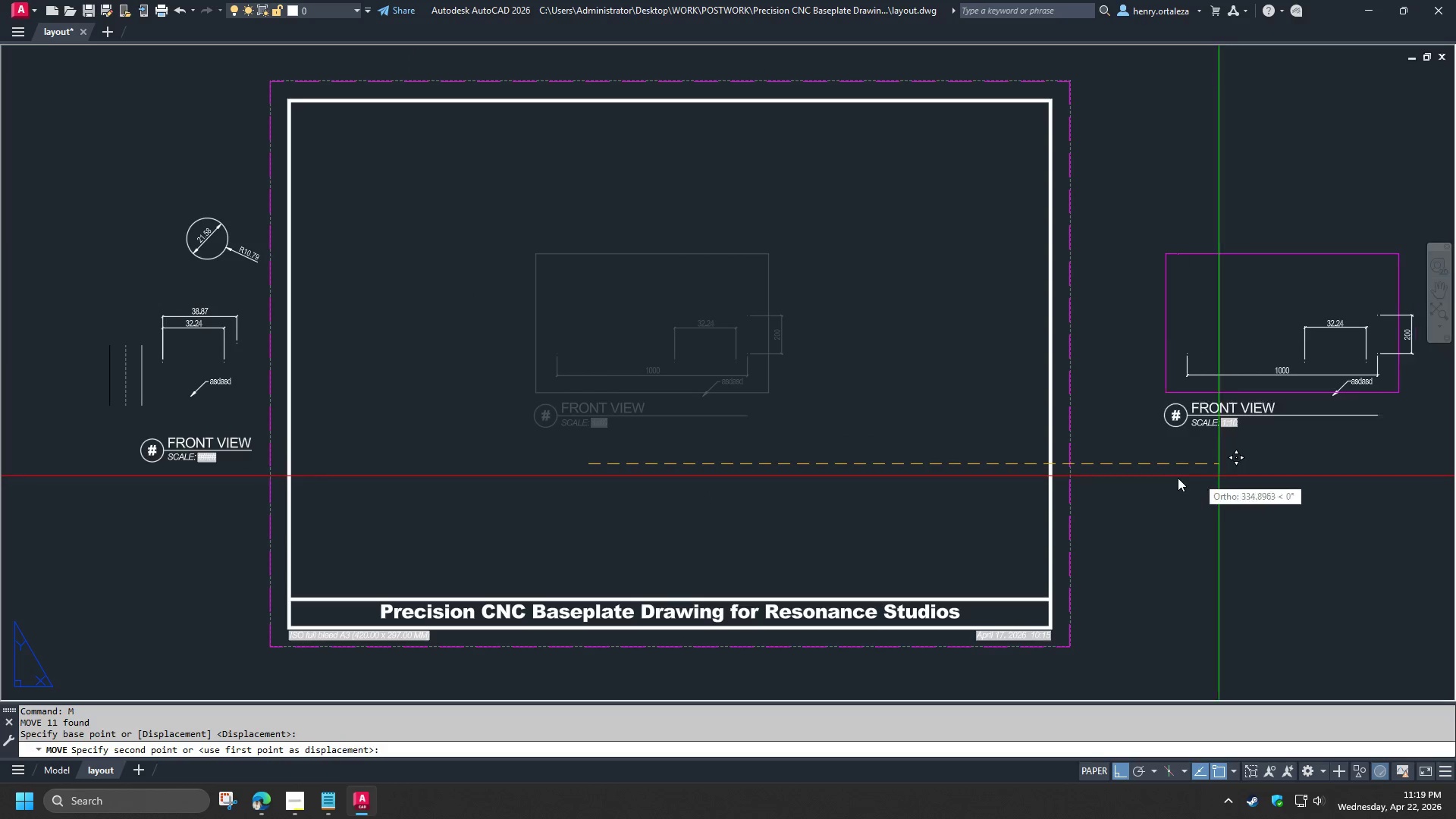 
left_click([1177, 478])
 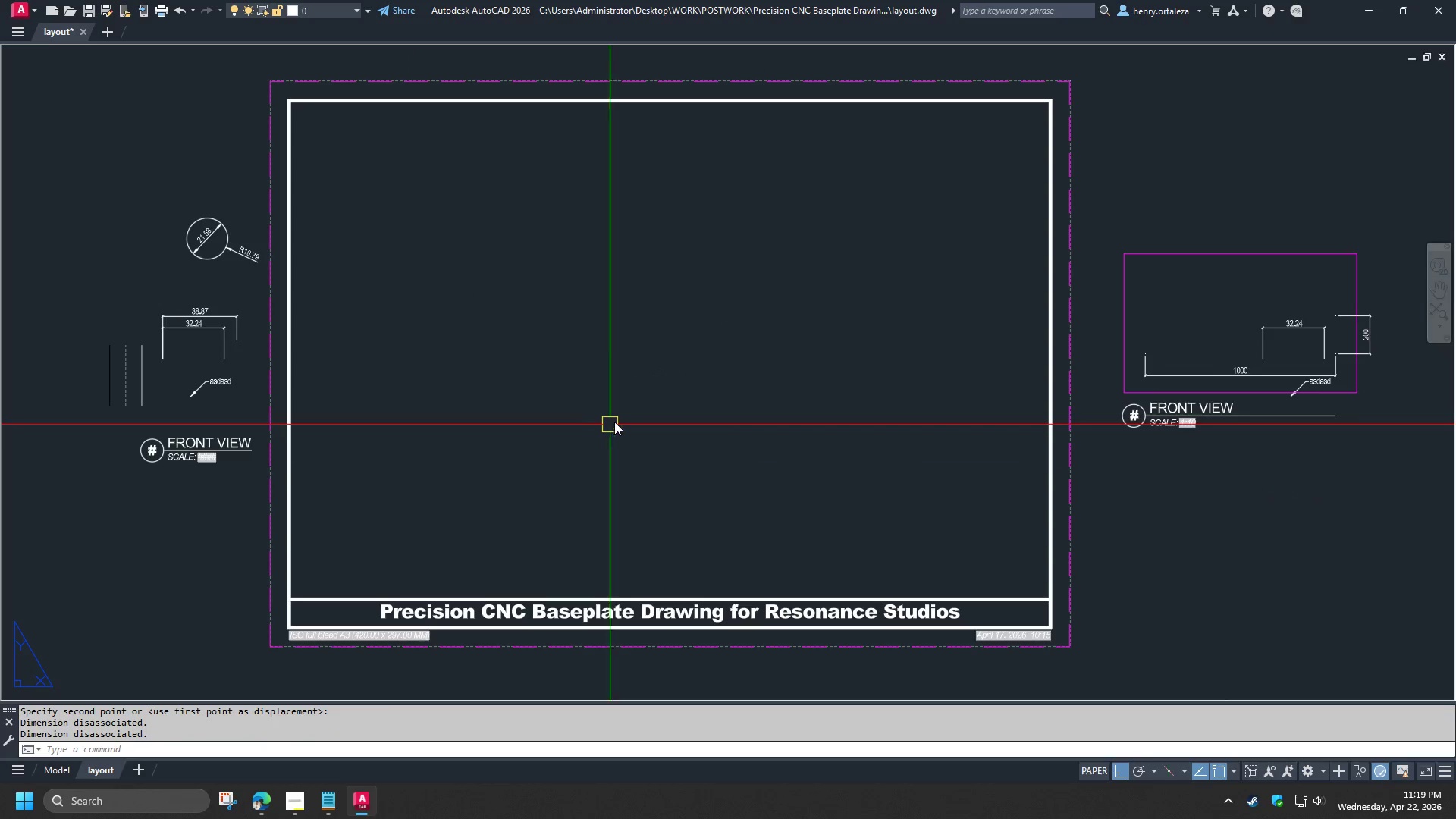 
type(mv )
 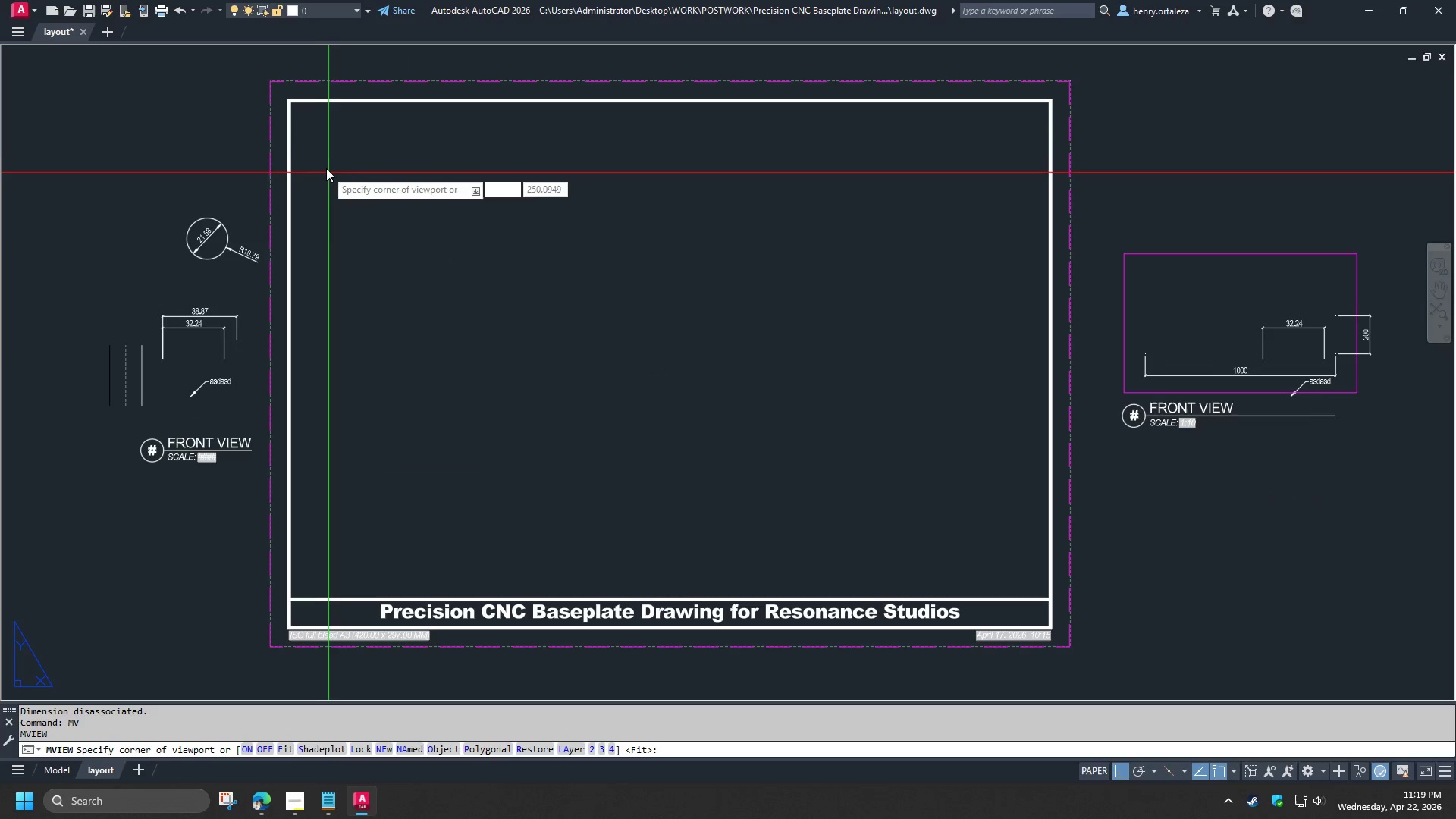 
left_click_drag(start_coordinate=[323, 139], to_coordinate=[331, 149])
 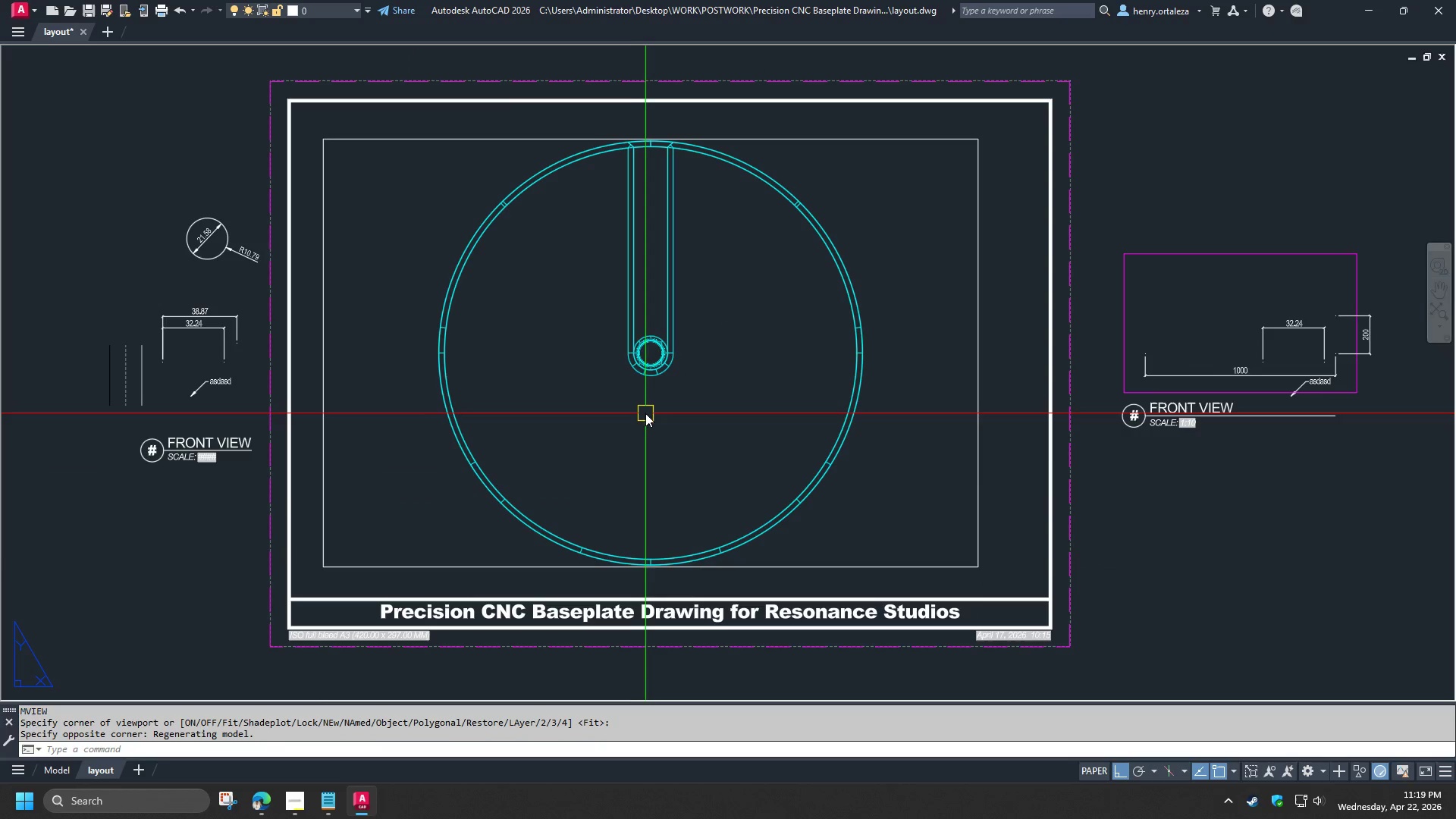 
double_click([633, 429])
 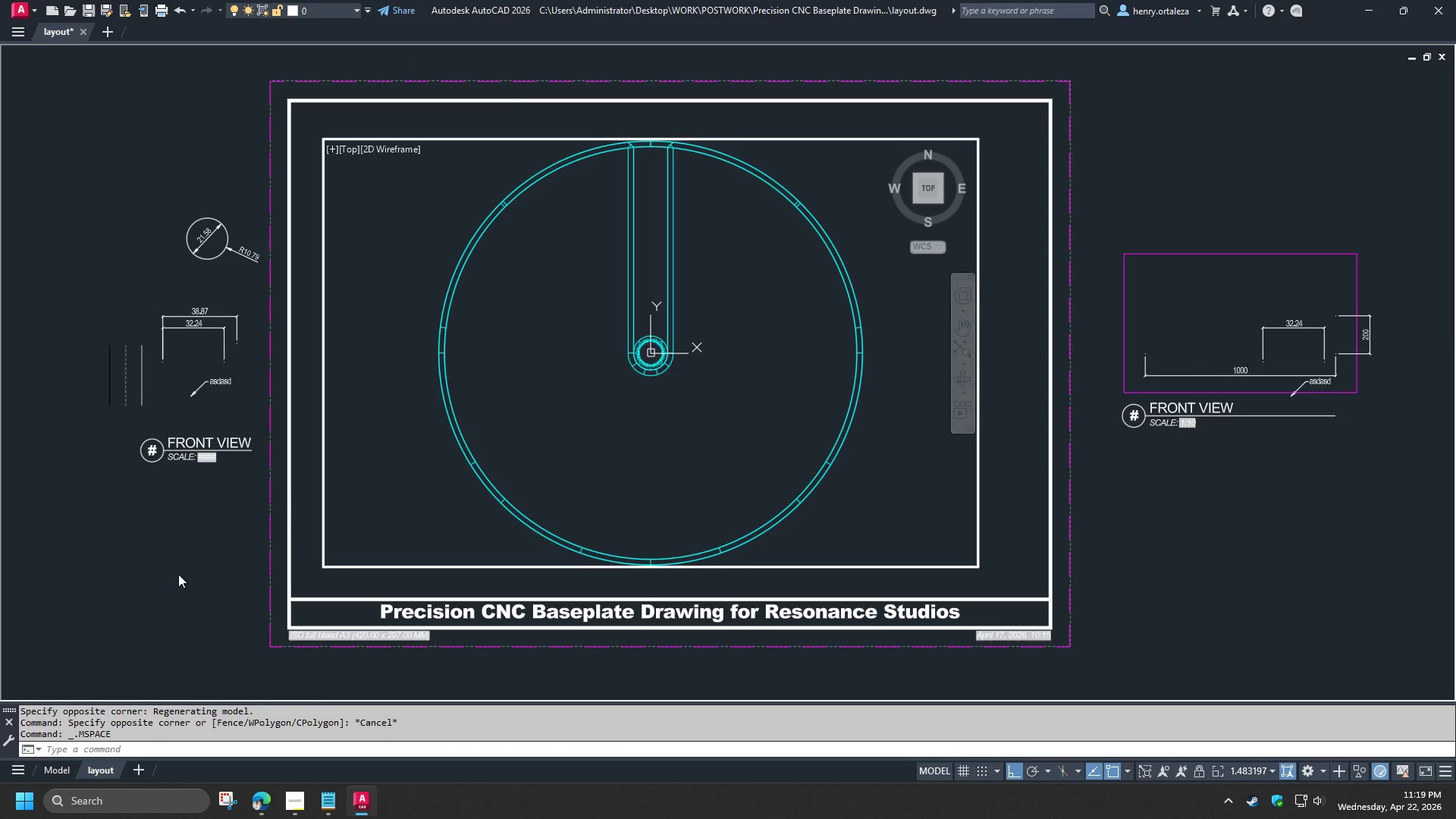 
double_click([160, 580])
 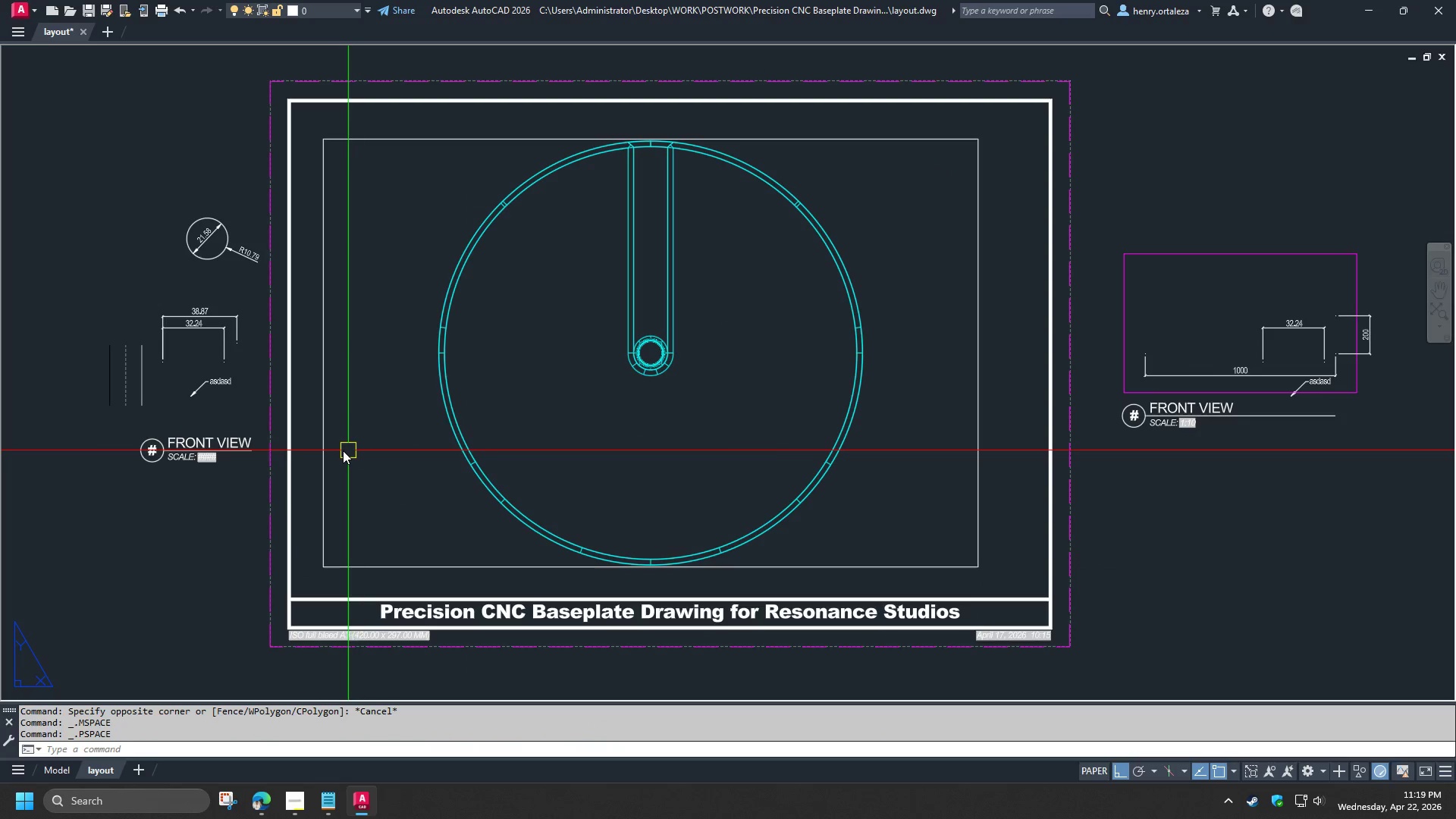 
left_click([327, 447])
 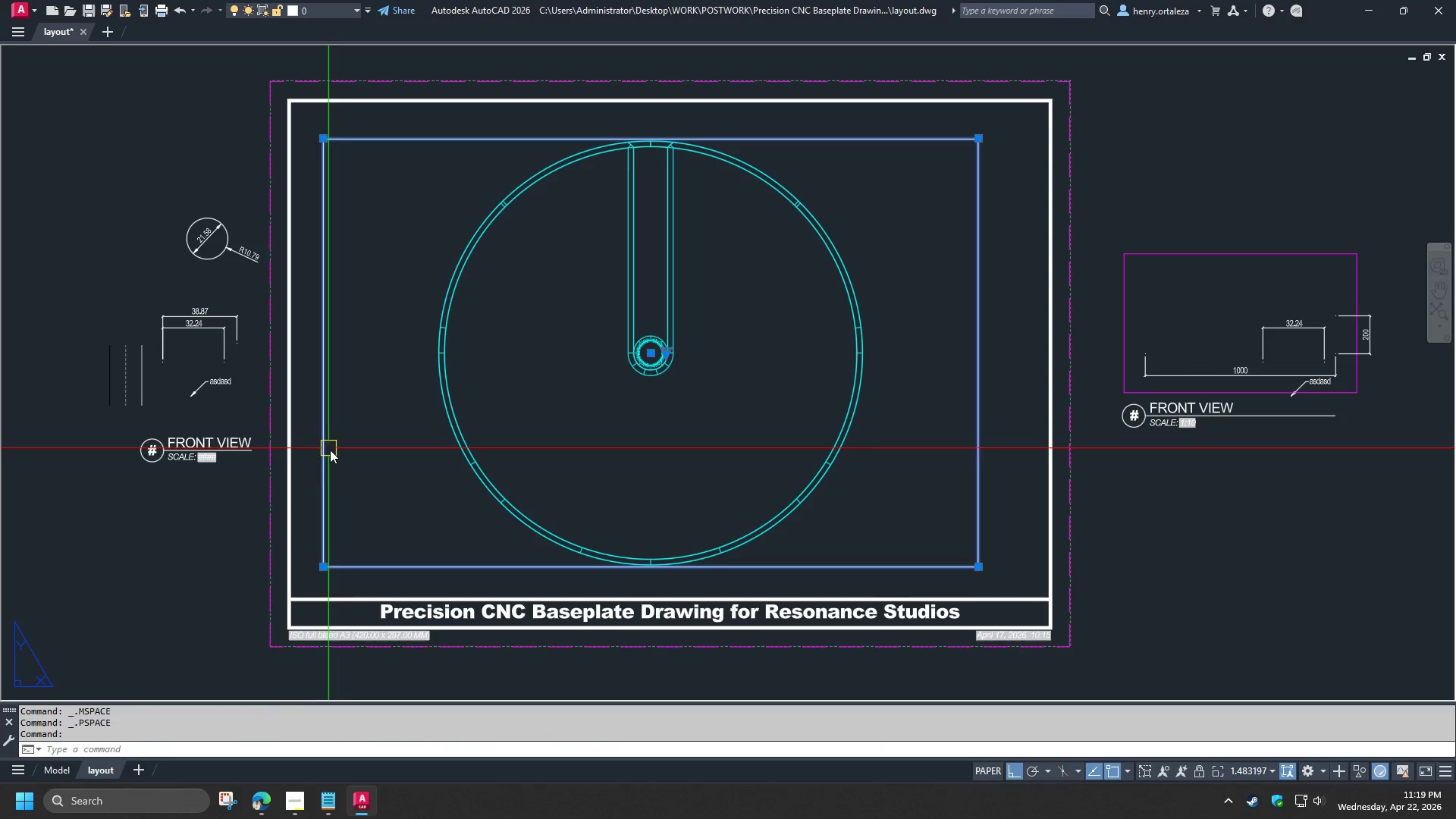 
key(Control+1)
 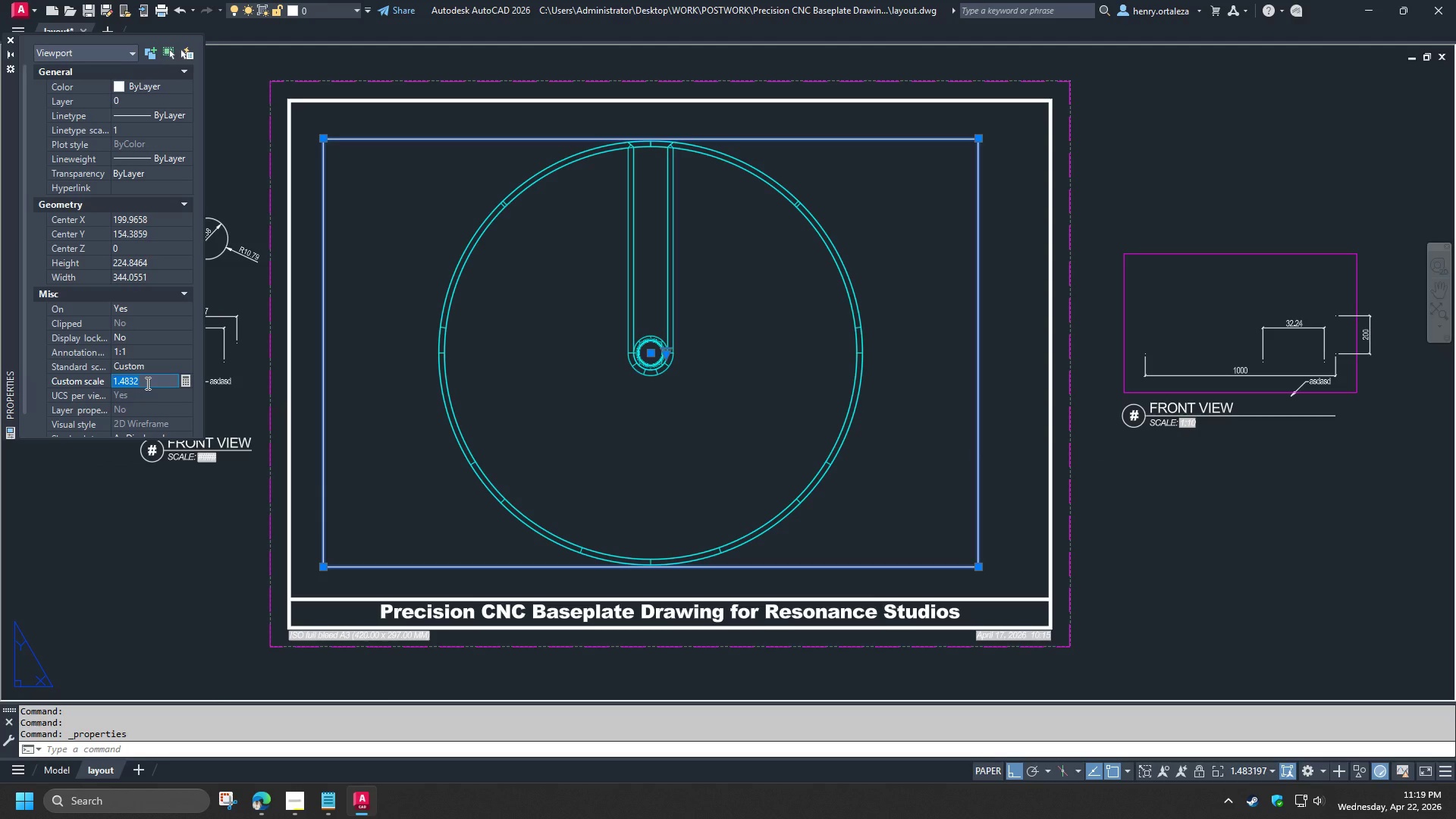 
key(Numpad1)
 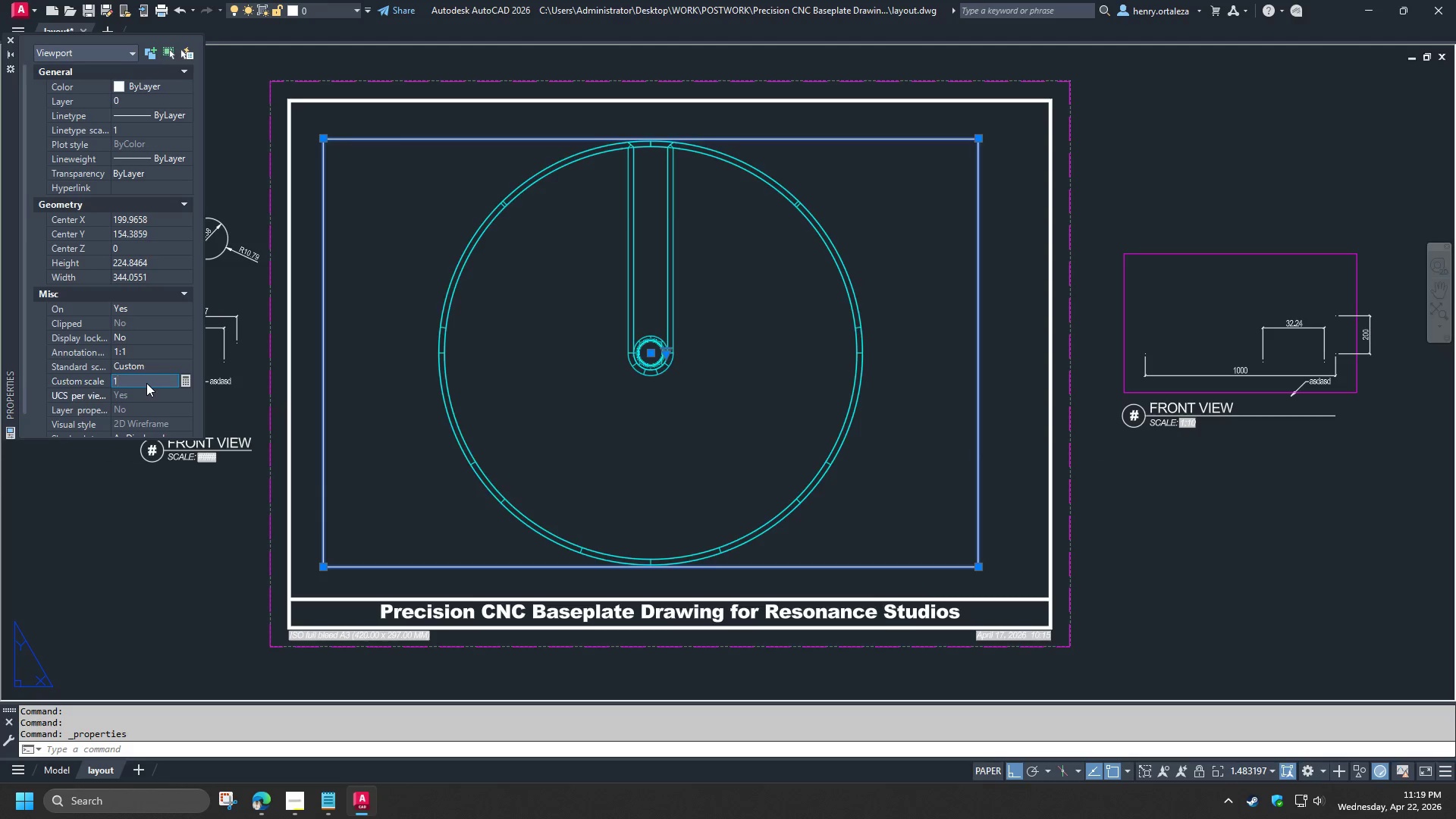 
key(NumpadEnter)
 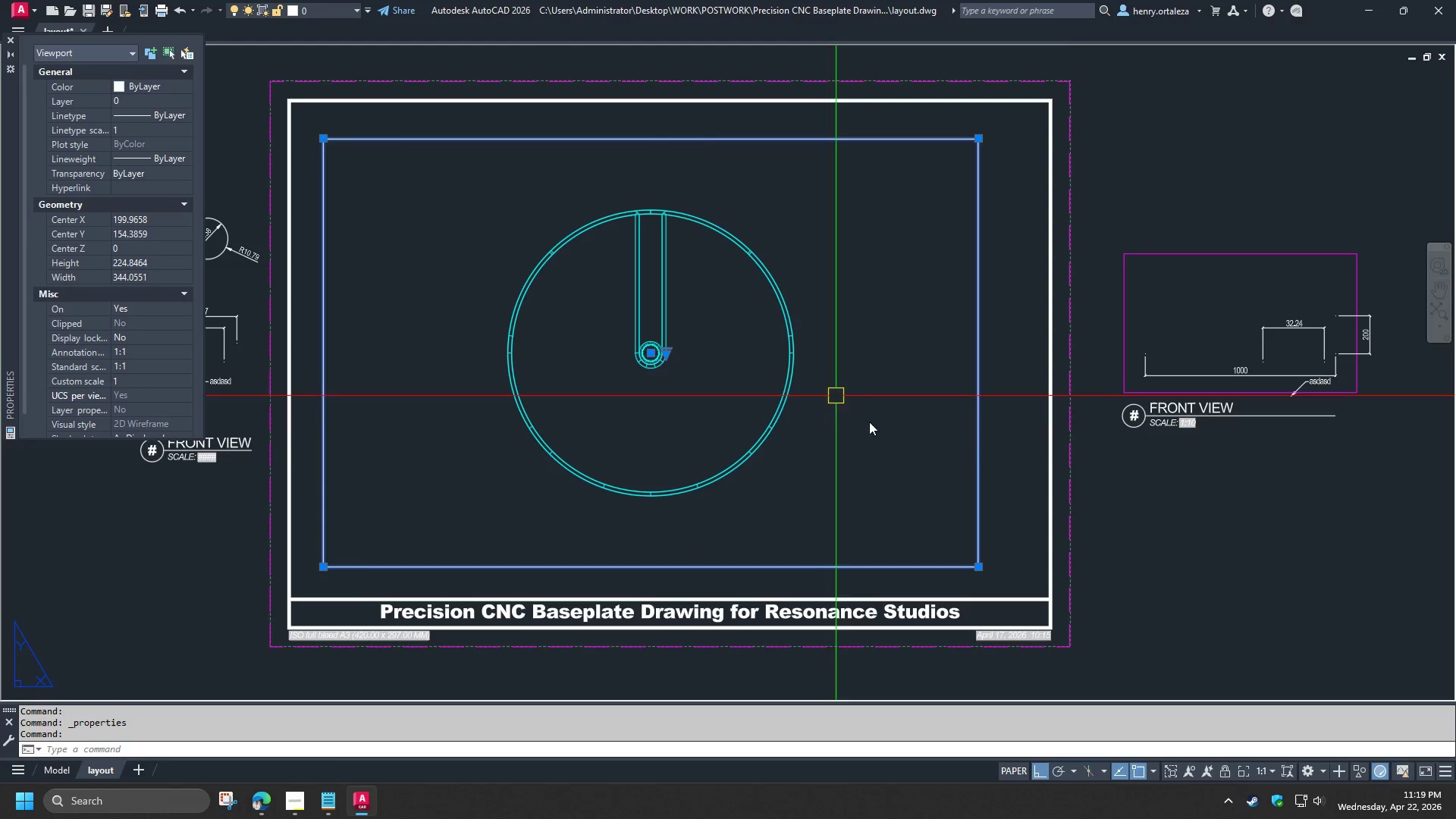 
key(Control+1)
 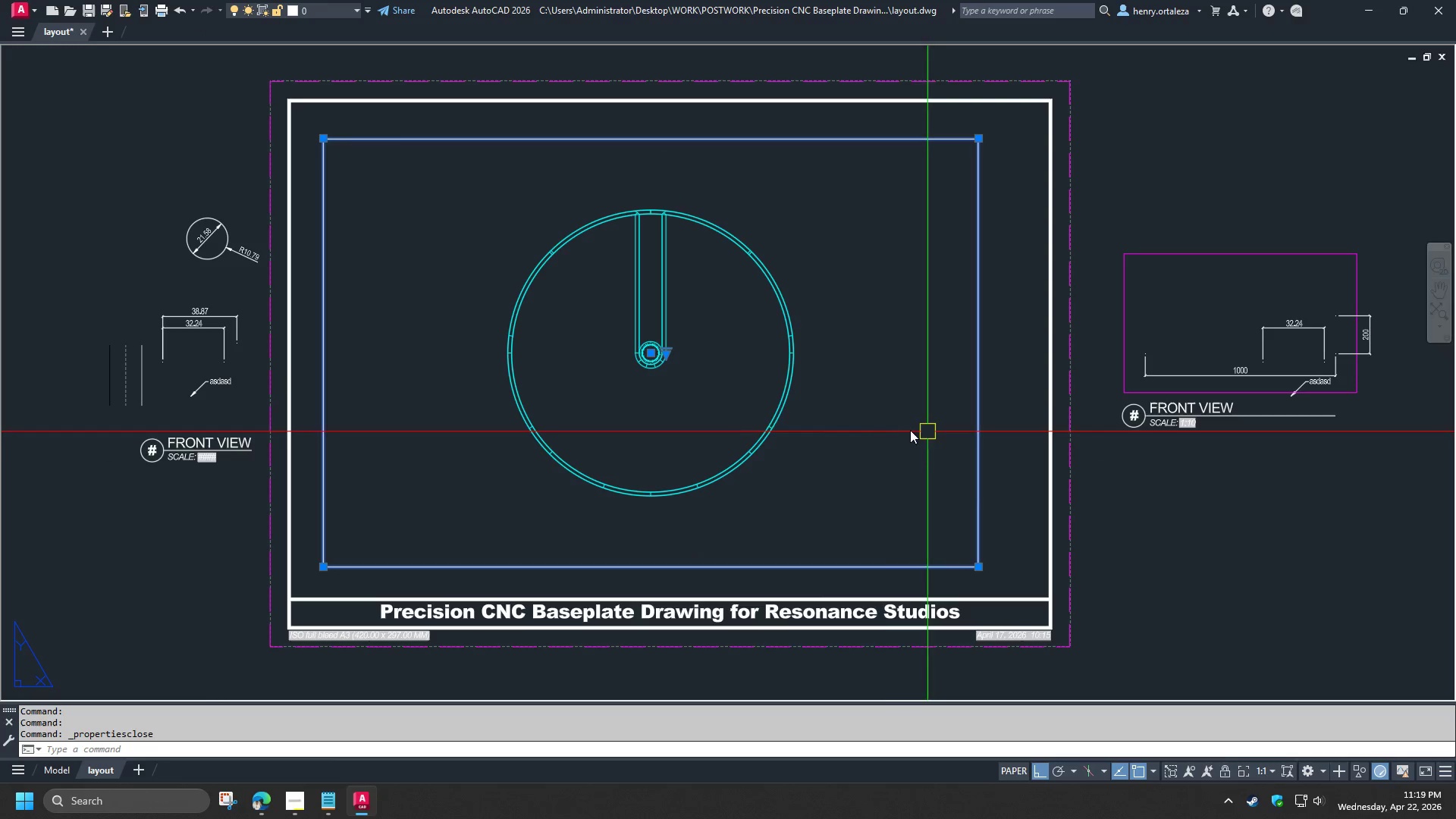 
key(Escape)
 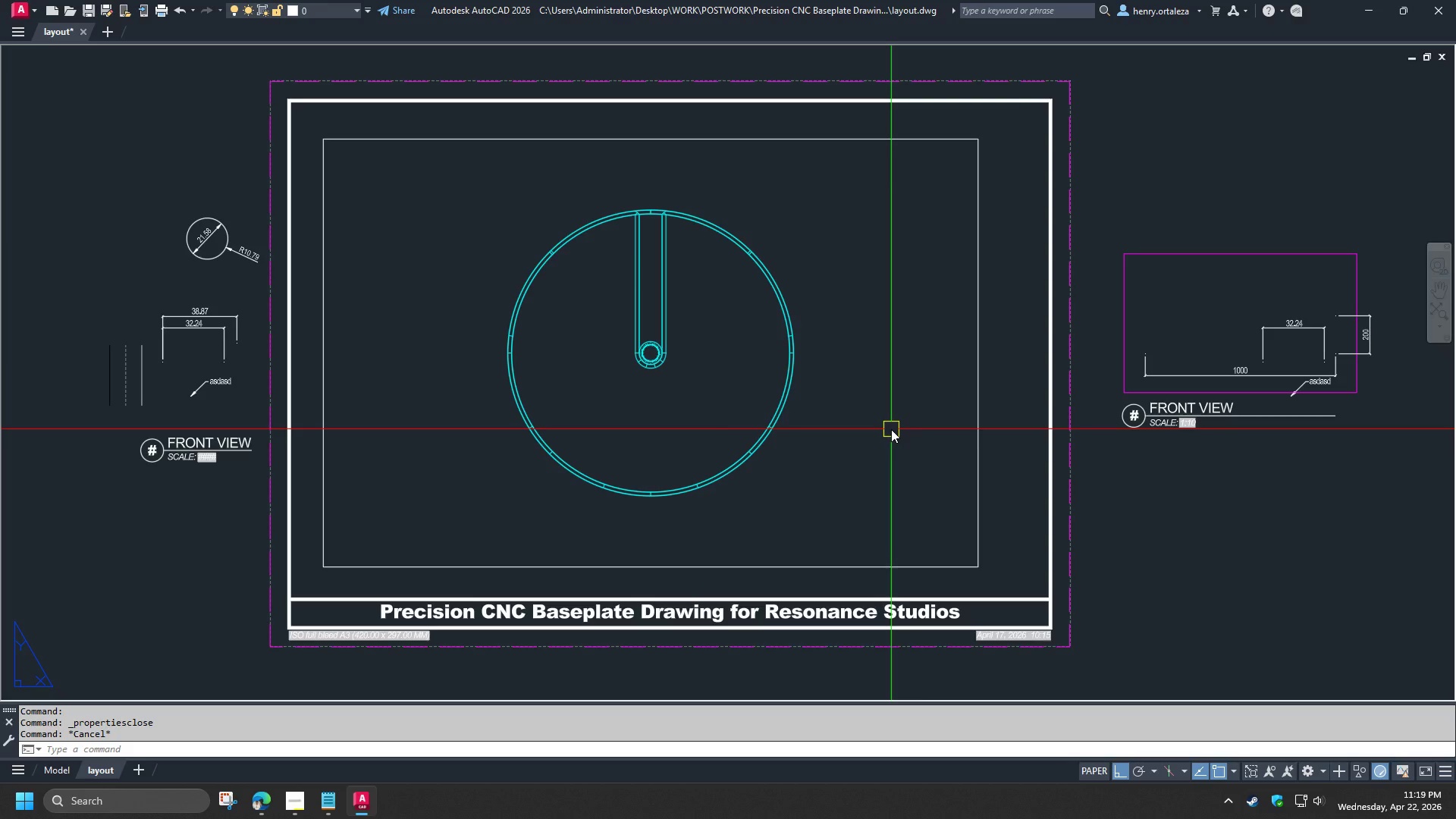 
wait(14.59)
 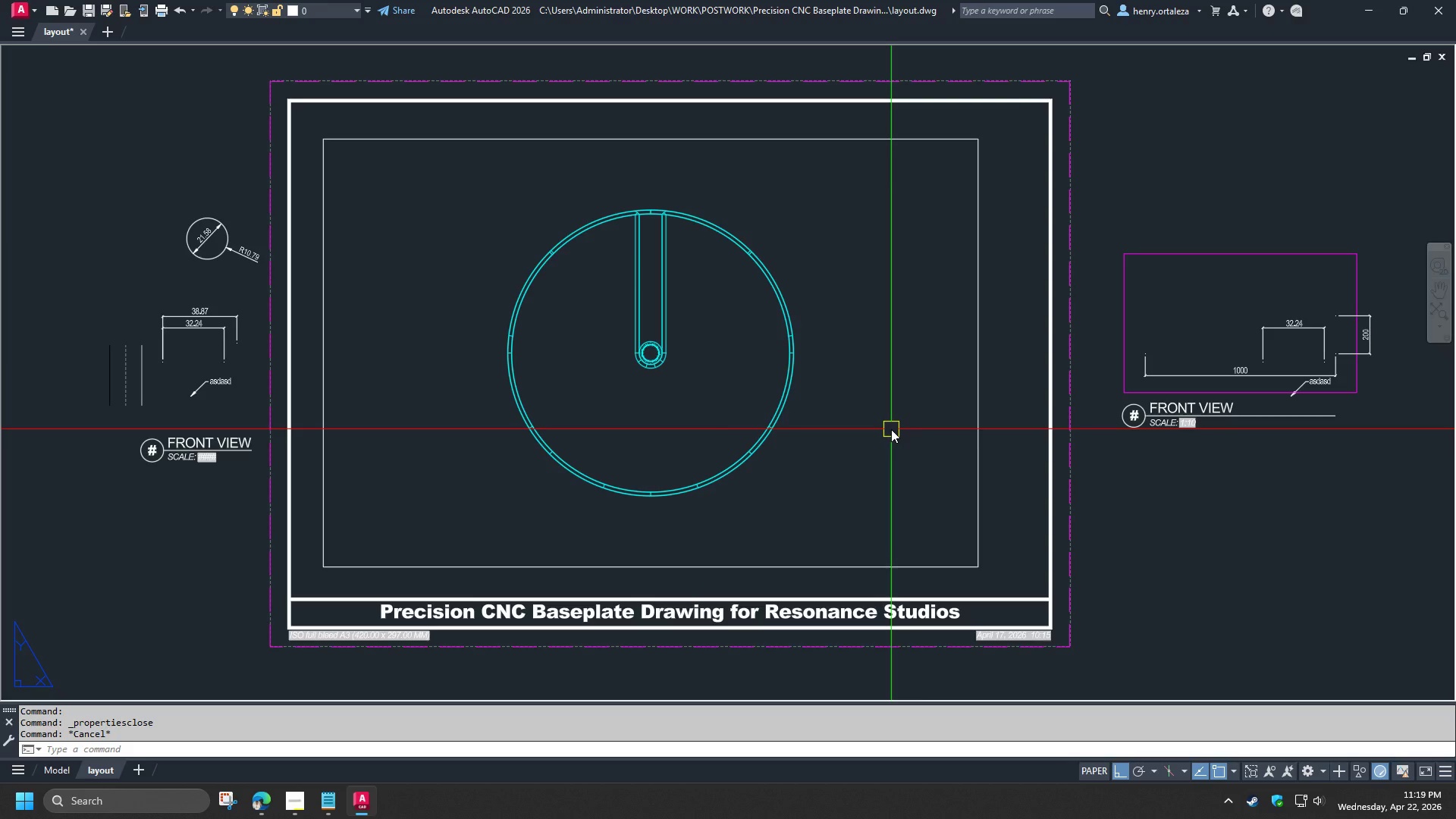 
key(M)
 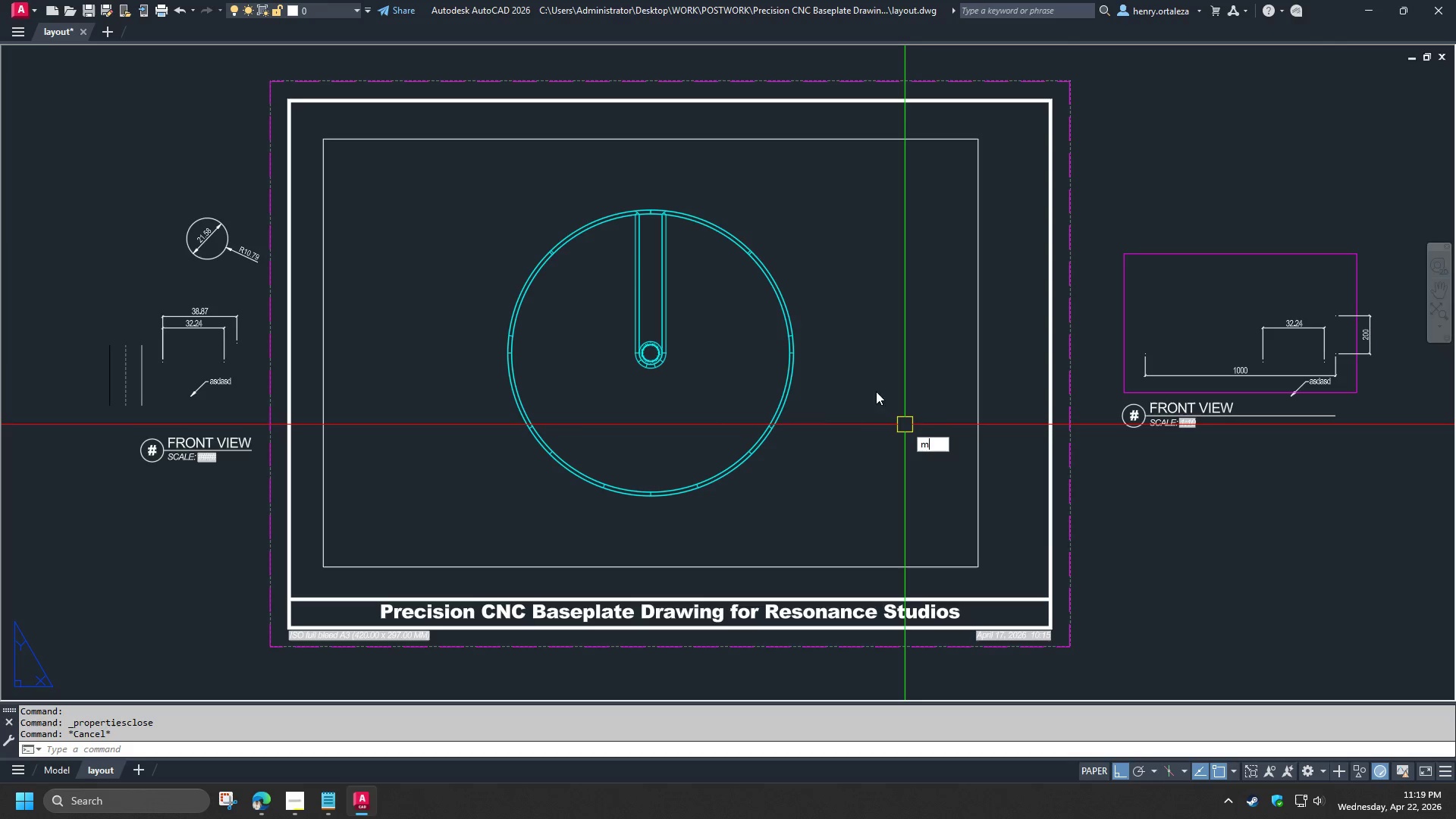 
key(V)
 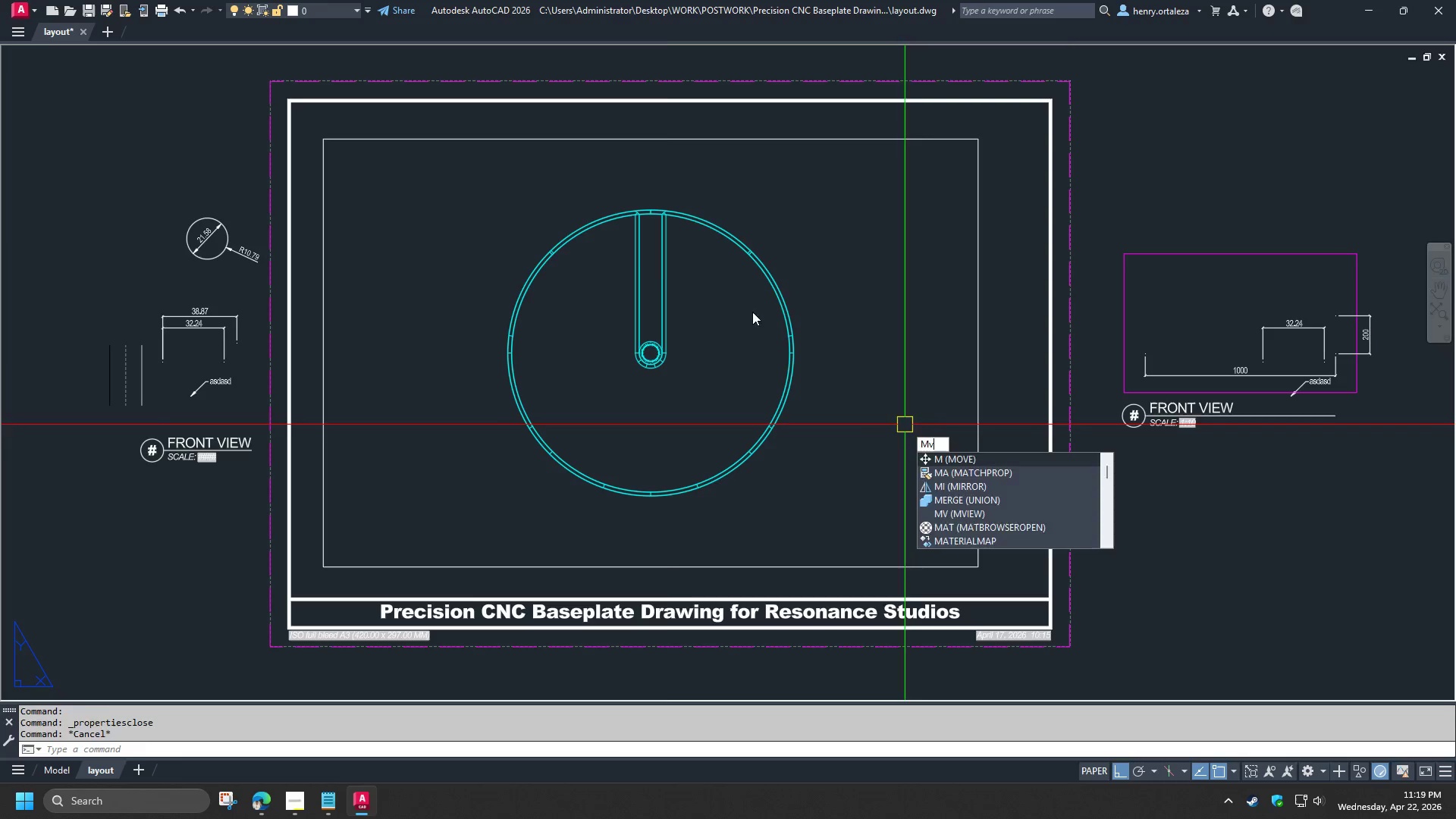 
key(Space)
 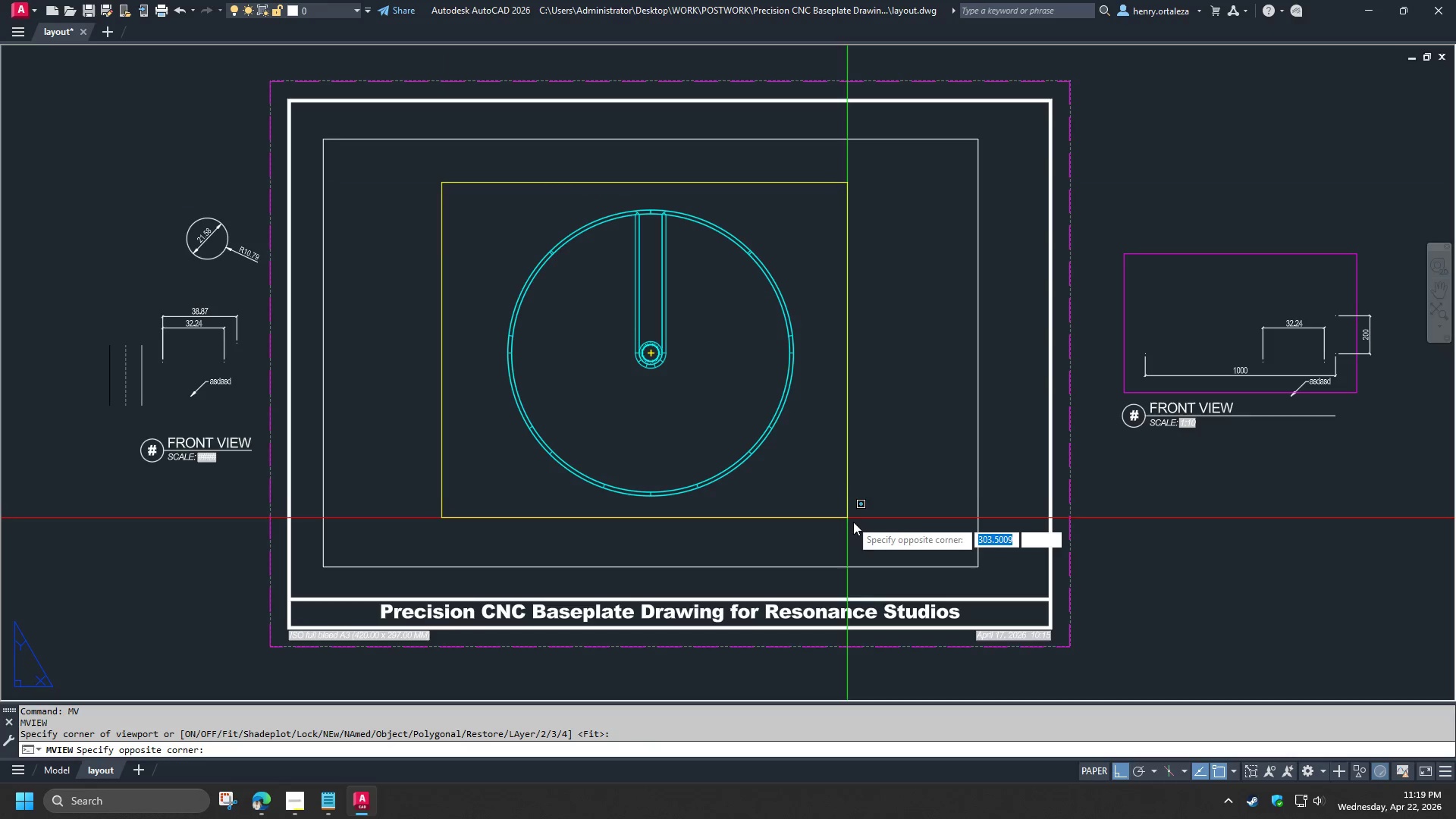 
left_click([856, 524])
 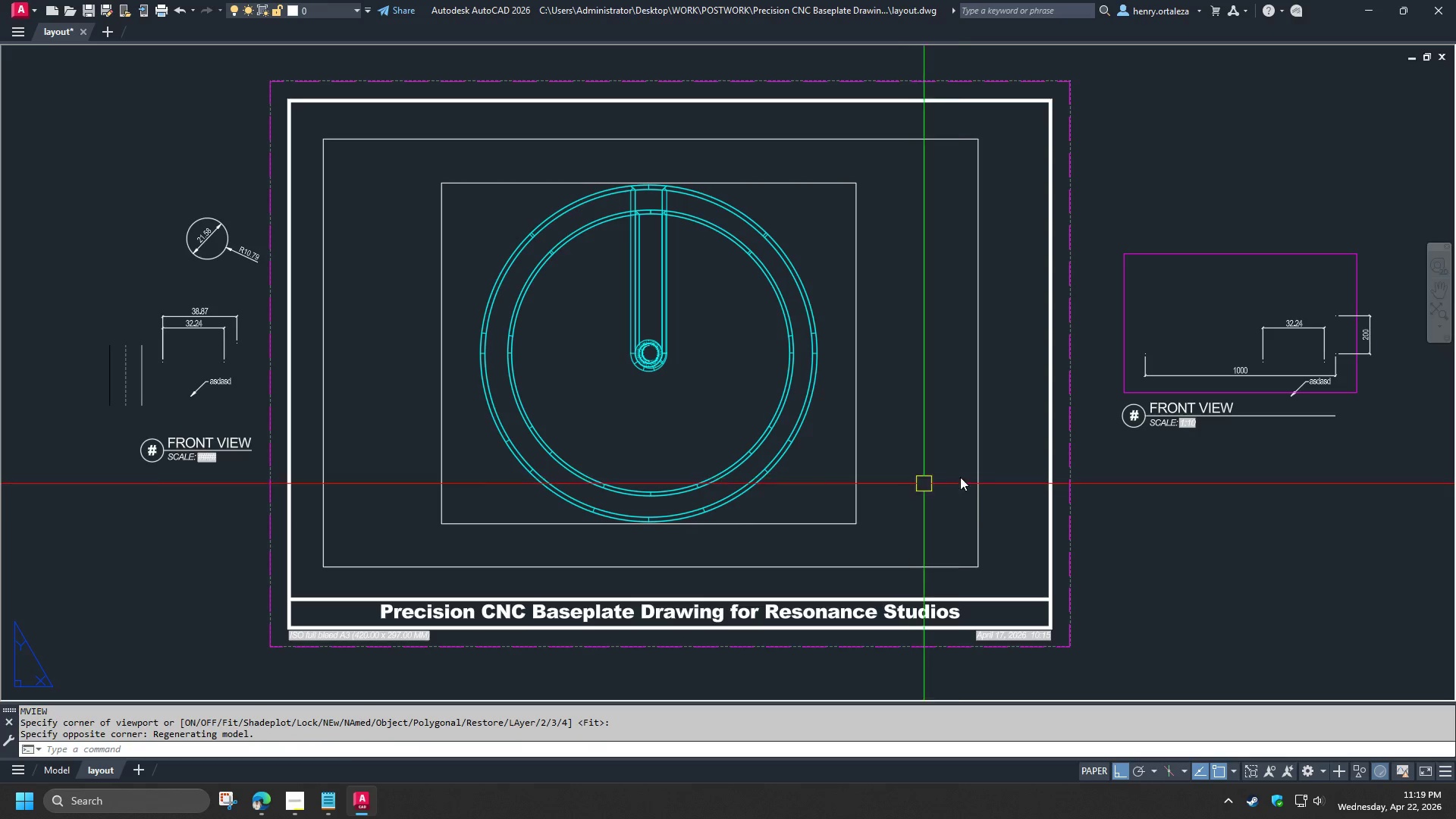 
type(ma )
 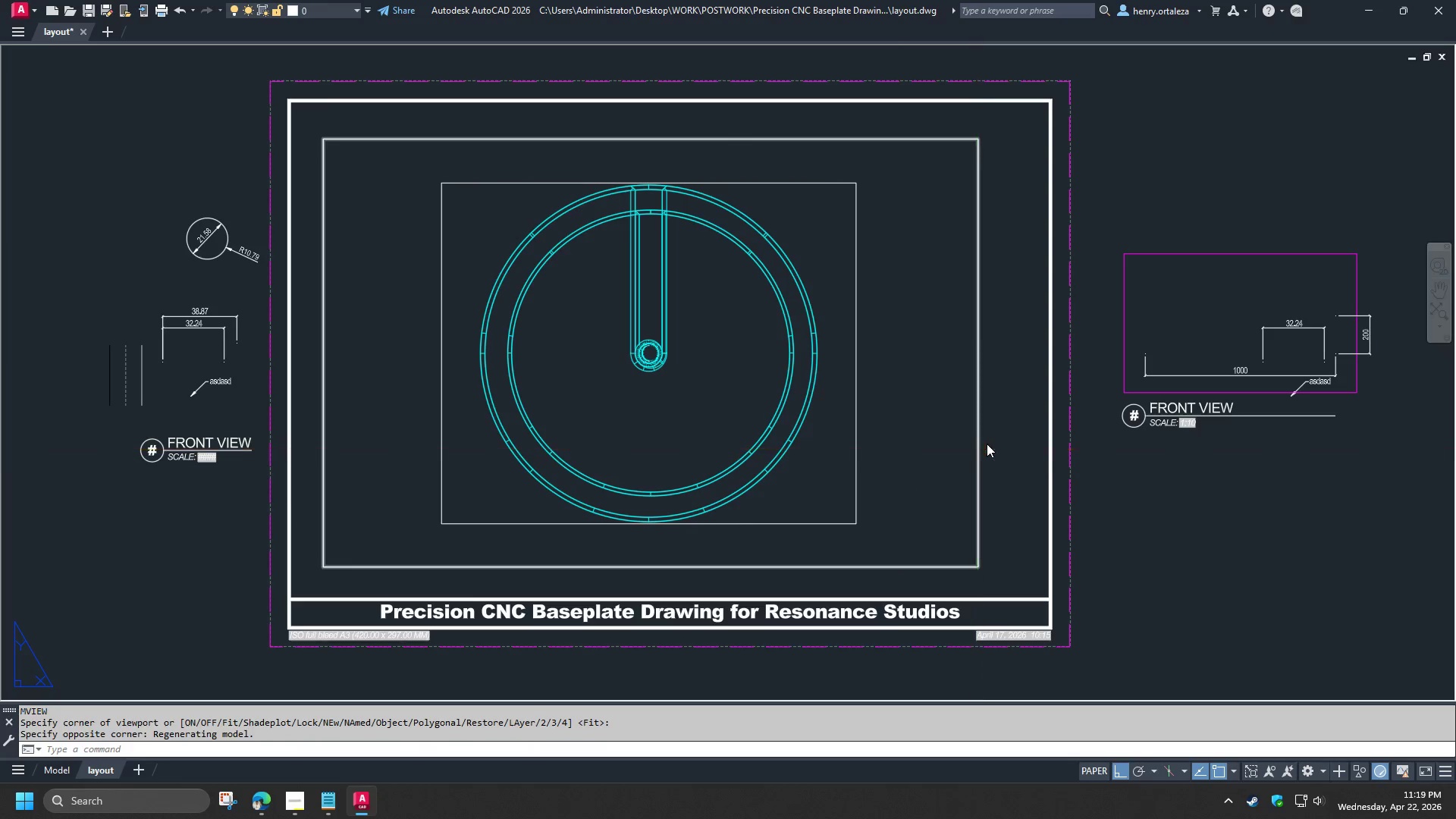 
left_click([987, 444])
 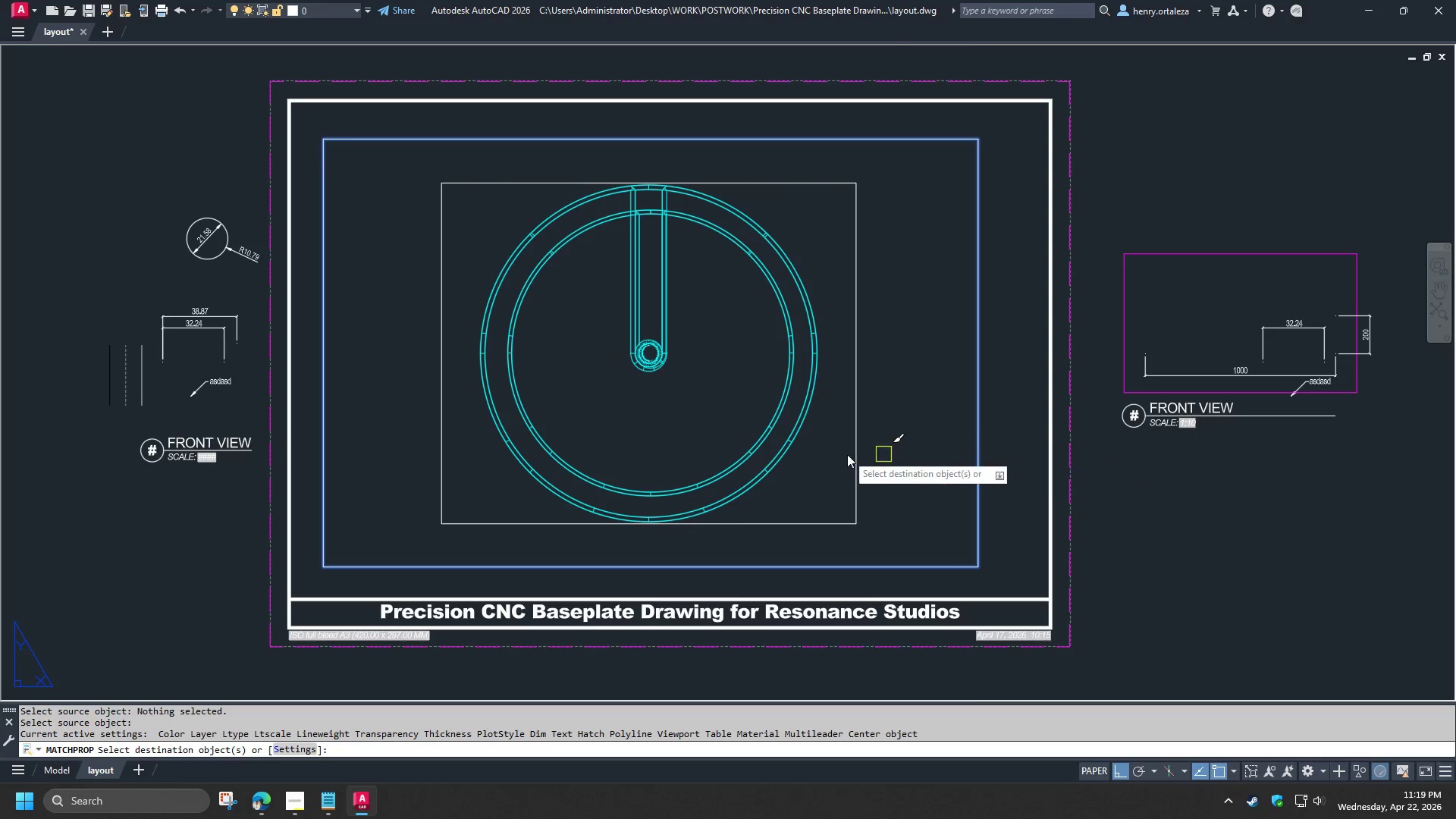 
left_click([855, 460])
 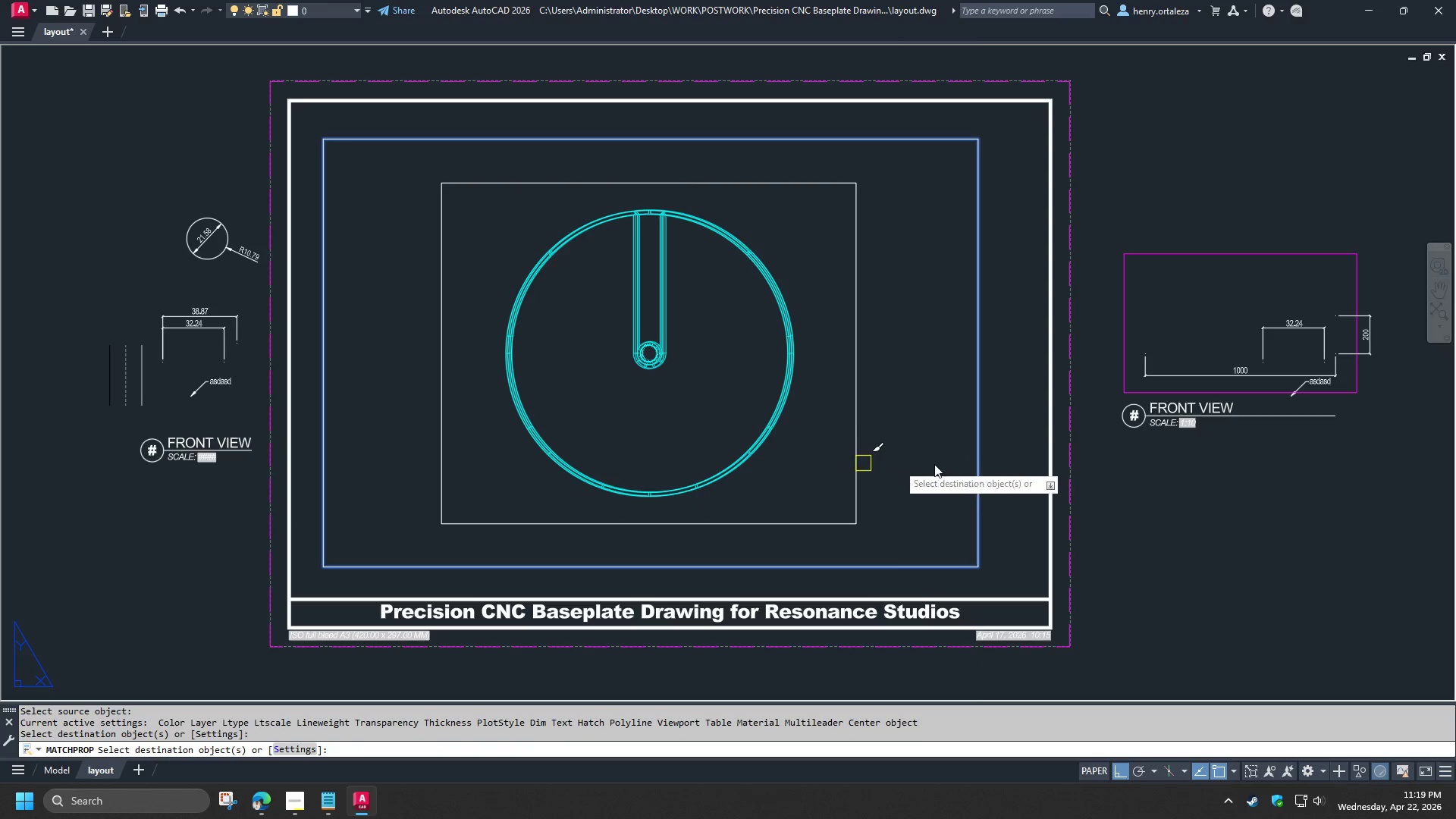 
key(Space)
 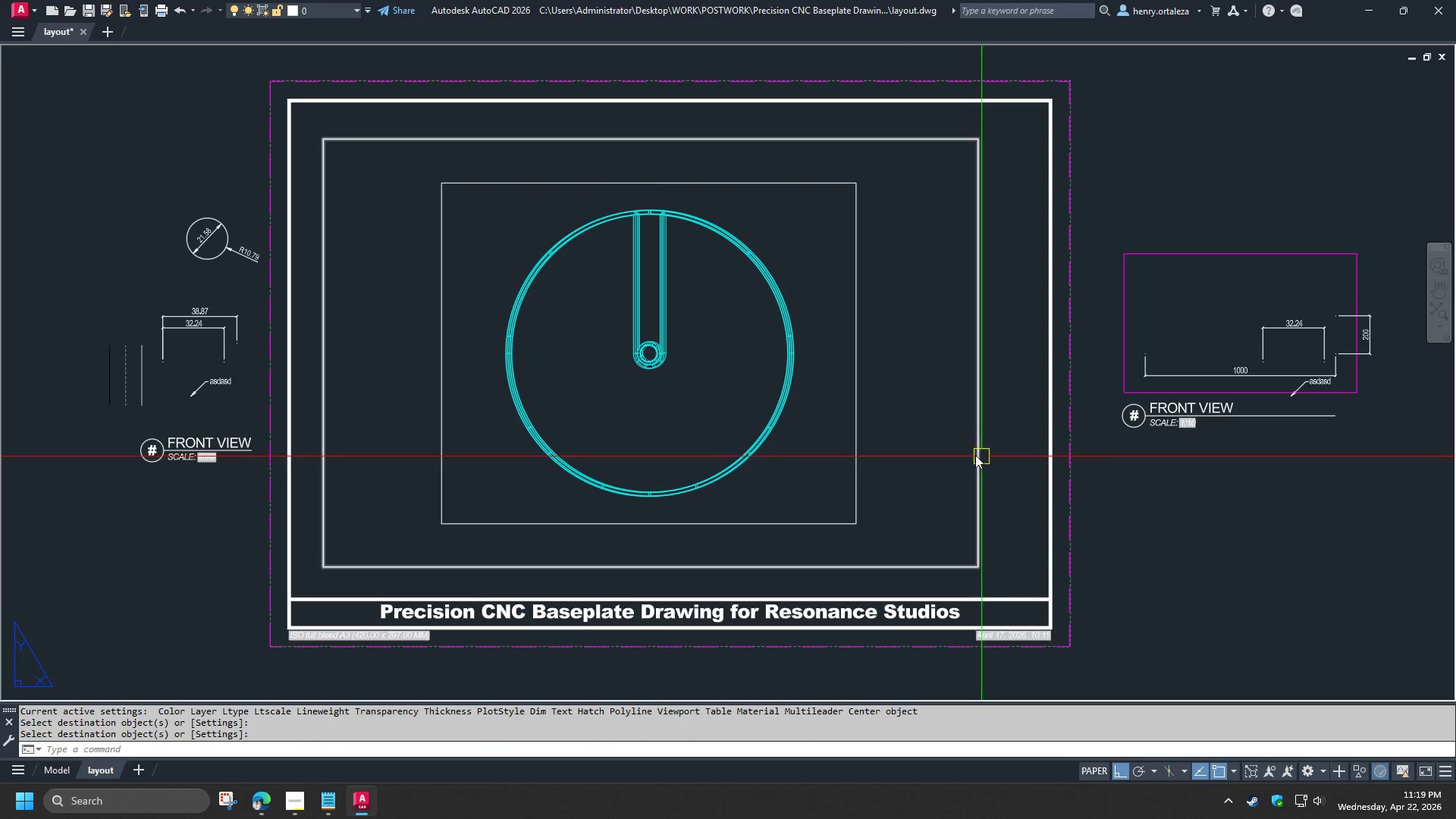 
left_click([974, 453])
 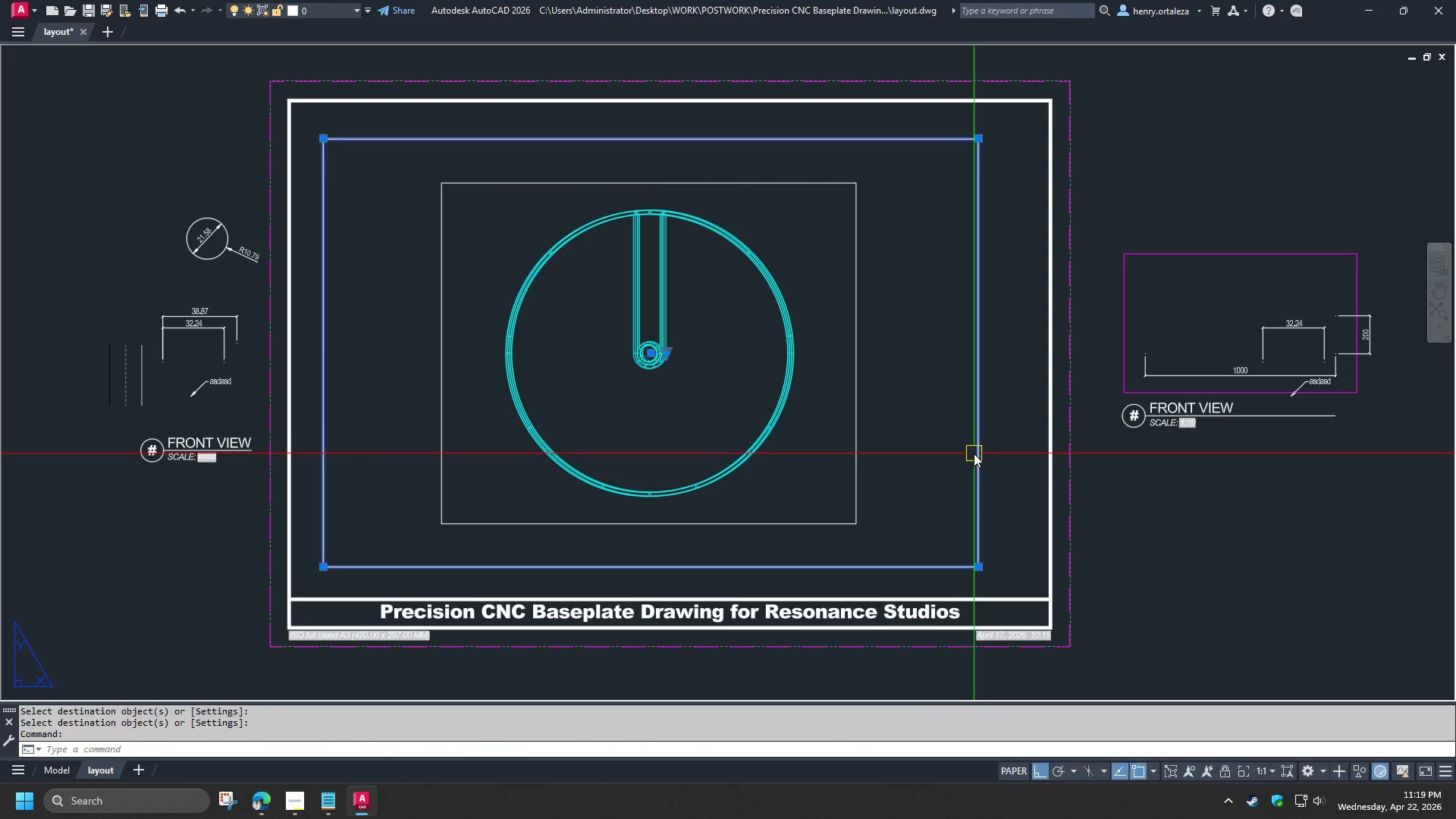 
key(E)
 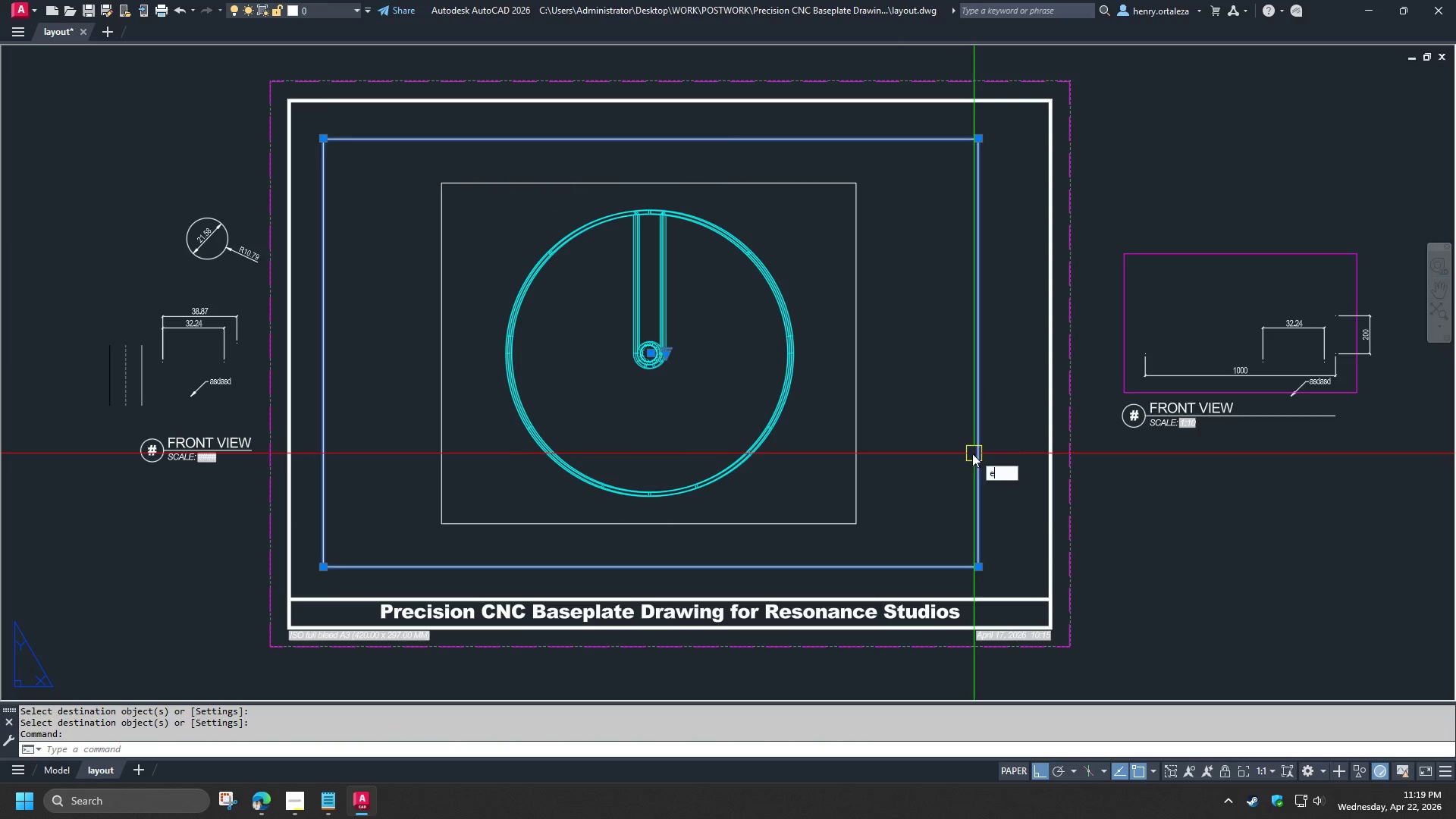 
key(Space)
 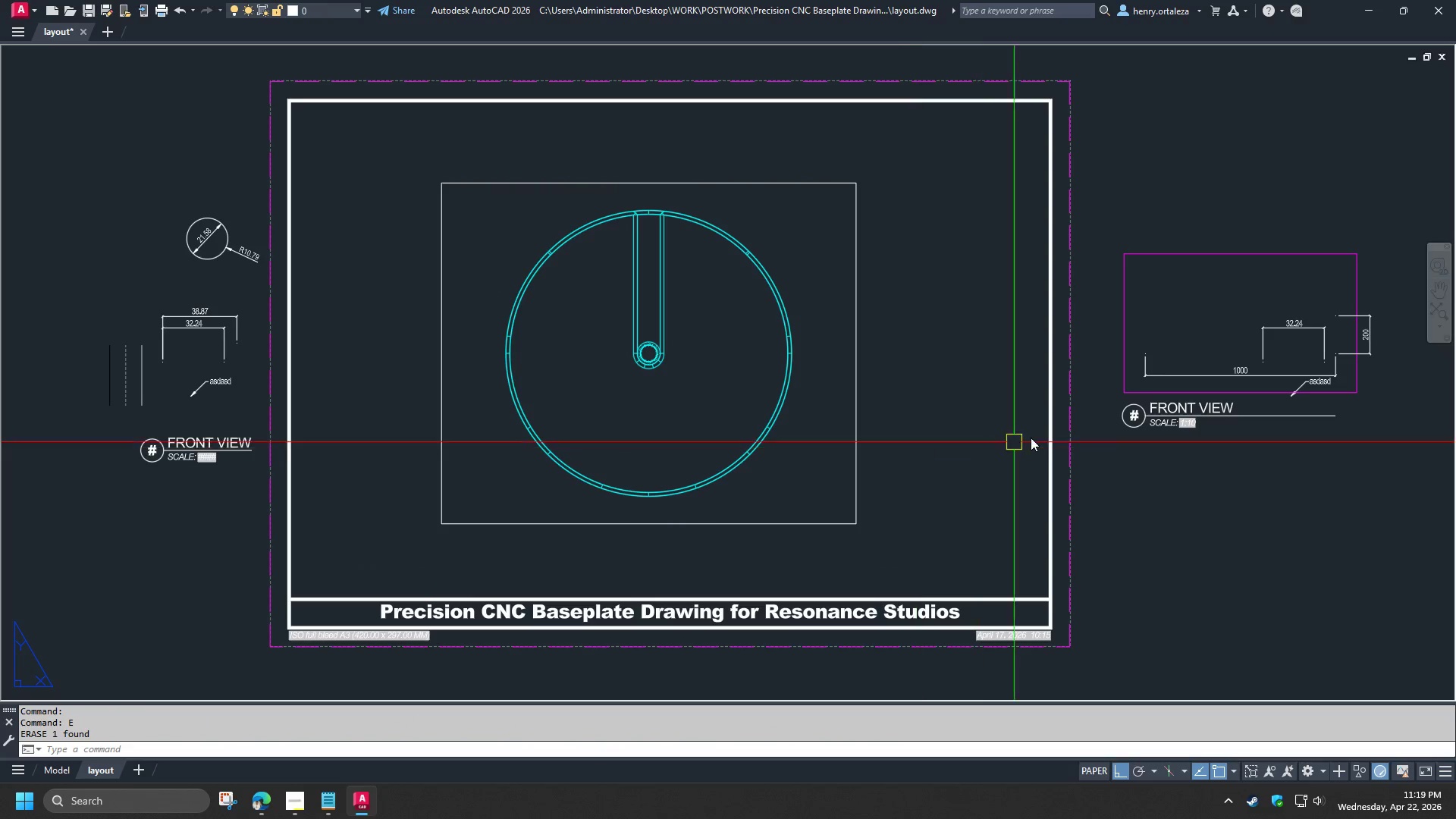 
type(ma )
 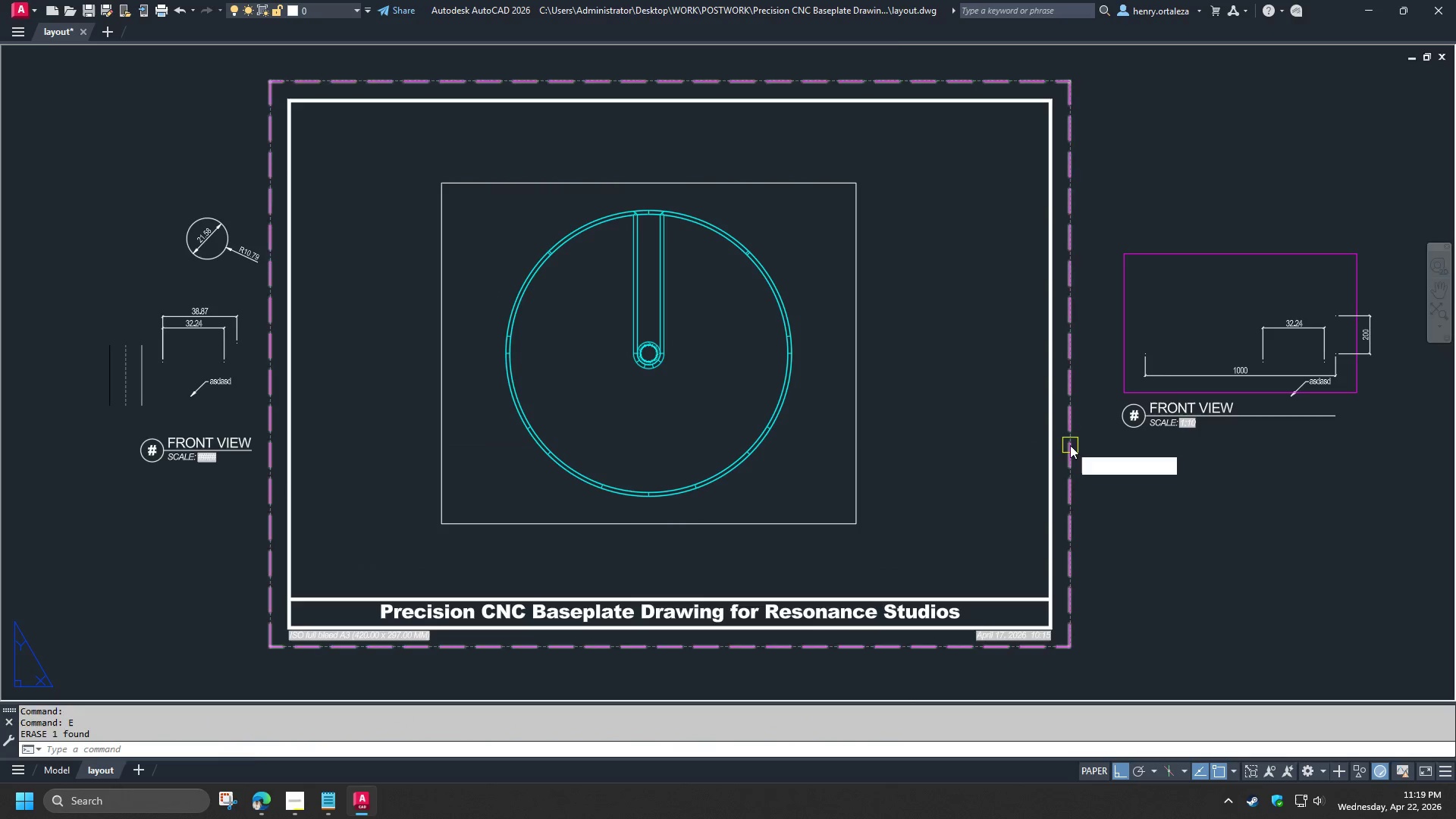 
left_click([1070, 445])
 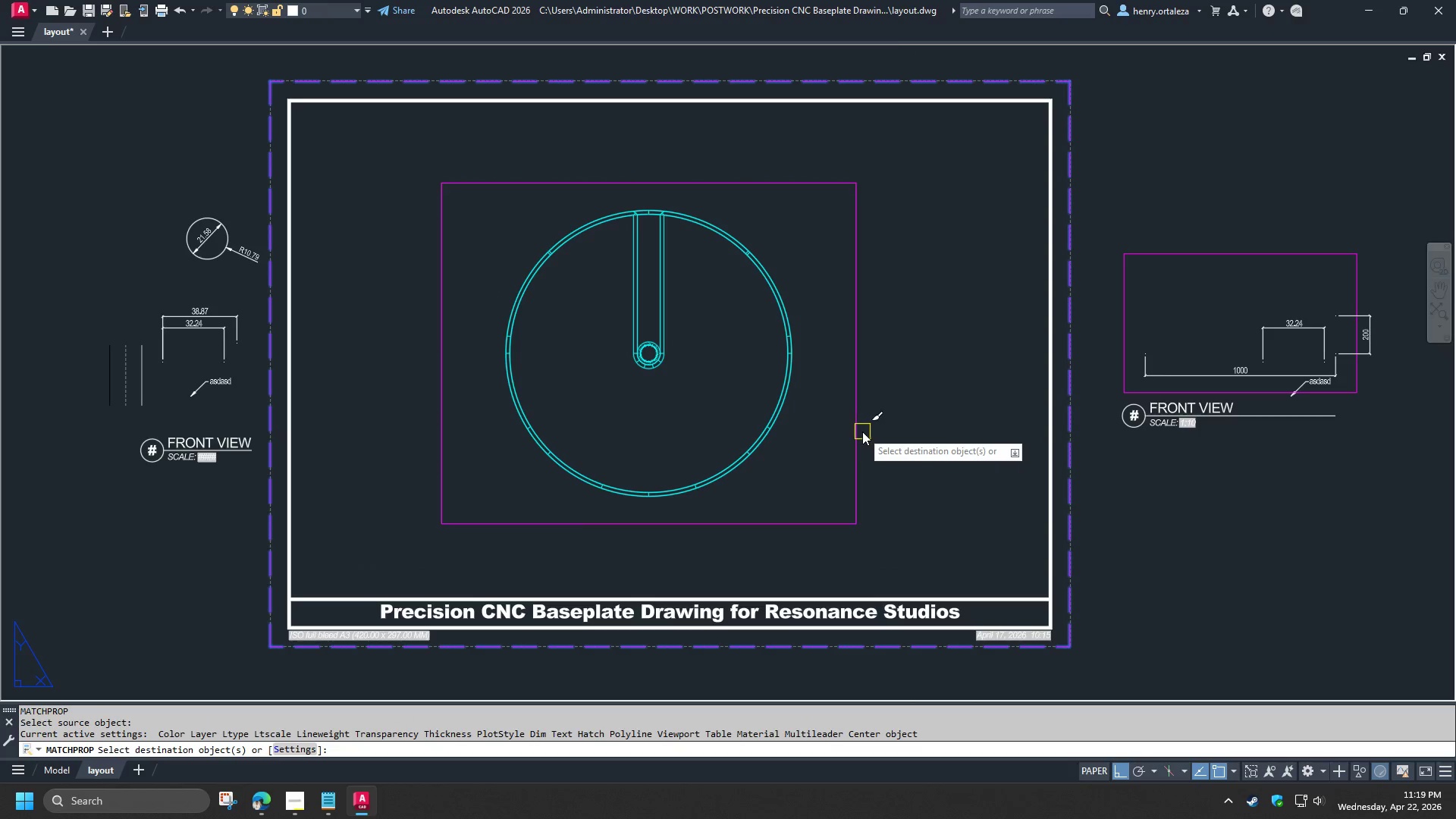 
left_click([862, 431])
 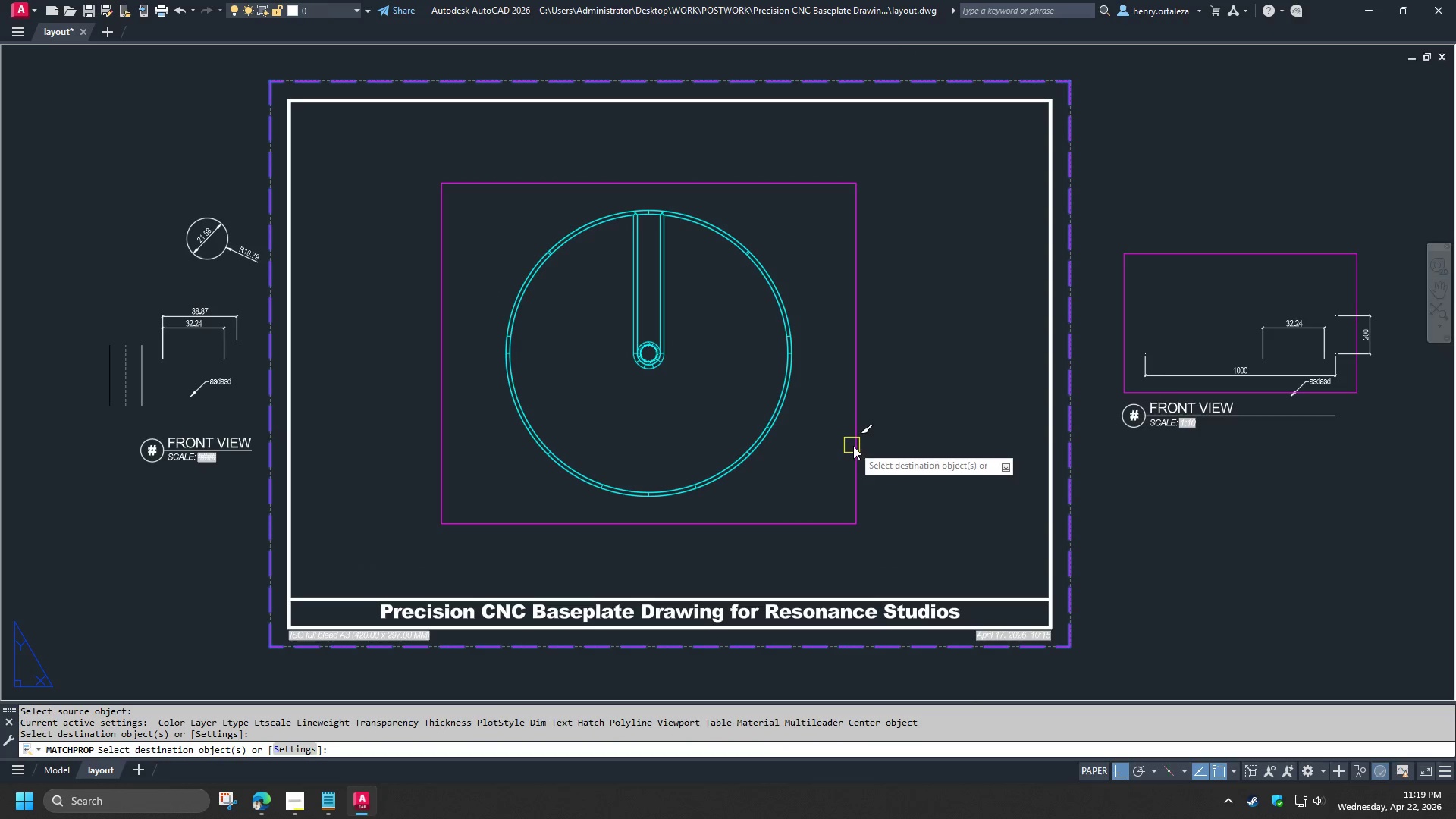 
key(Space)
 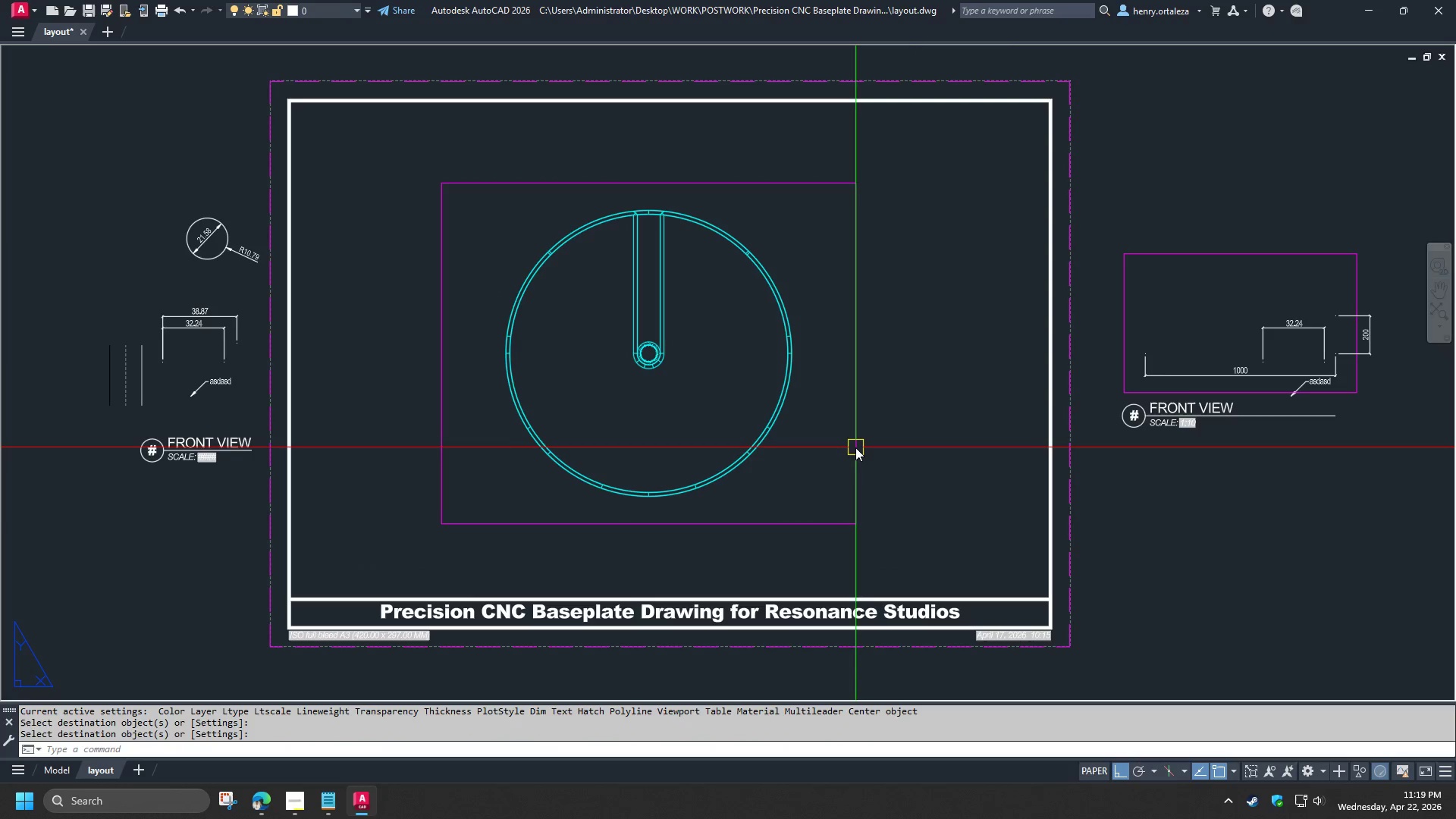 
left_click([855, 447])
 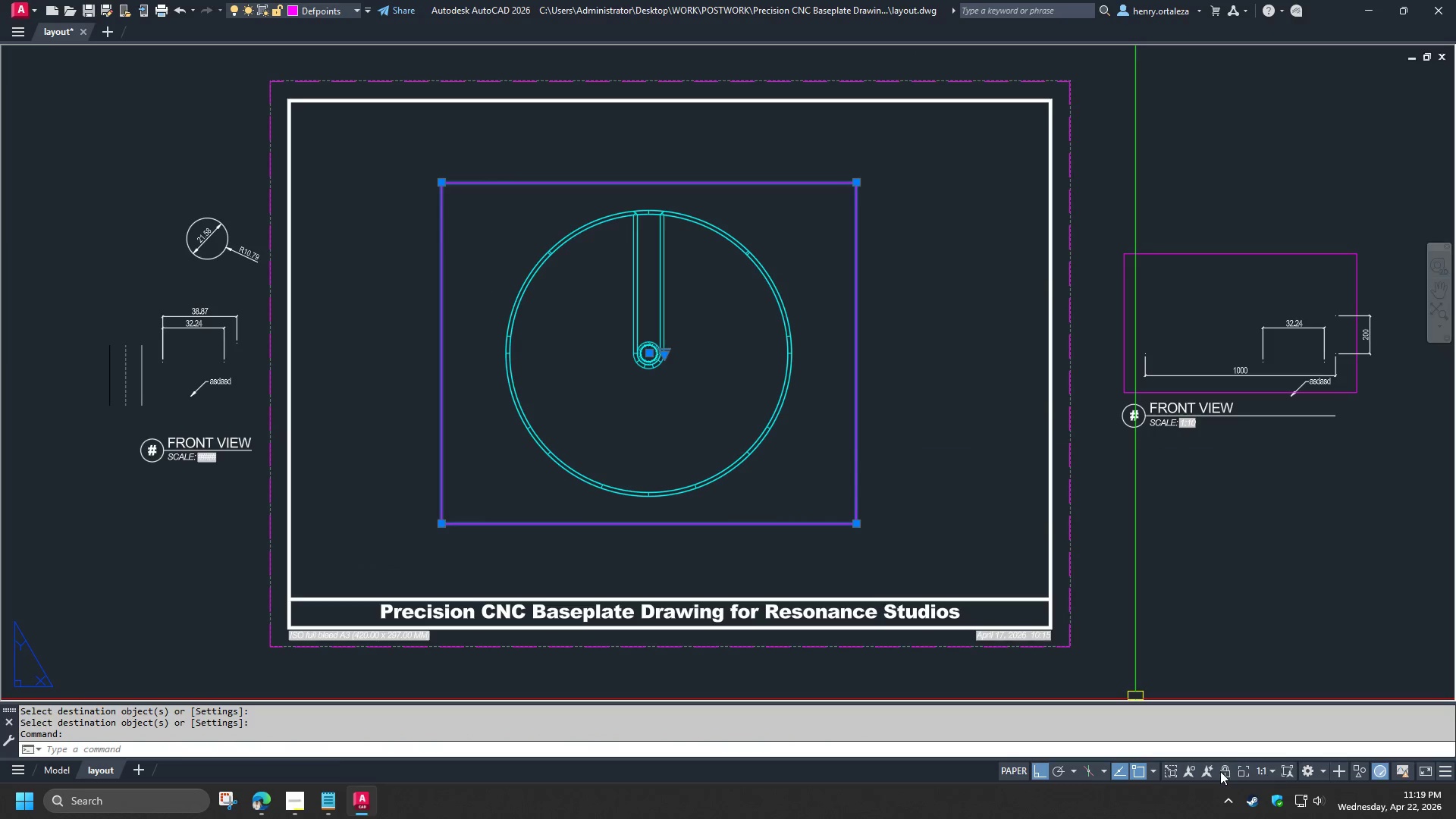 
key(Escape)
 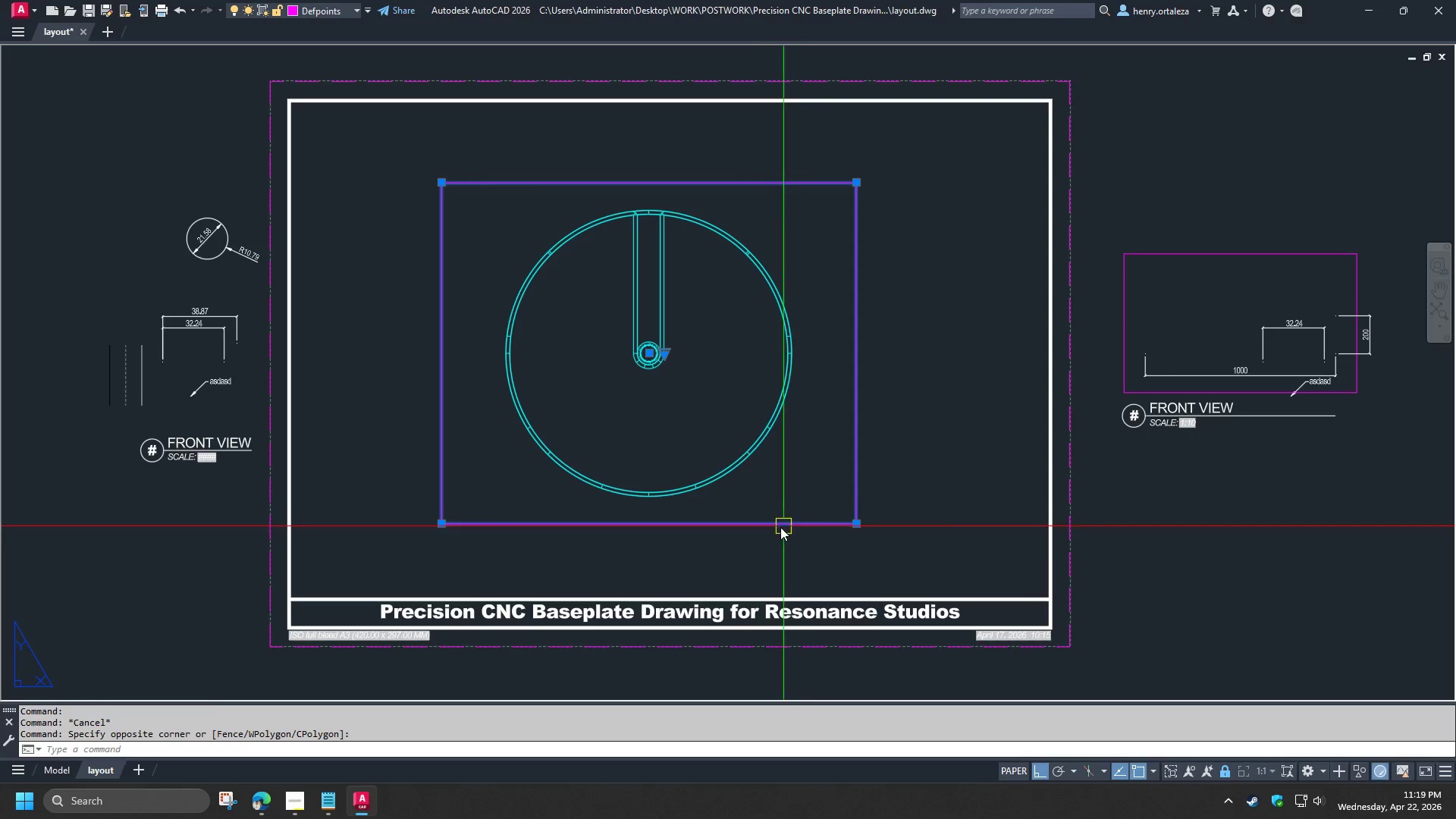 
key(M)
 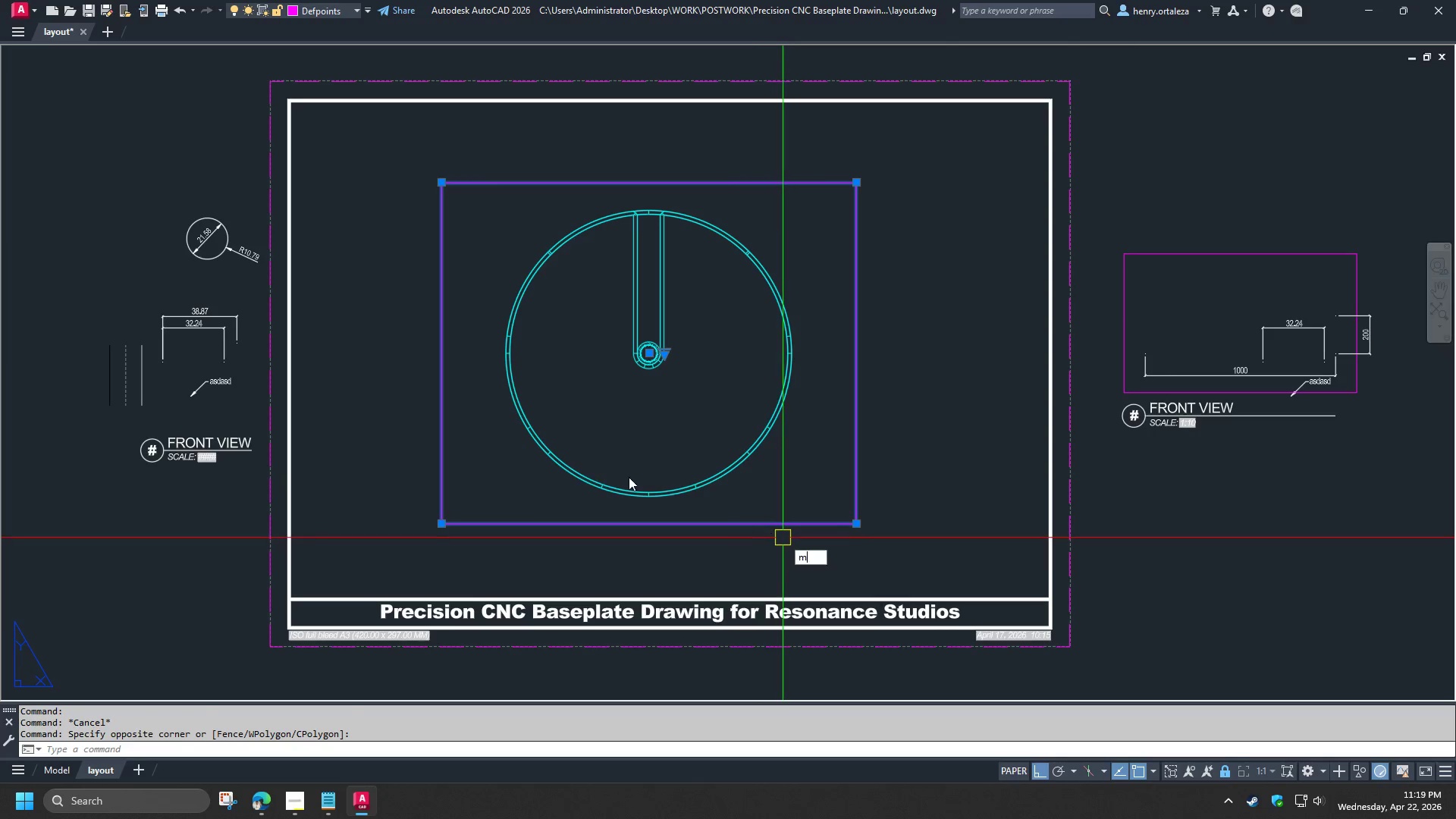 
key(Space)
 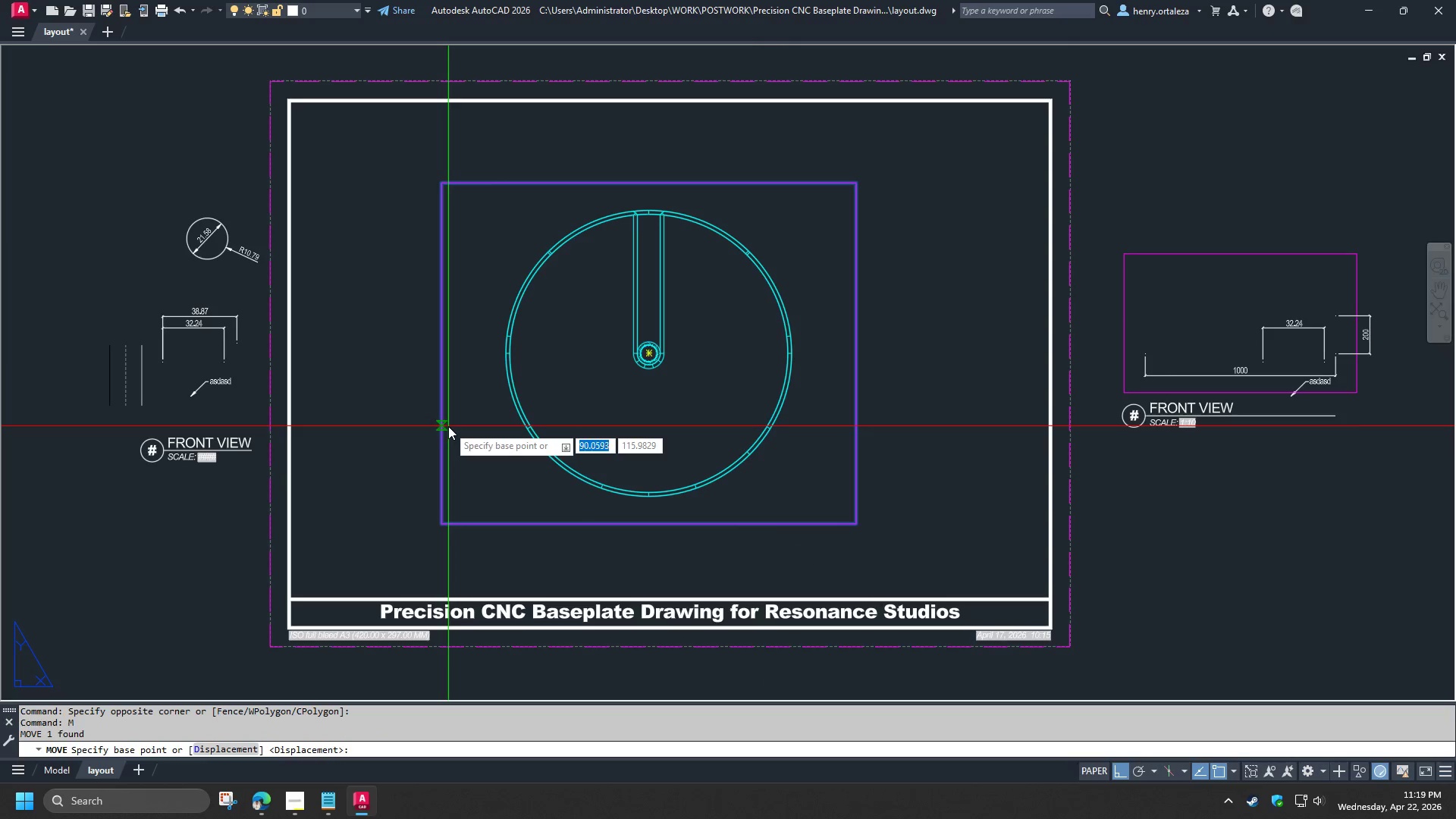 
left_click([448, 426])
 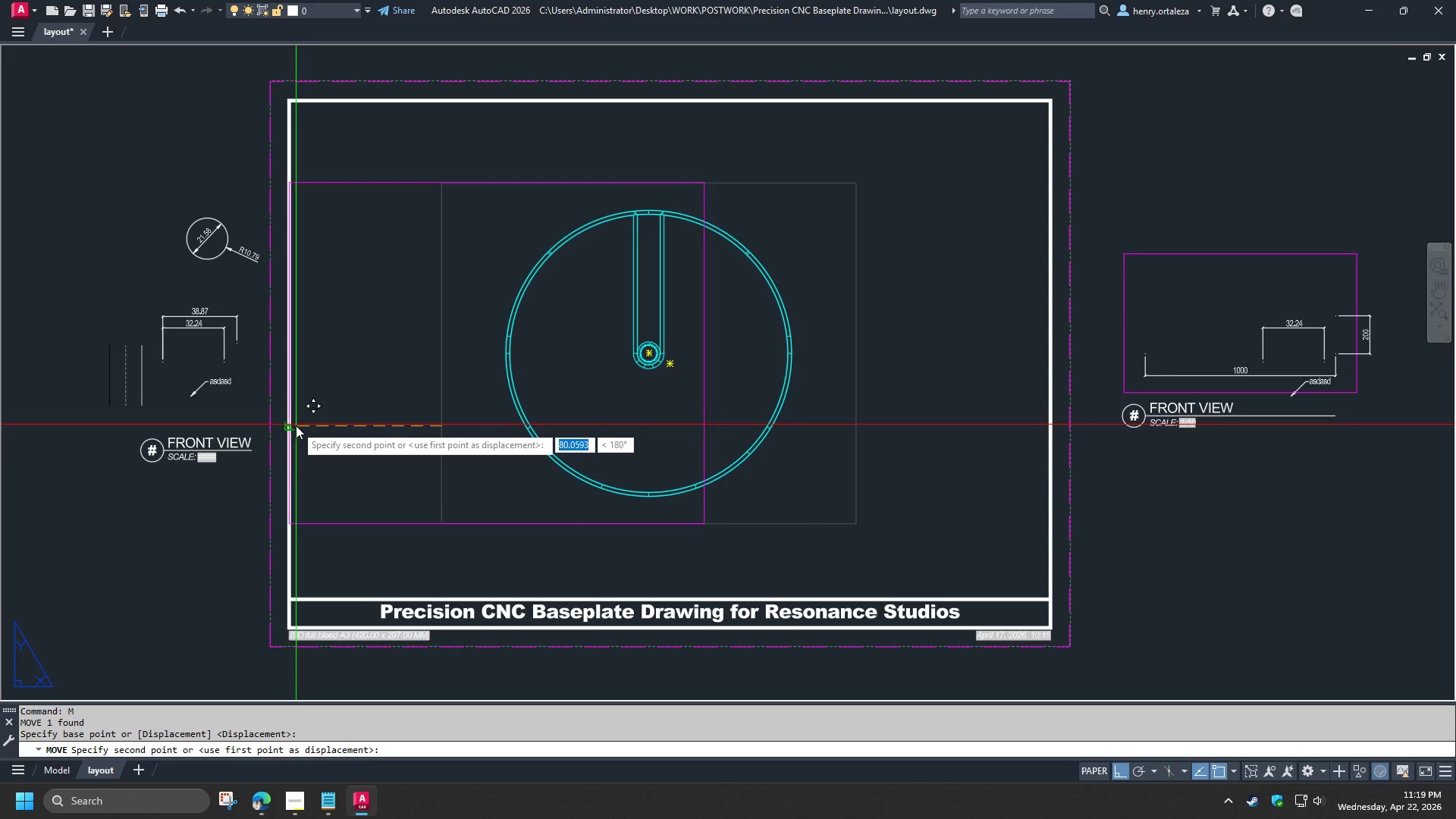 
left_click([296, 425])
 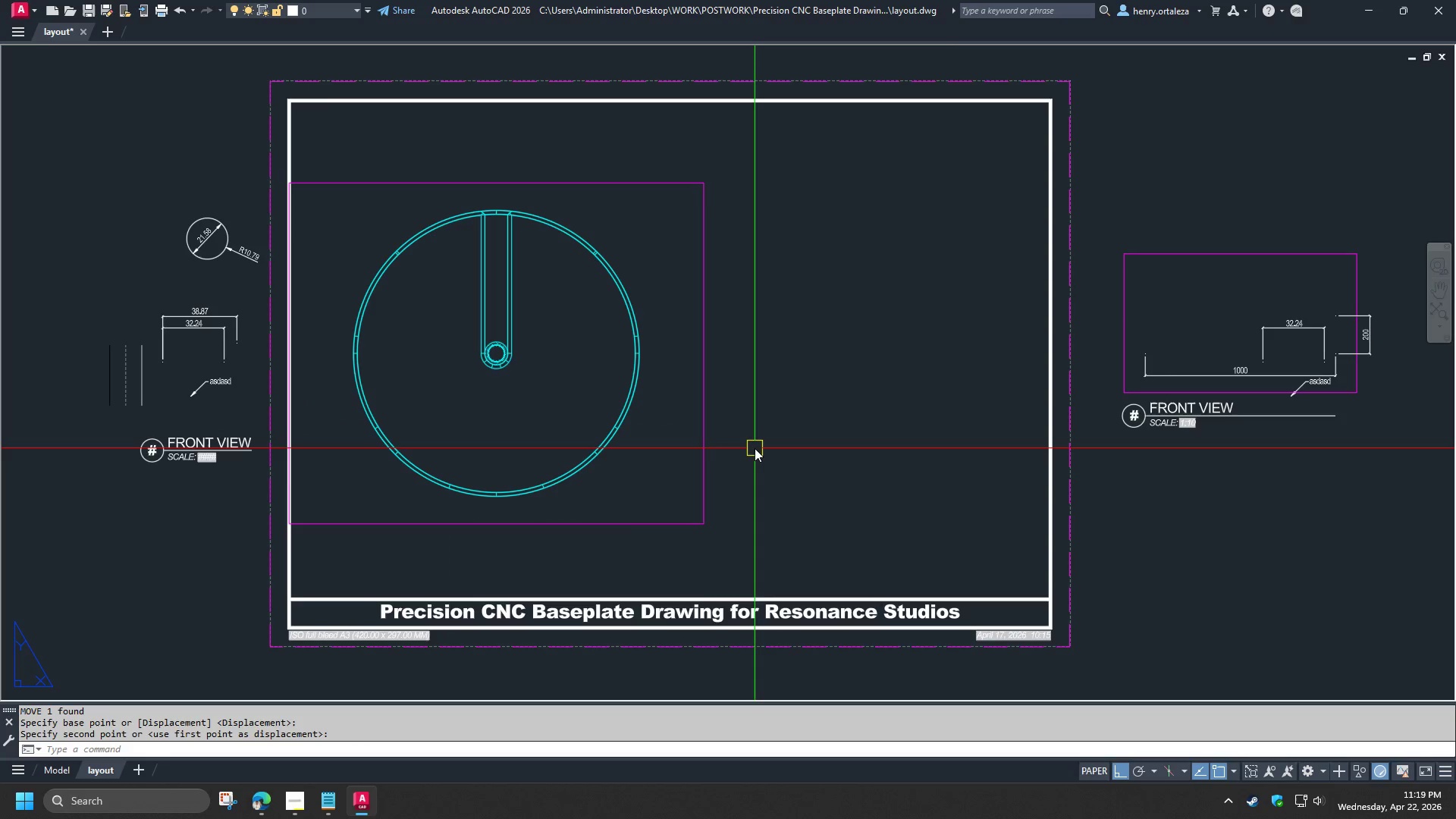 
key(L)
 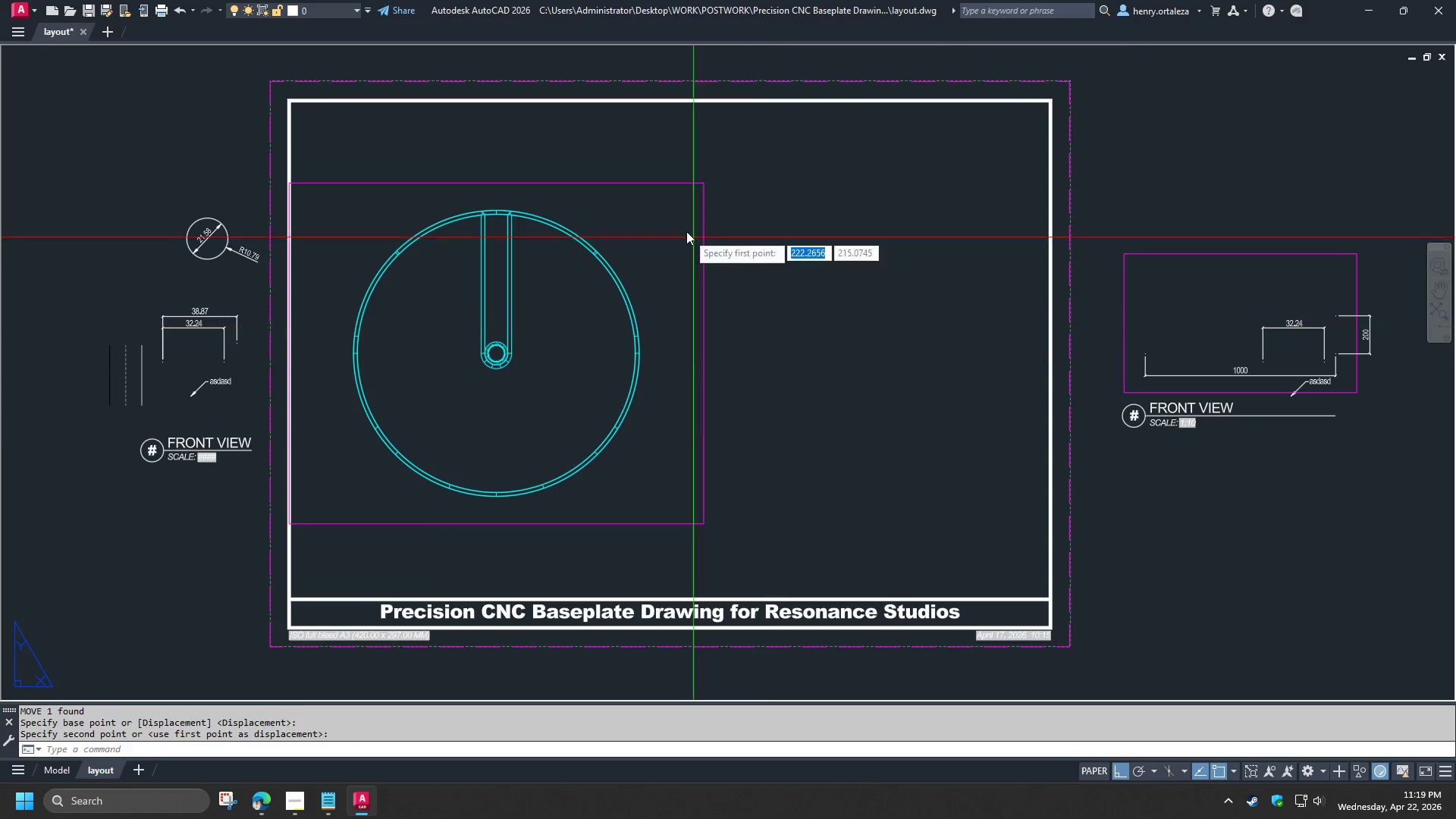 
key(Space)
 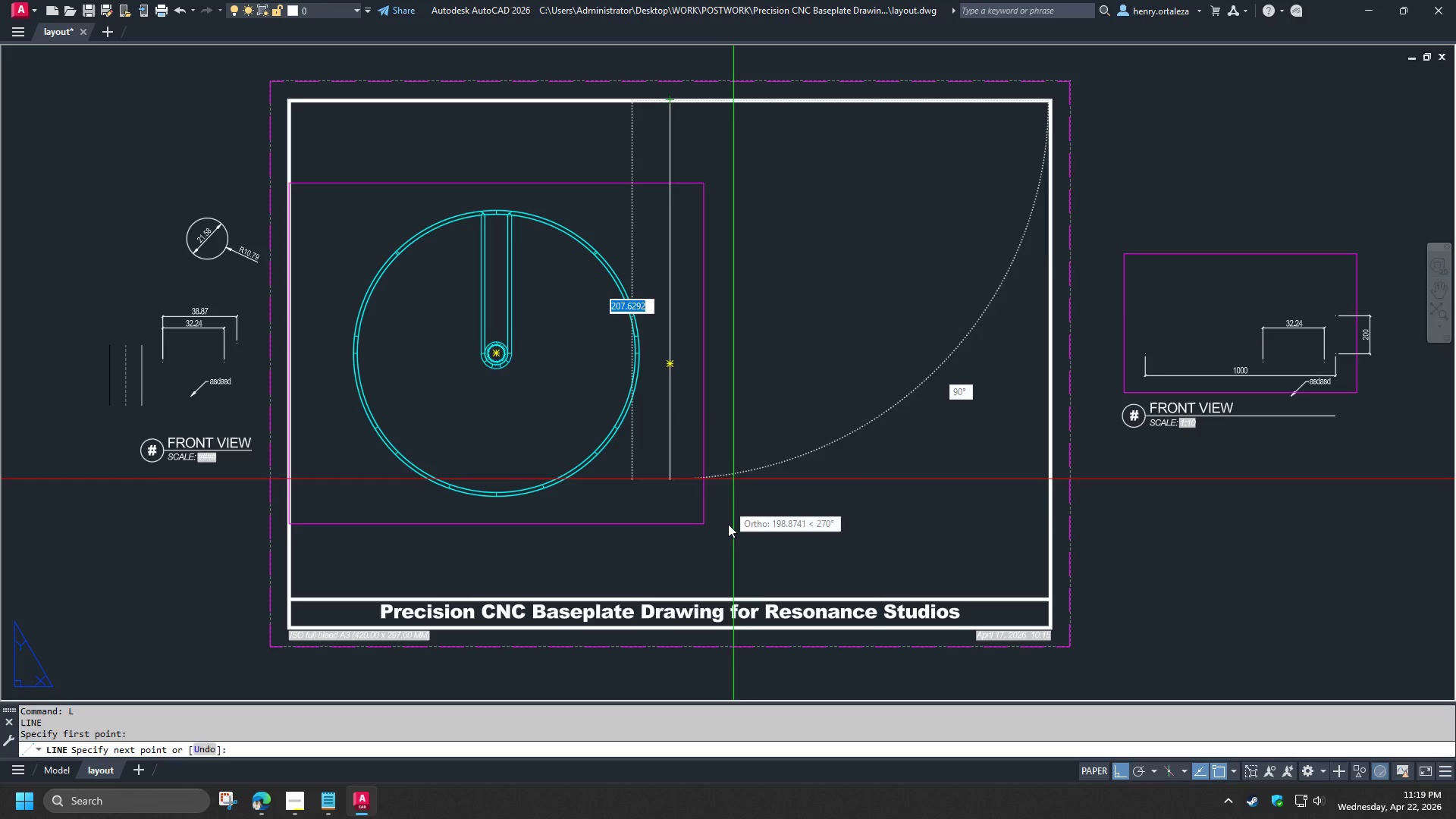 
left_click([728, 557])
 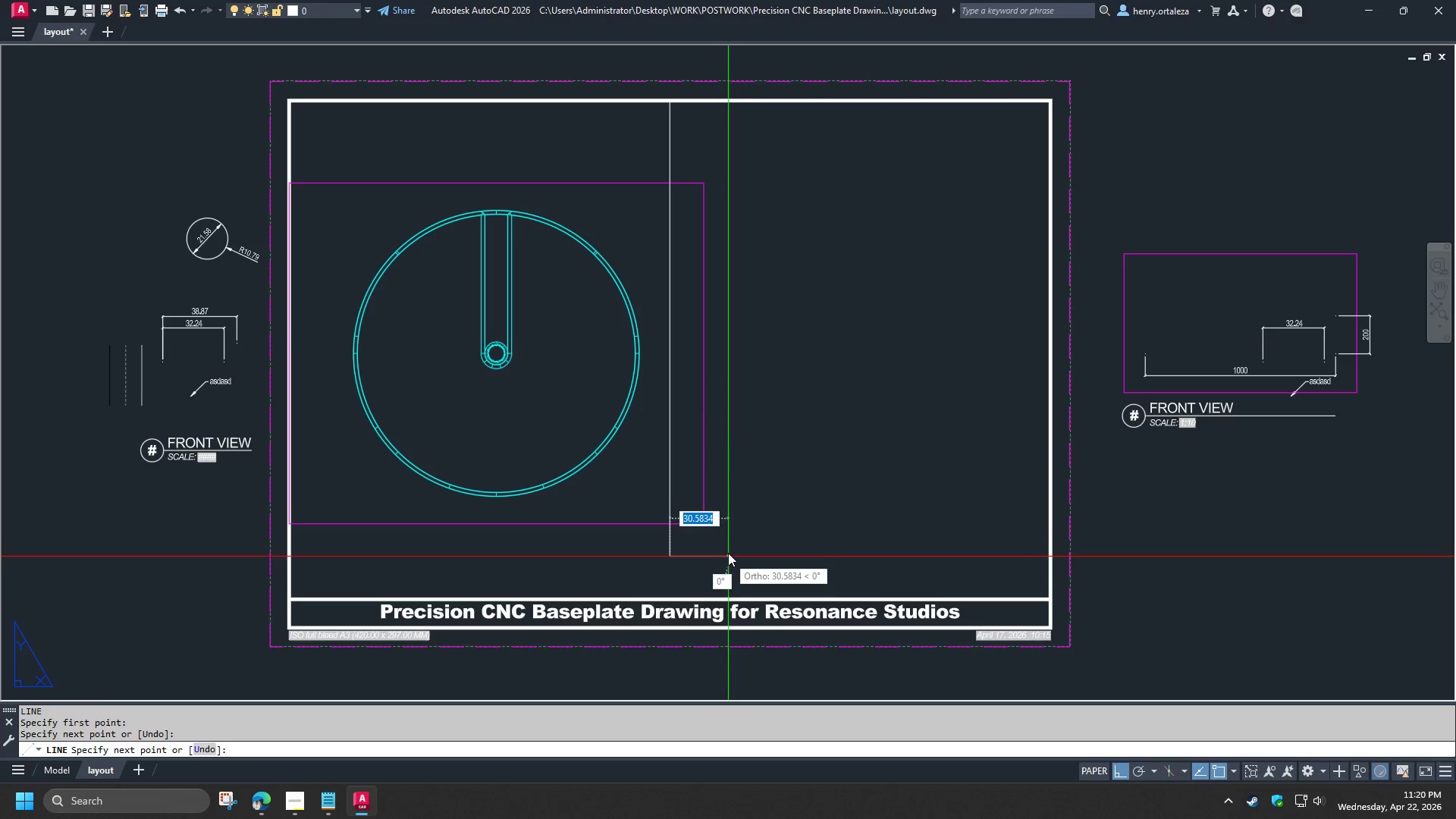 
key(Space)
 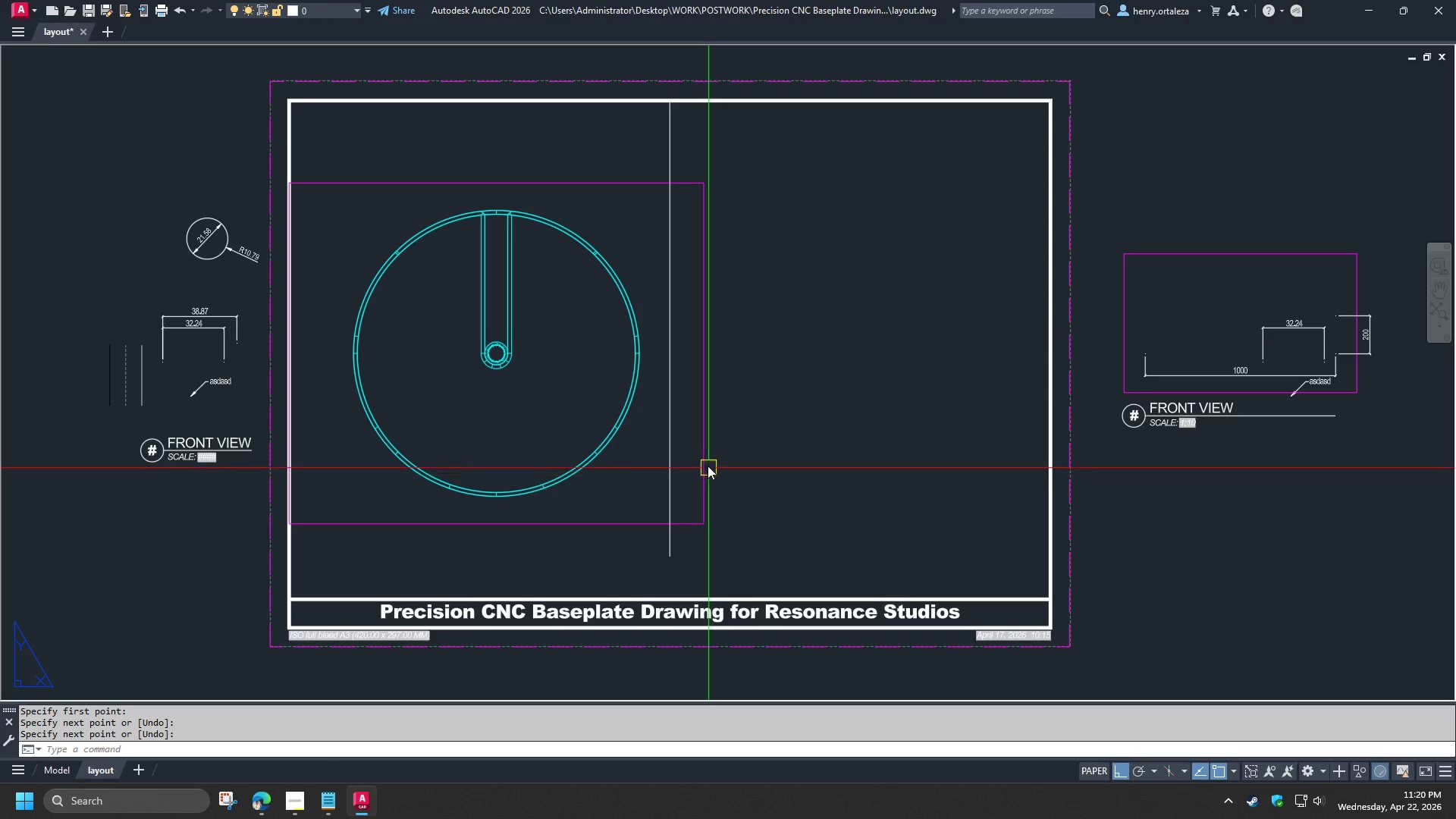 
left_click([707, 465])
 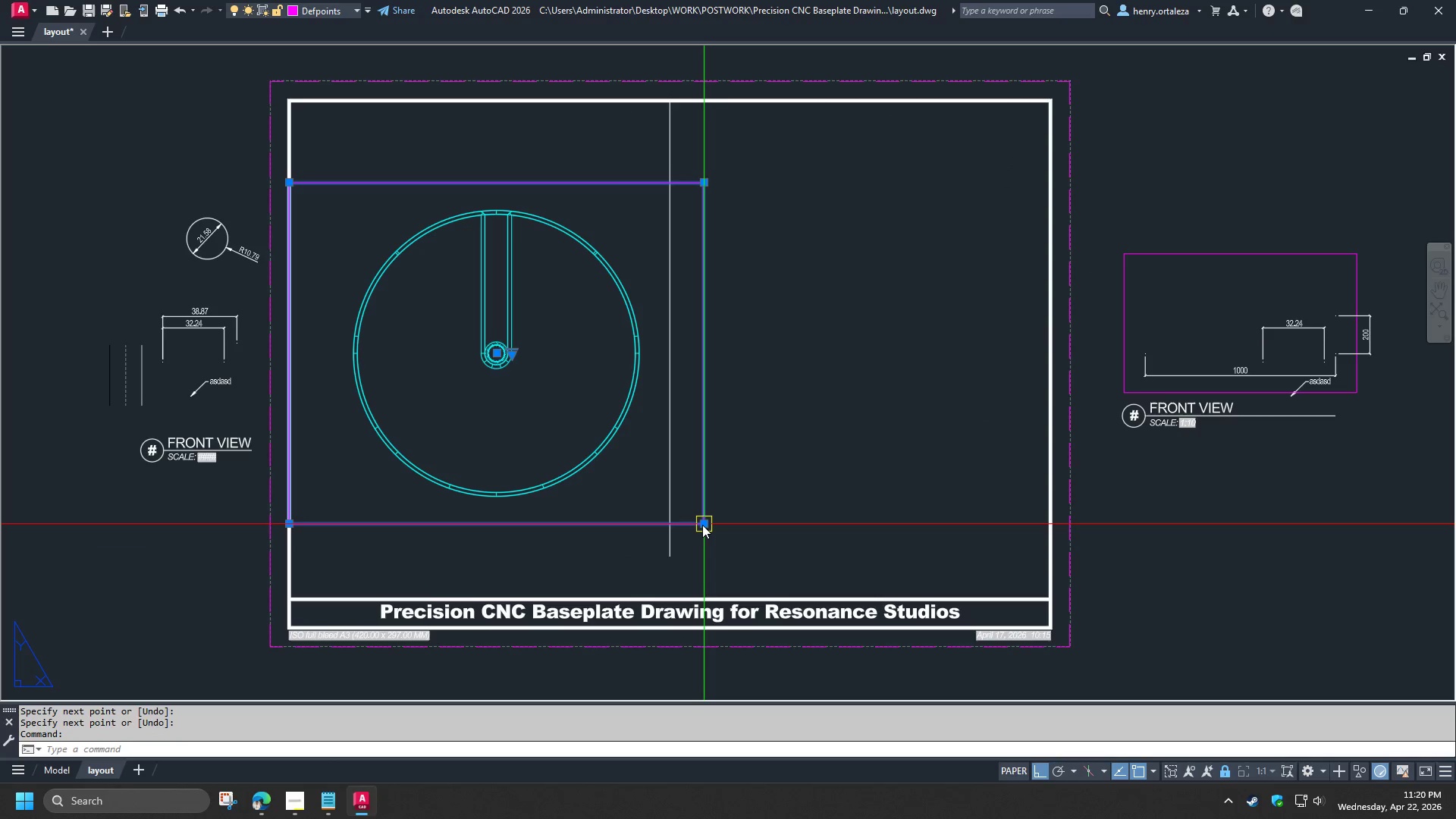 
left_click([702, 525])
 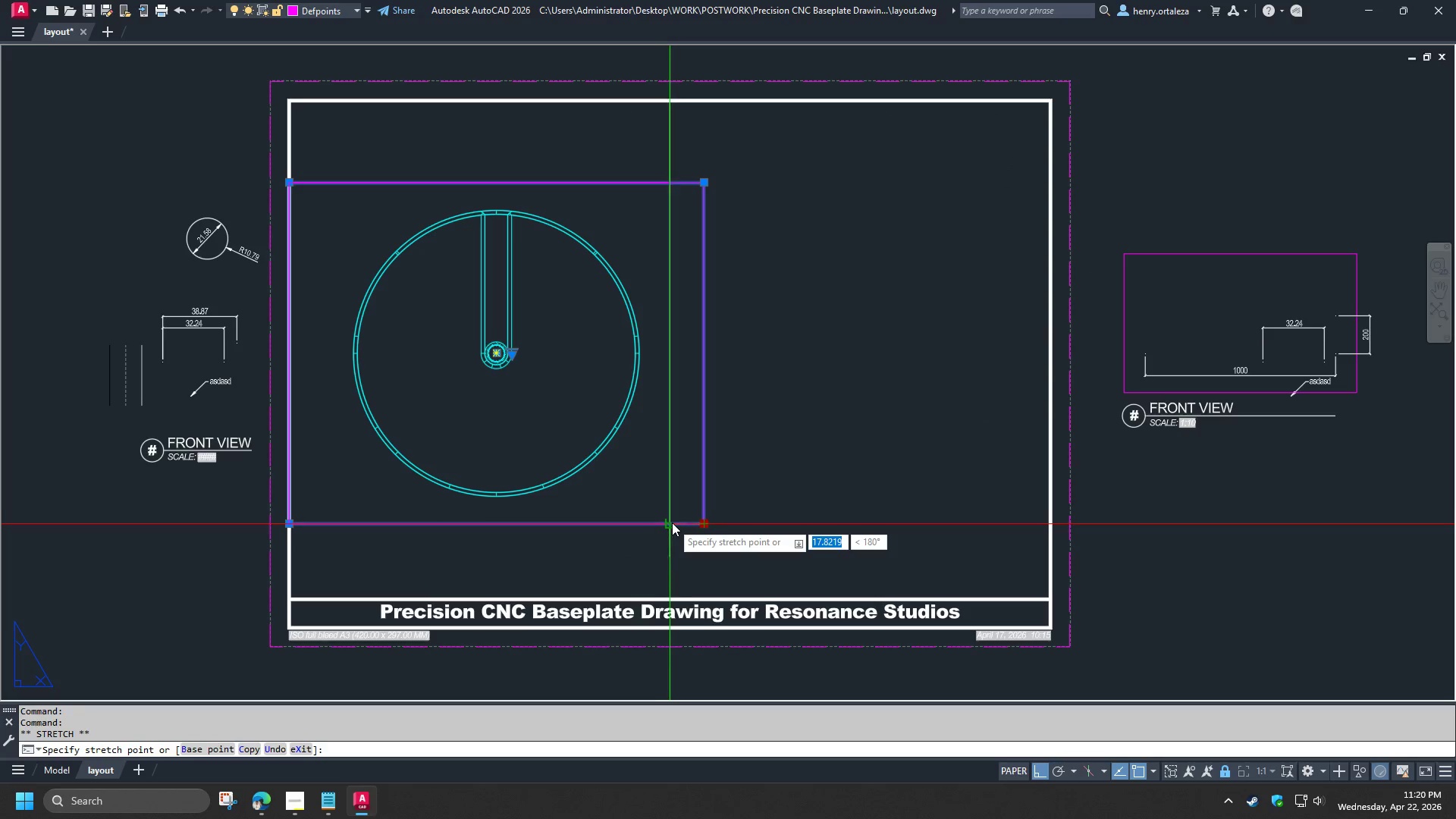 
left_click([672, 522])
 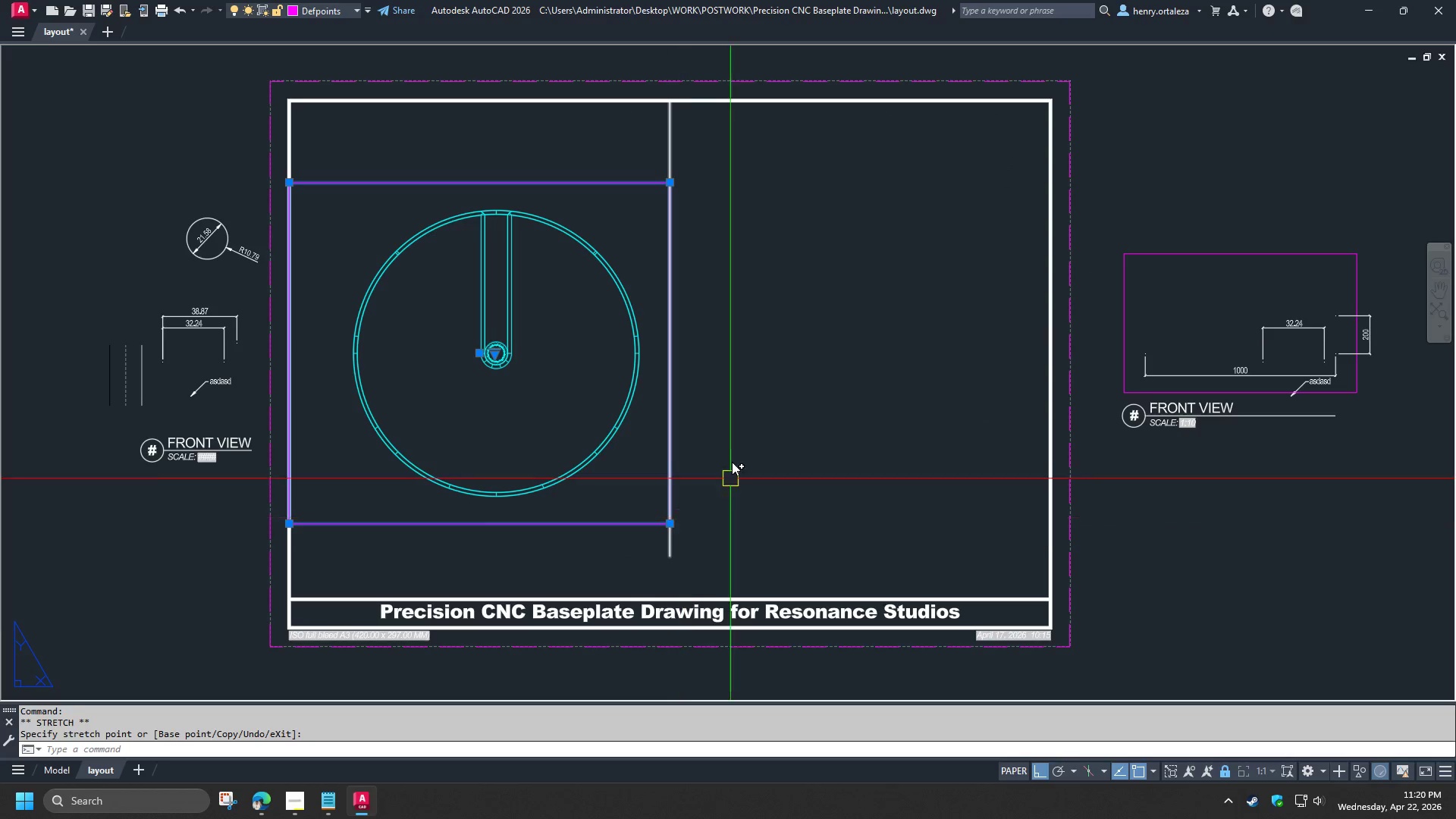 
key(Escape)
 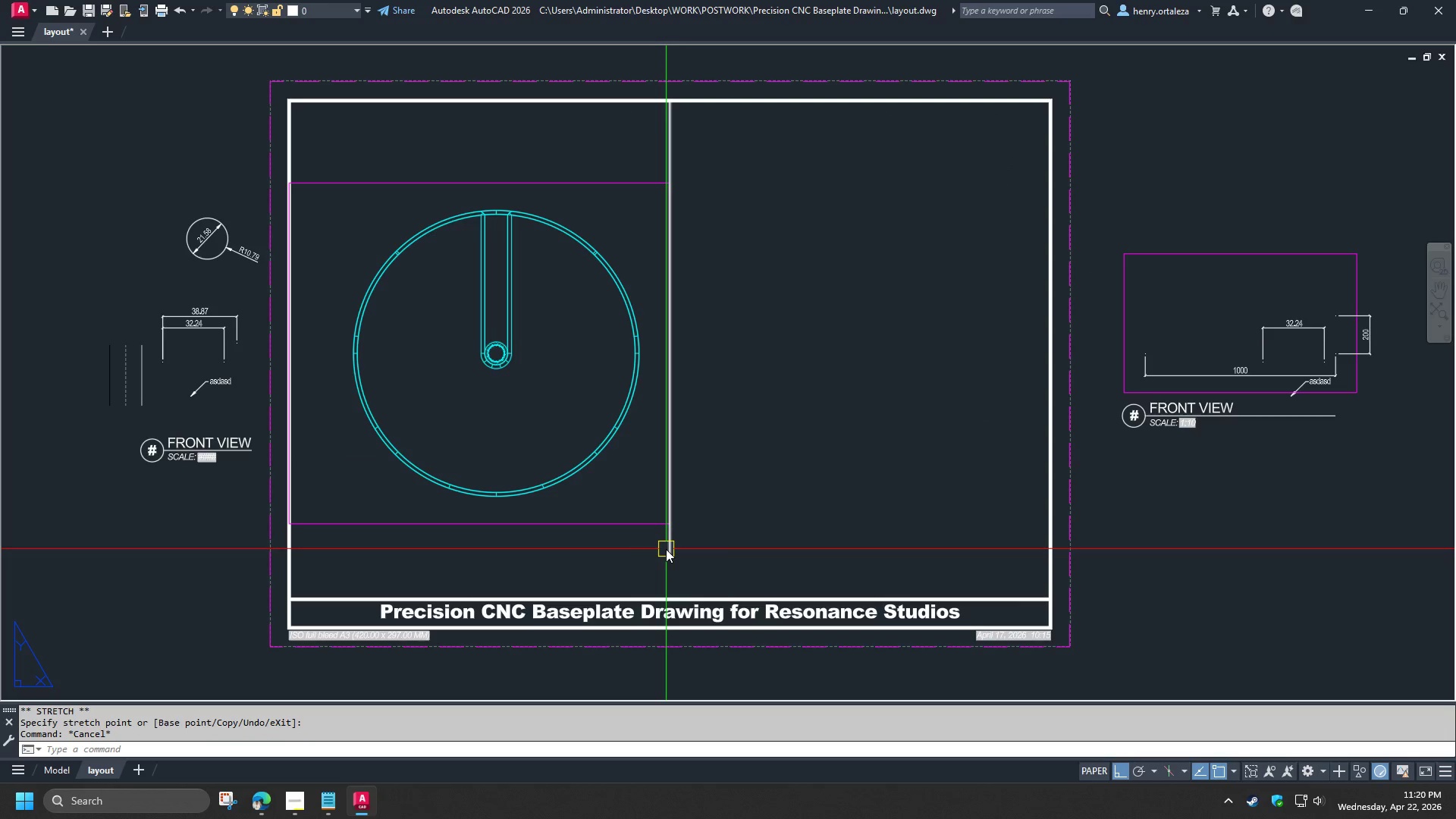 
left_click([666, 549])
 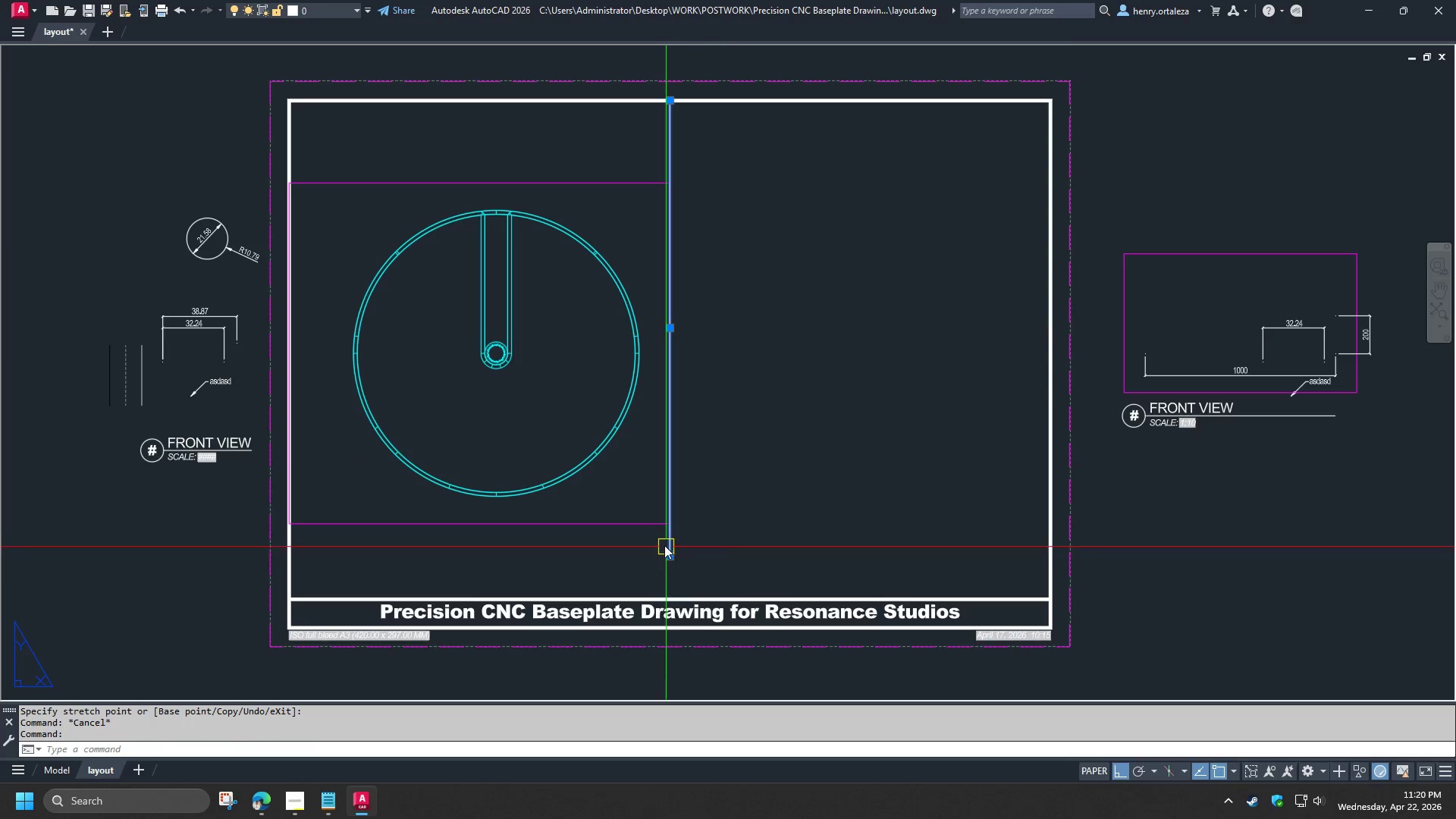 
key(E)
 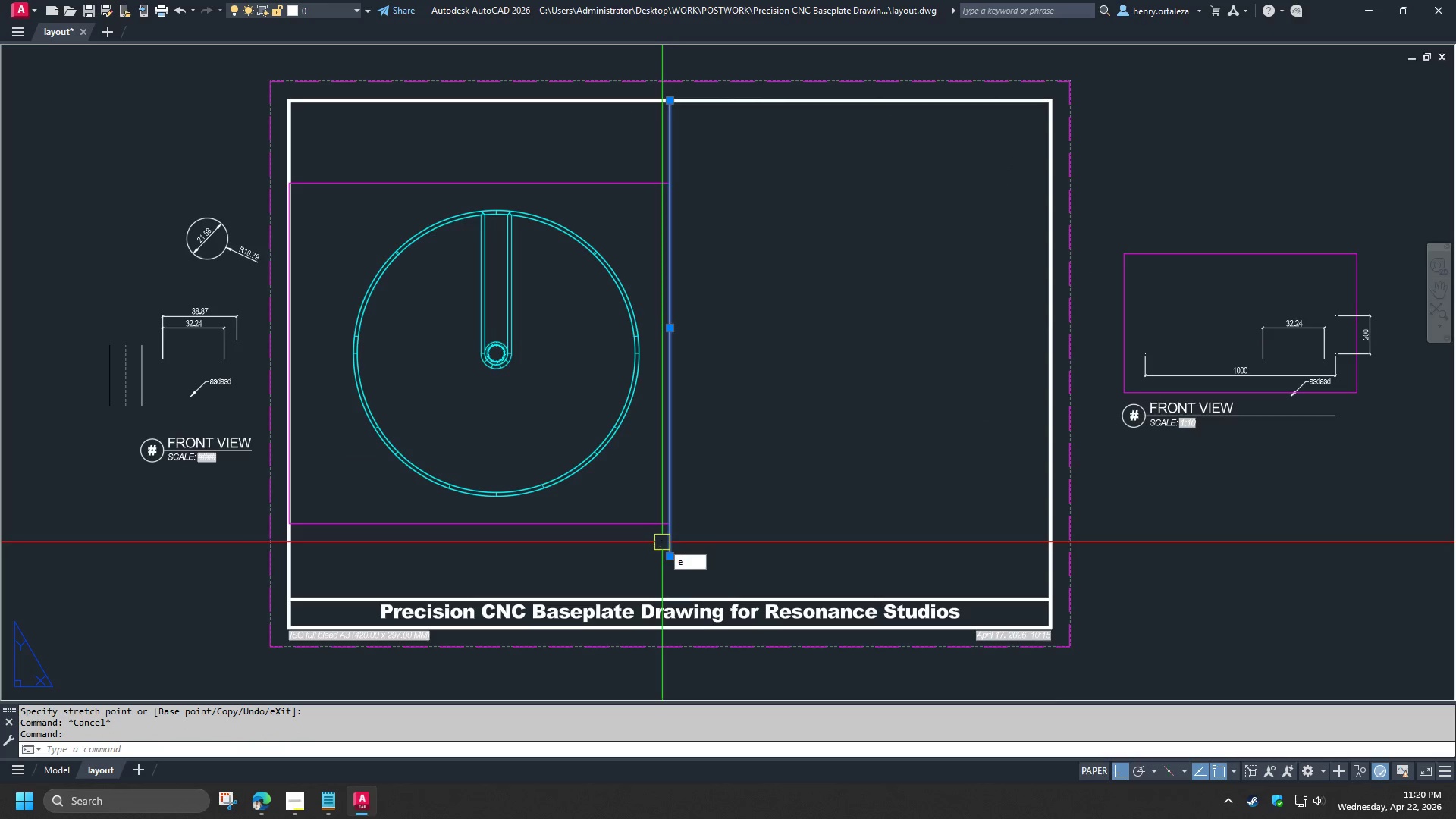 
key(Space)
 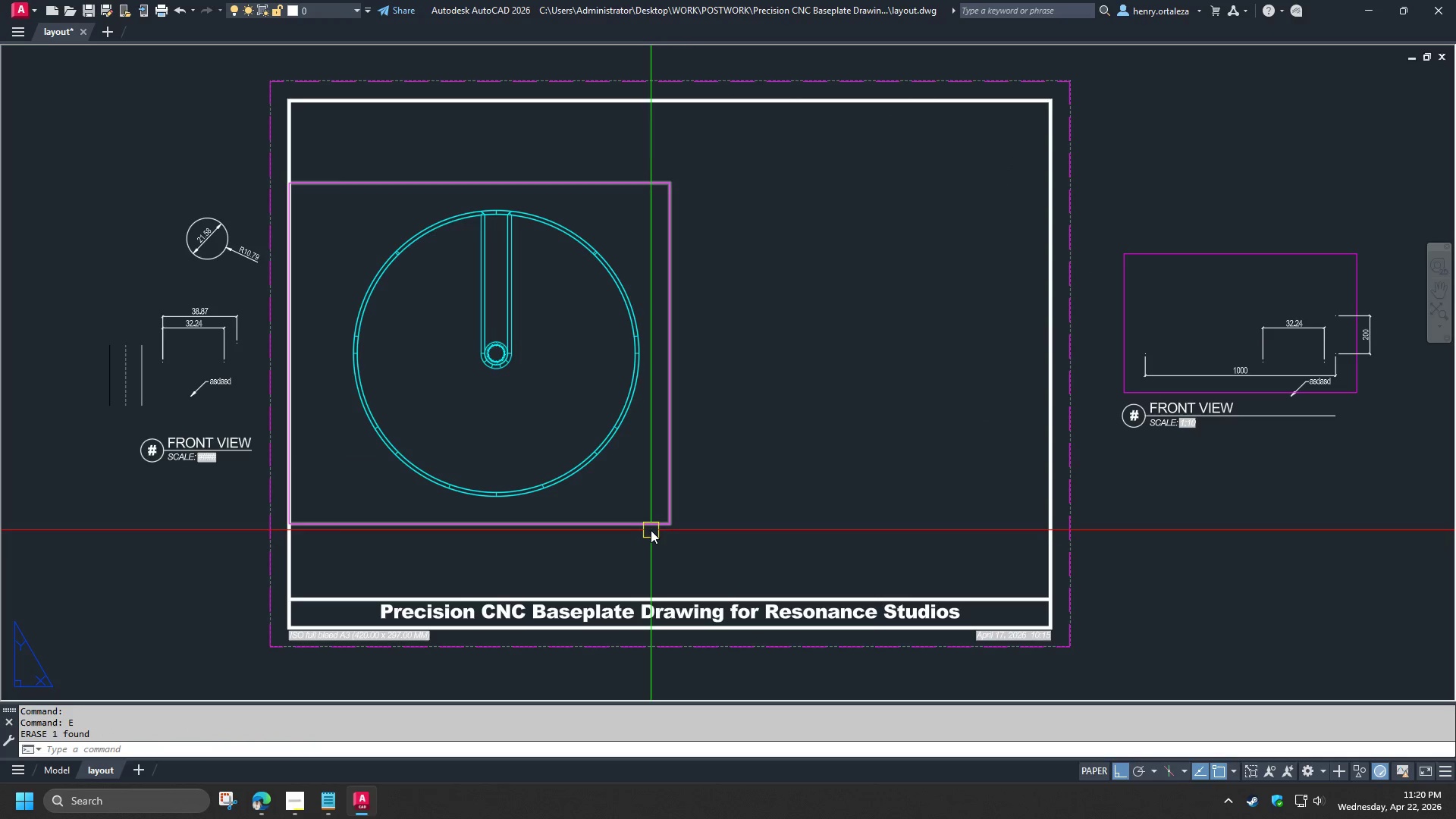 
left_click([651, 530])
 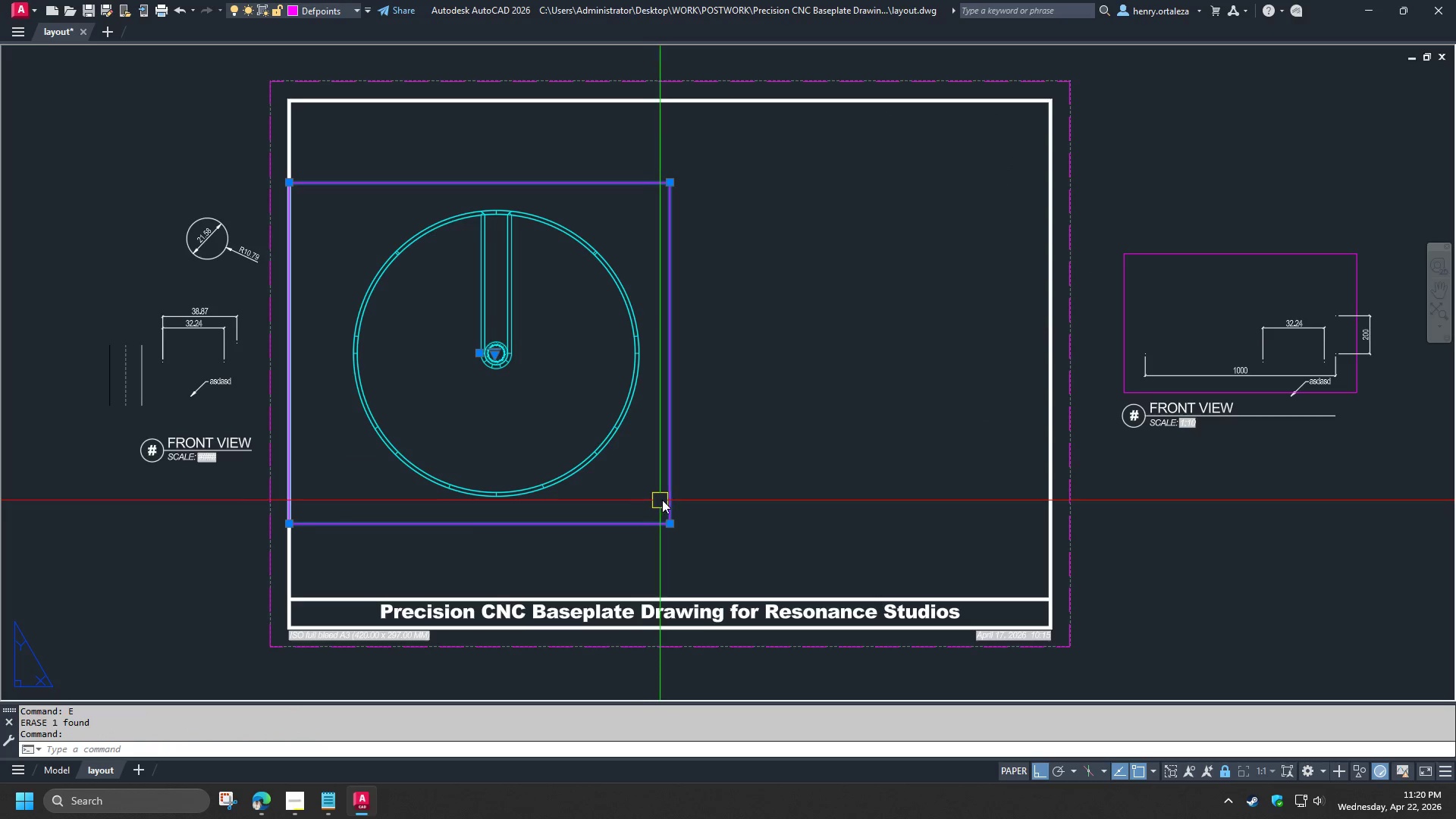 
type(mi )
 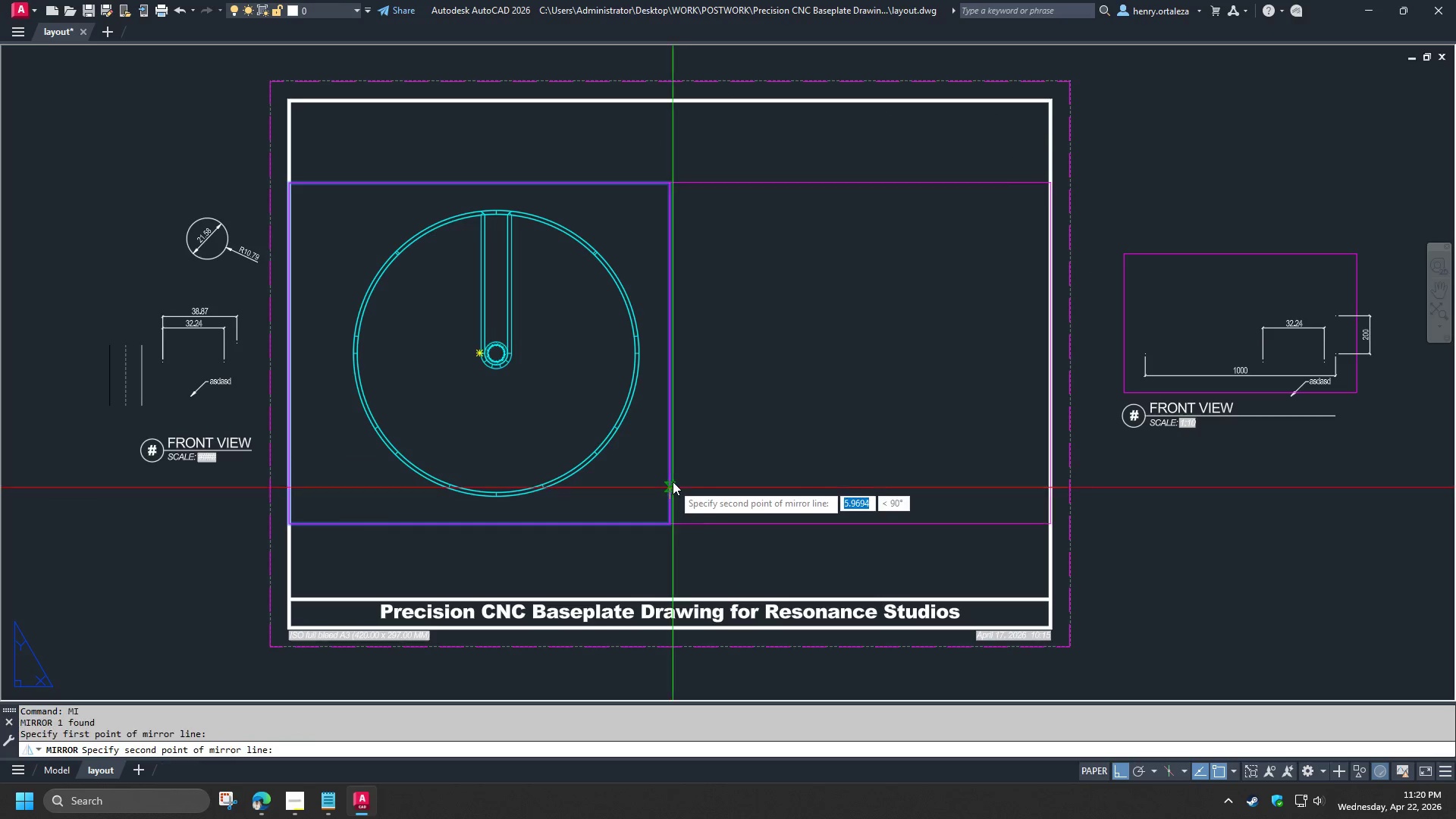 
double_click([673, 478])
 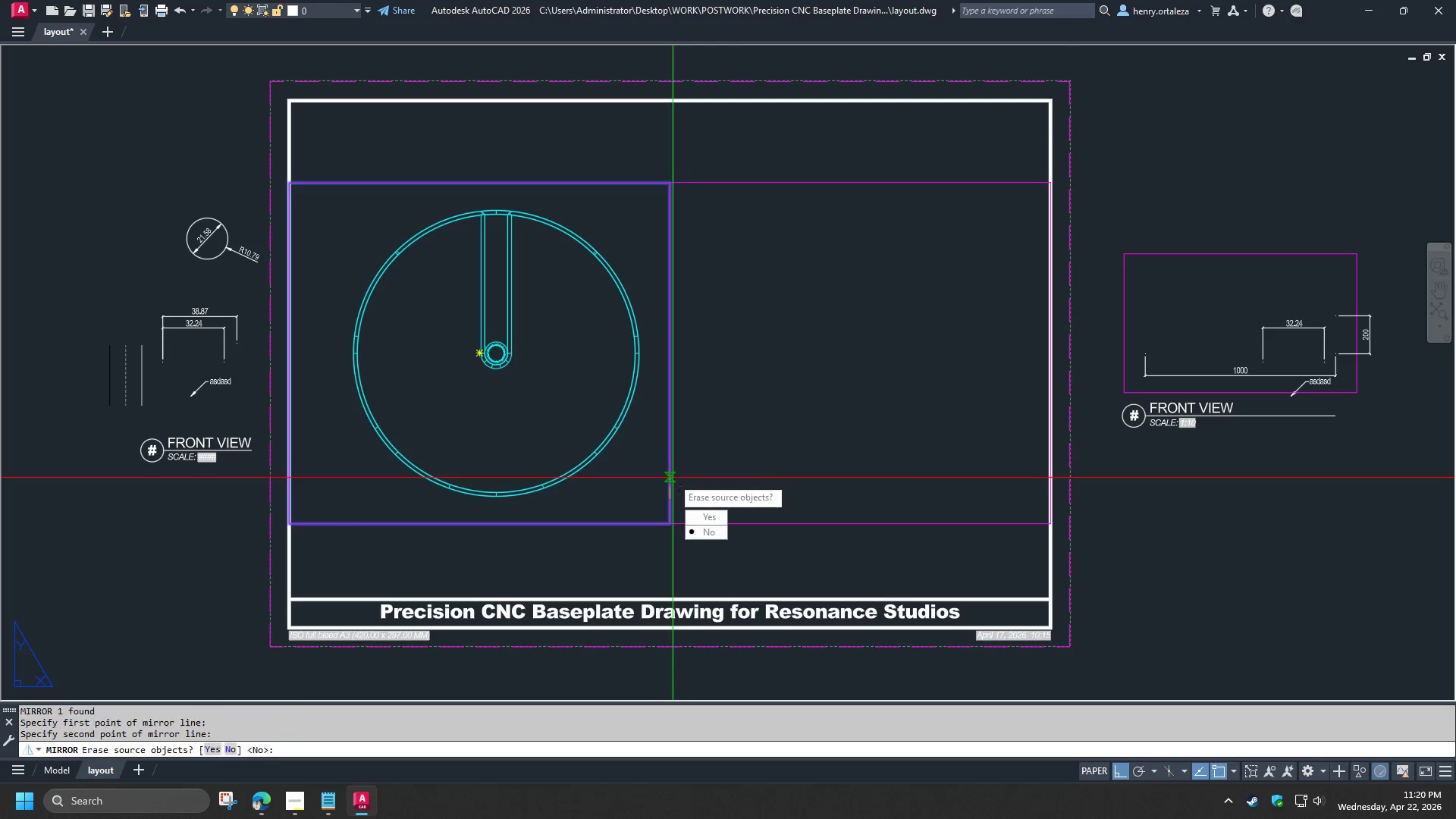 
key(Space)
 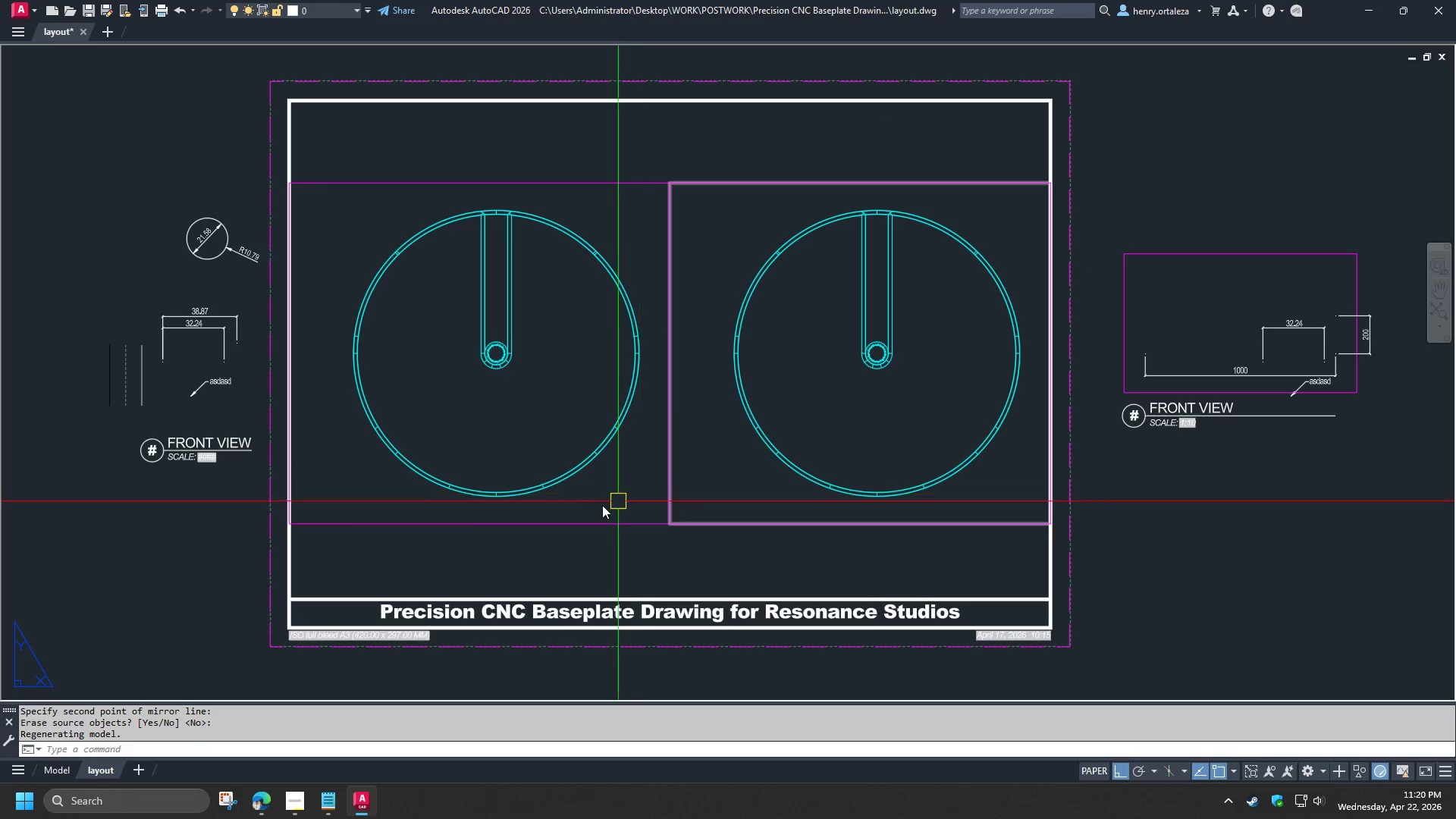 
double_click([602, 505])
 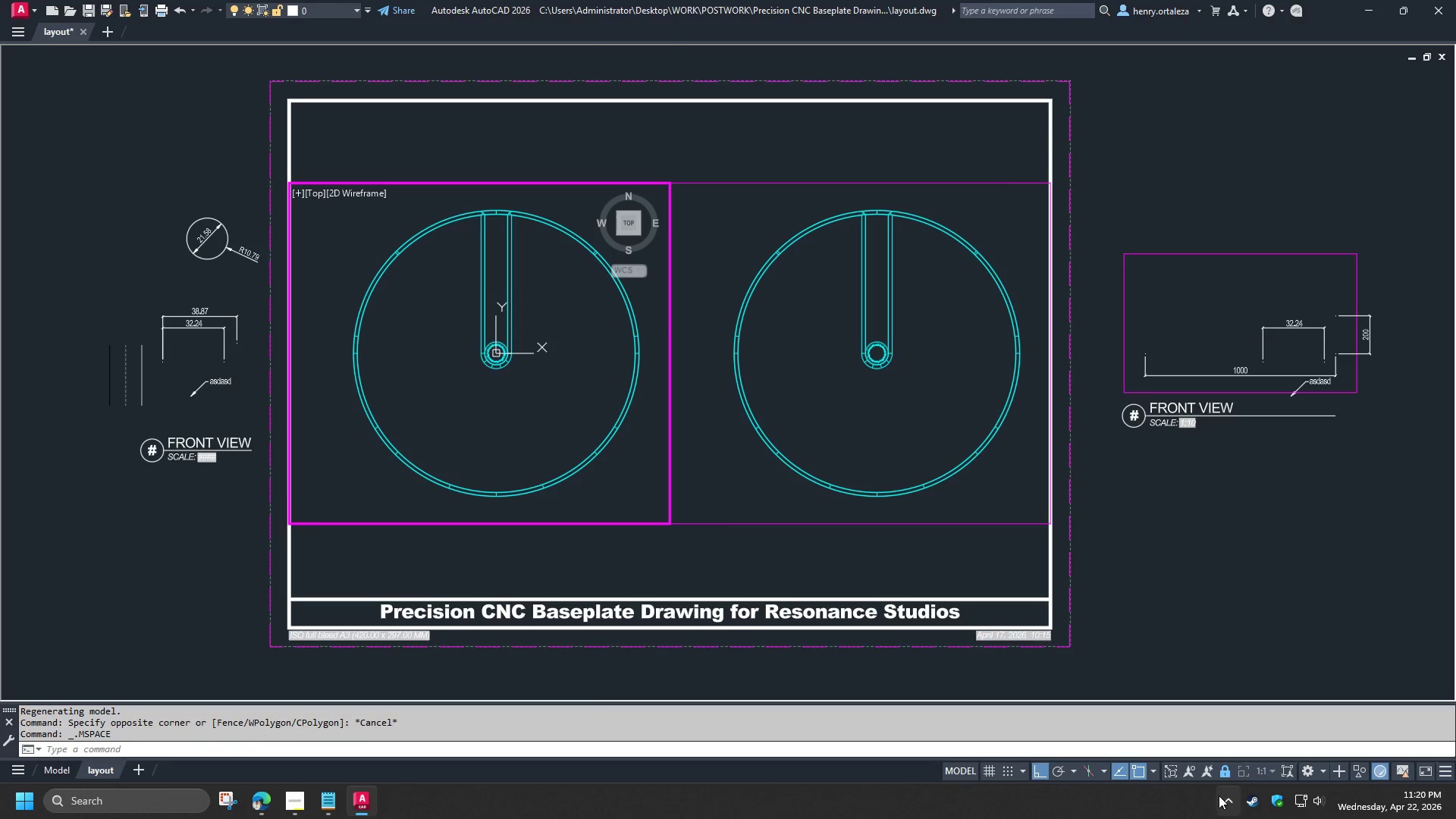 
left_click([1224, 774])
 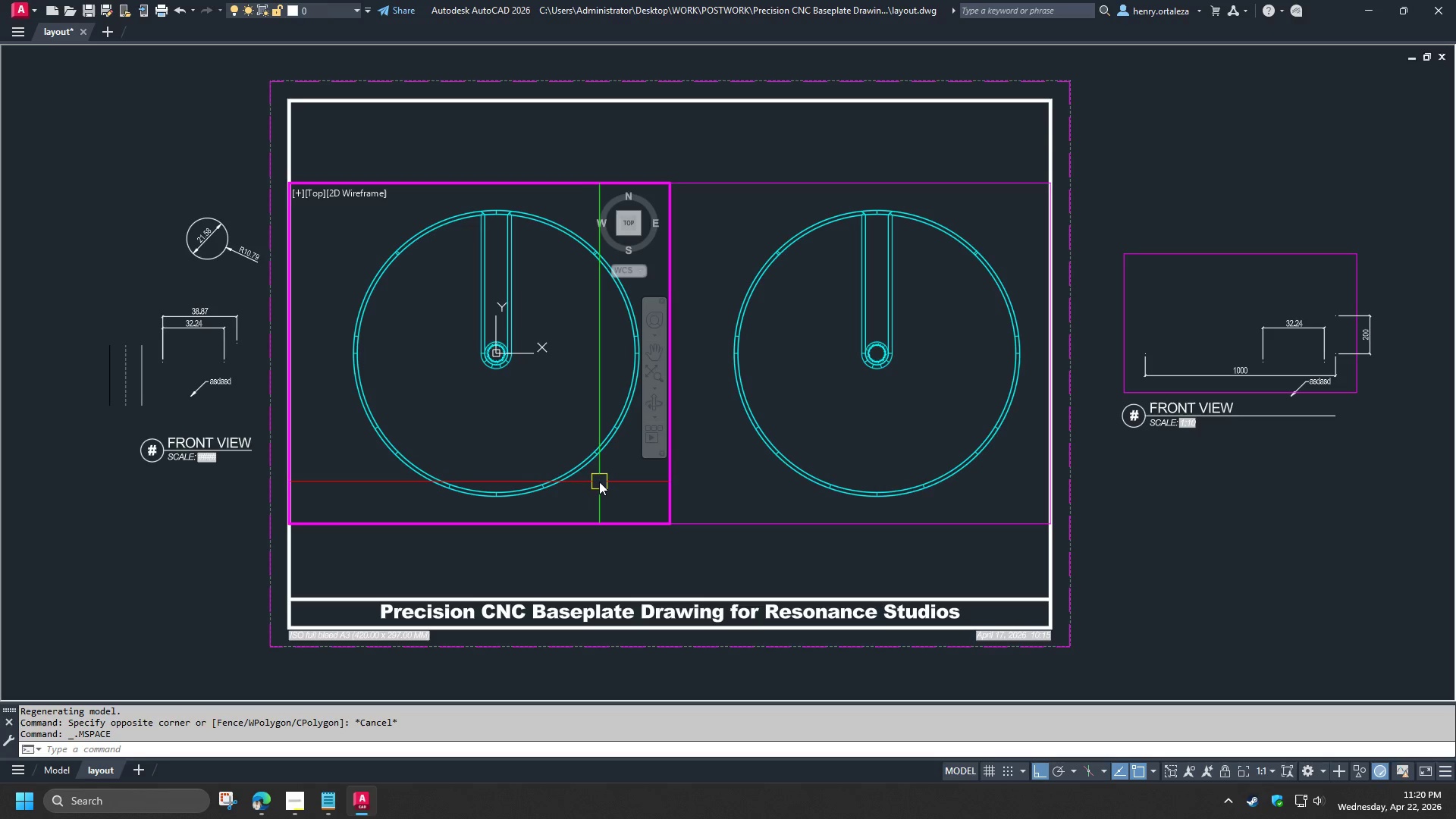 
key(Z)
 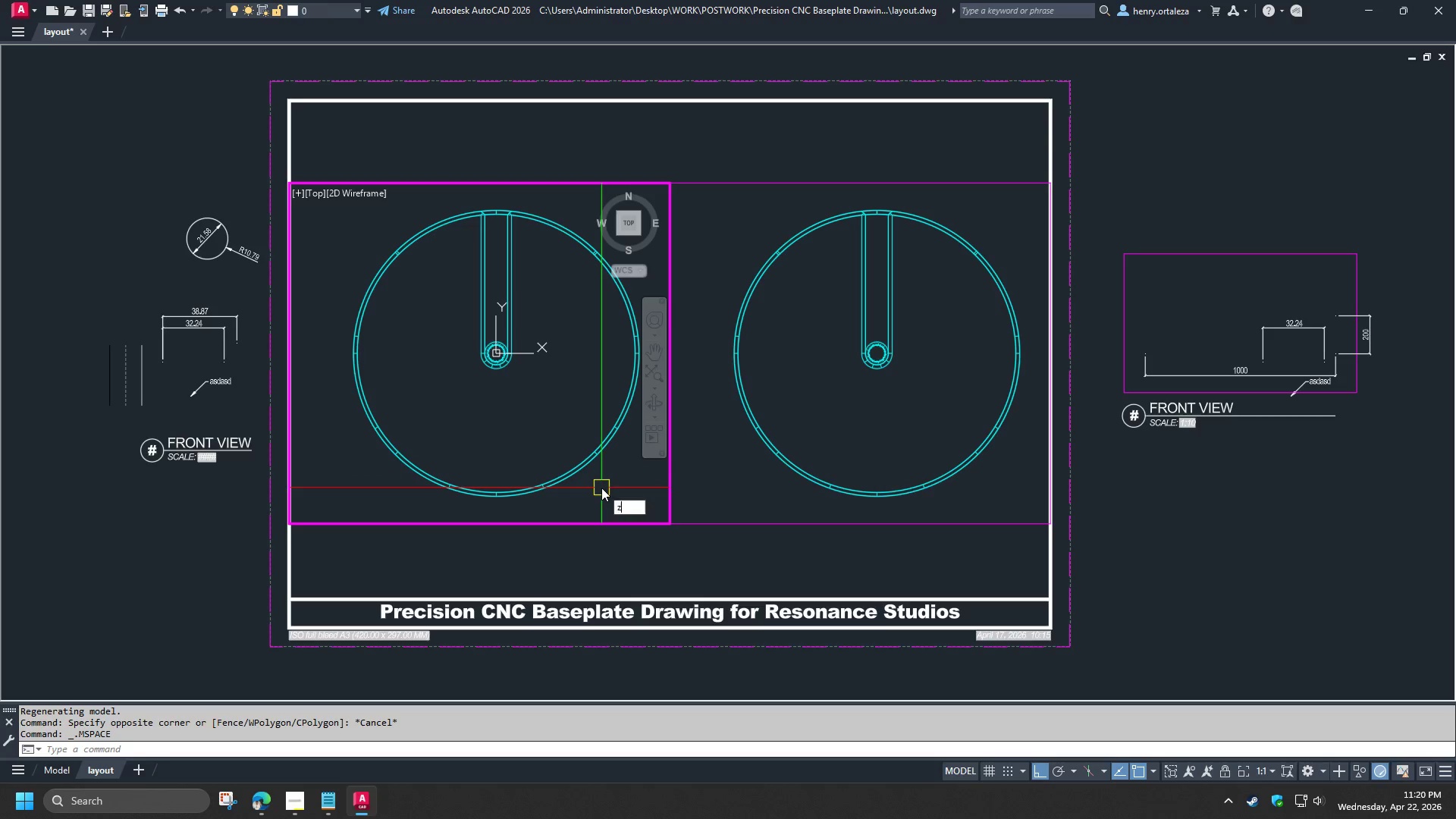 
key(Space)
 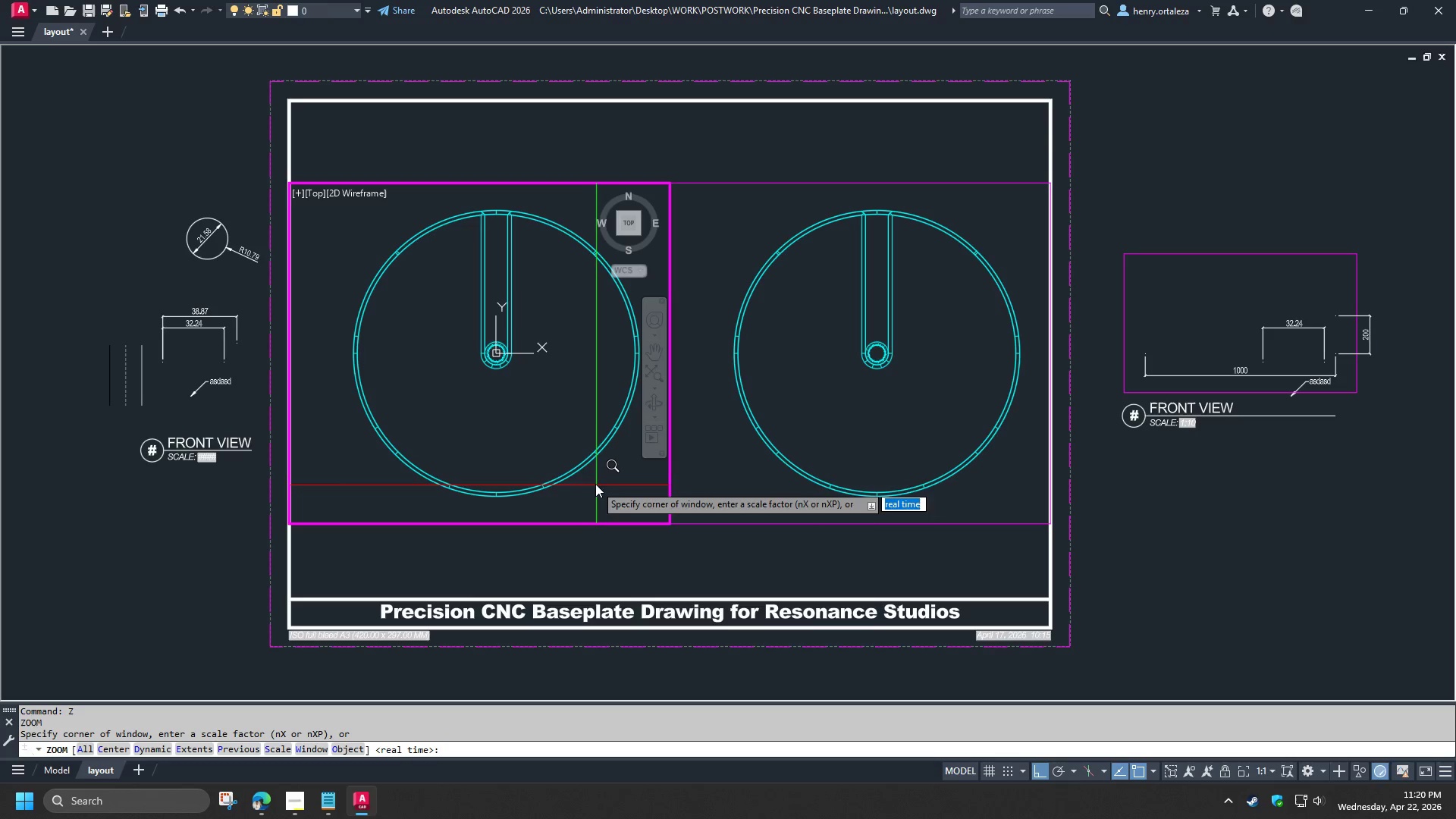 
key(O)
 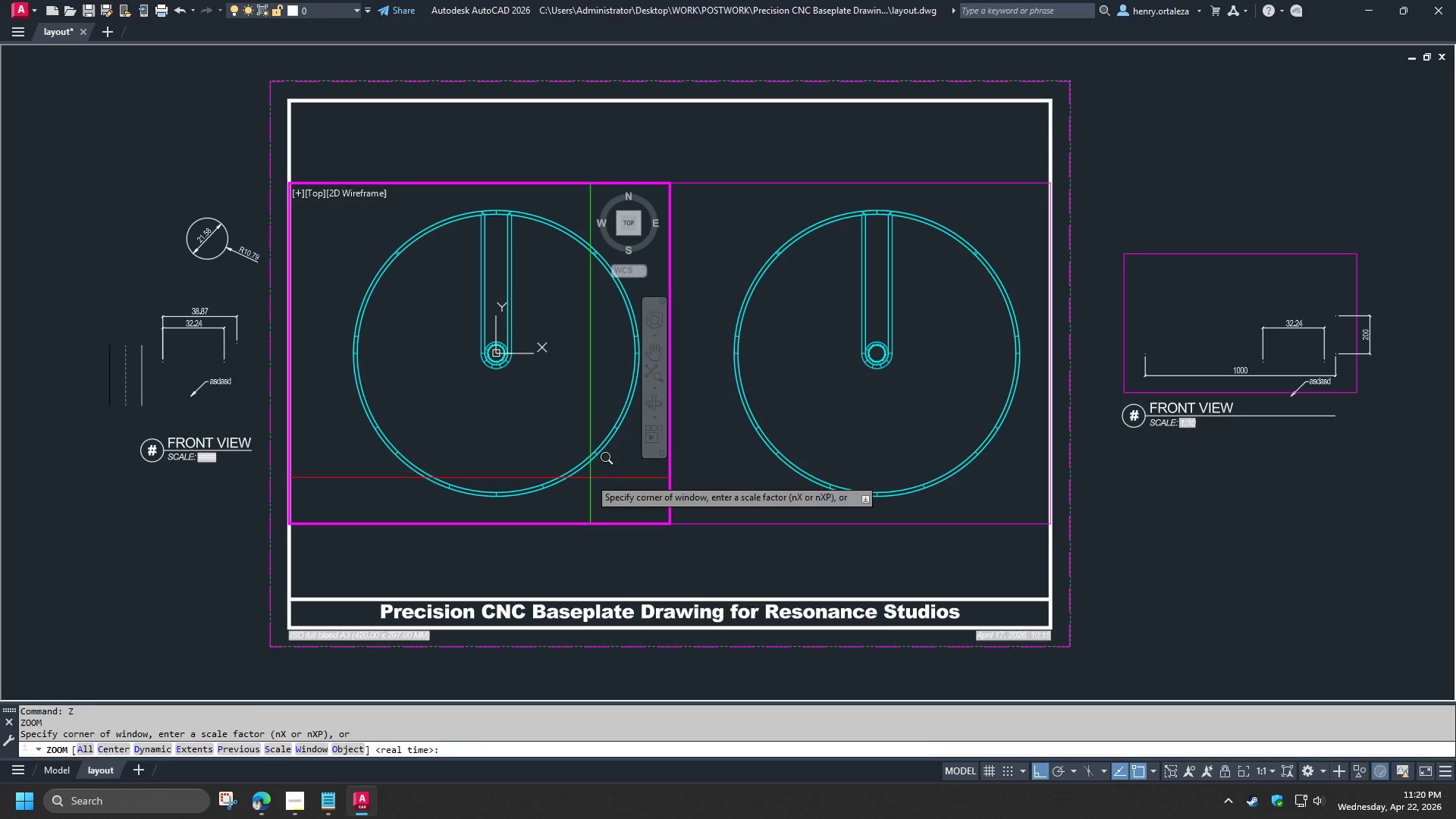 
key(Space)
 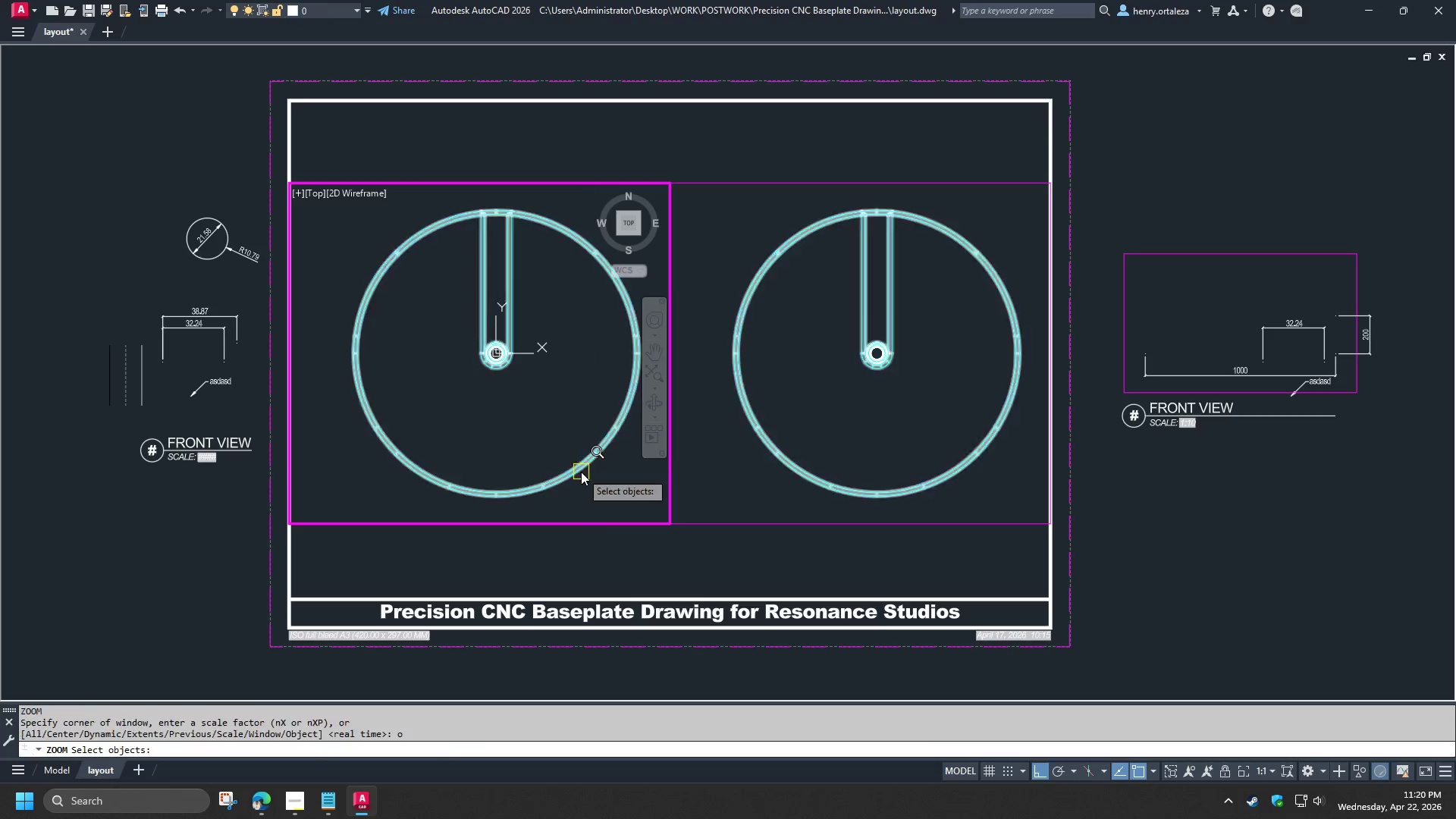 
left_click([581, 472])
 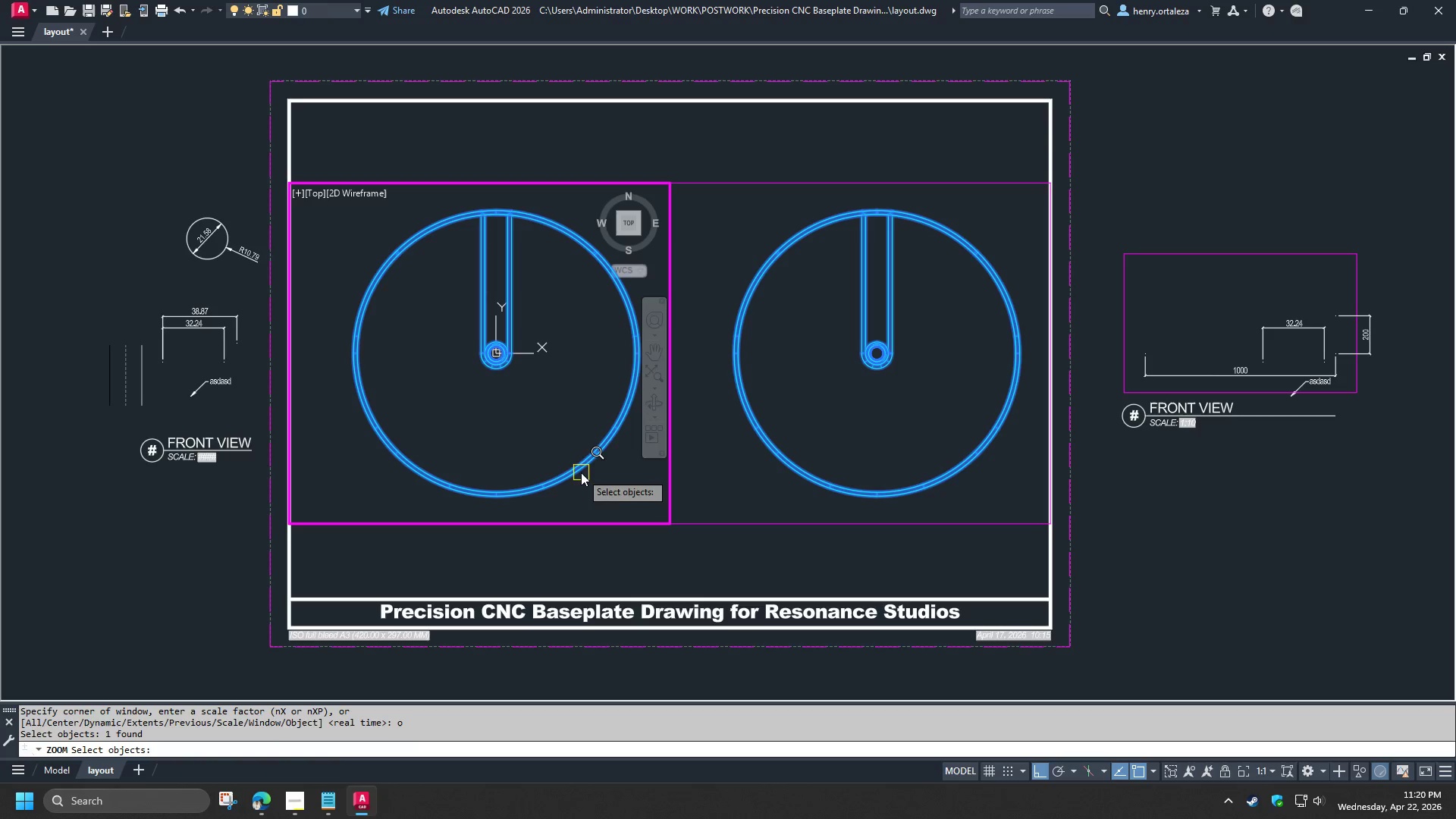 
key(Space)
 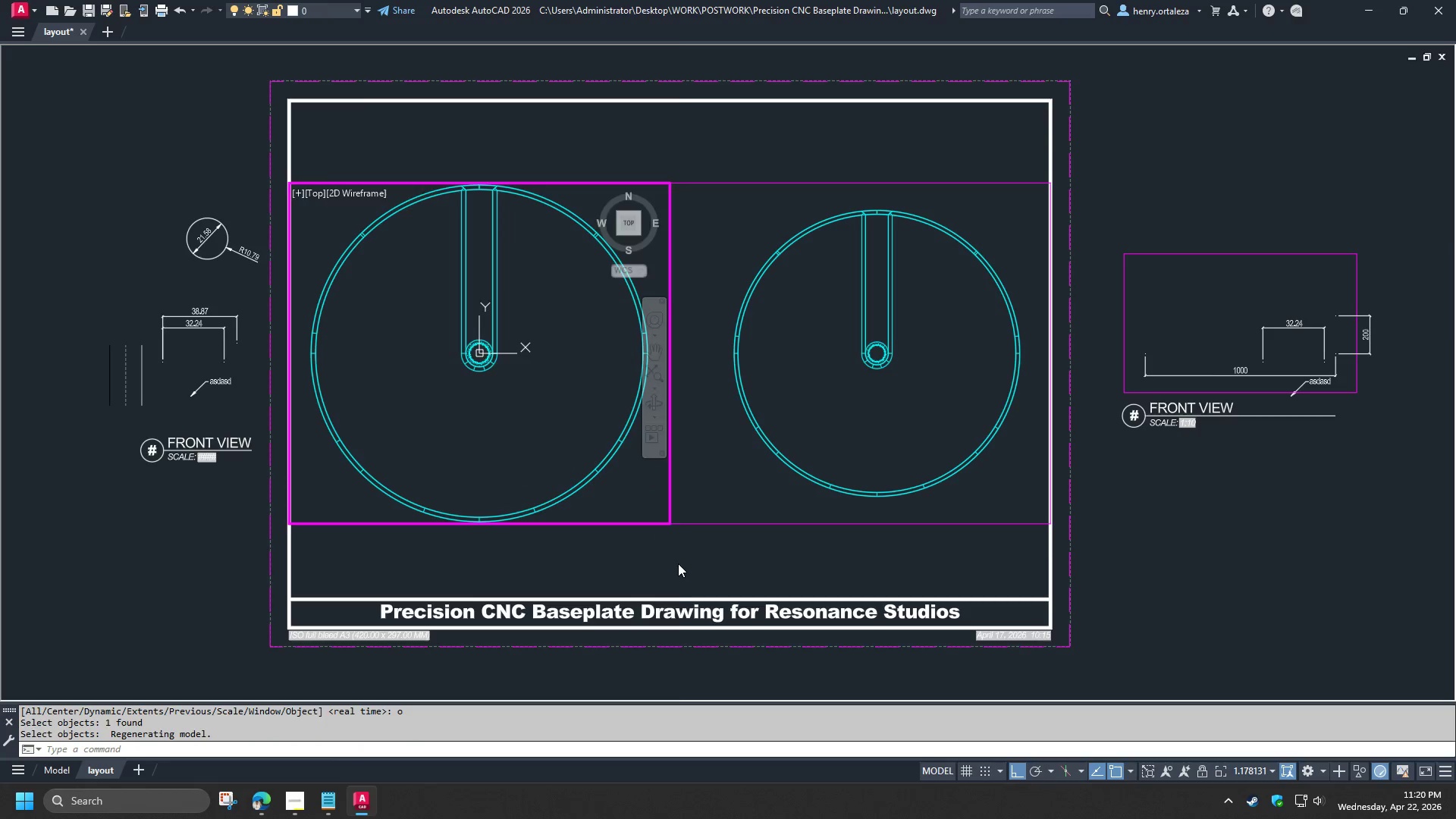 
double_click([678, 563])
 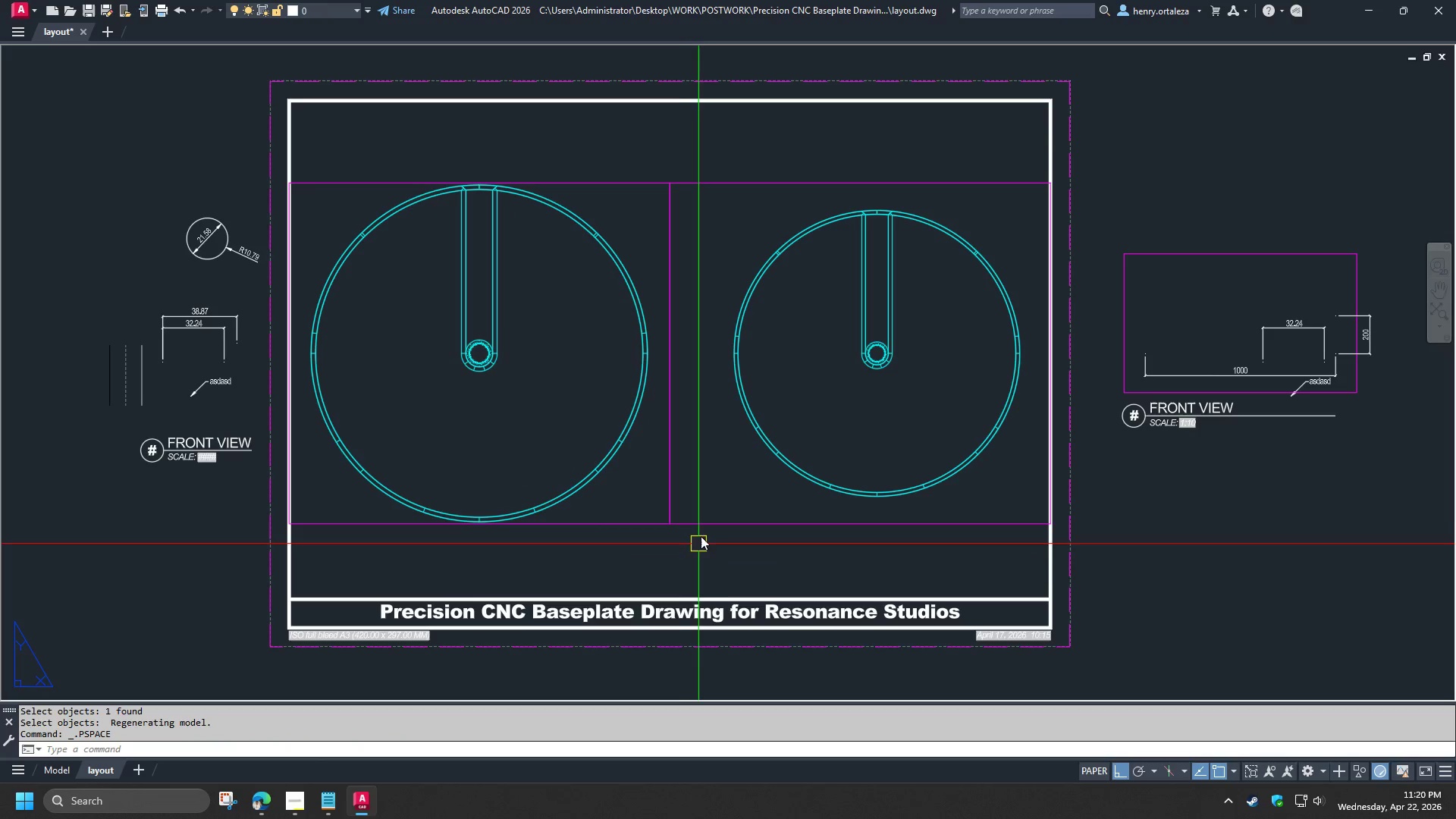 
type(ma )
 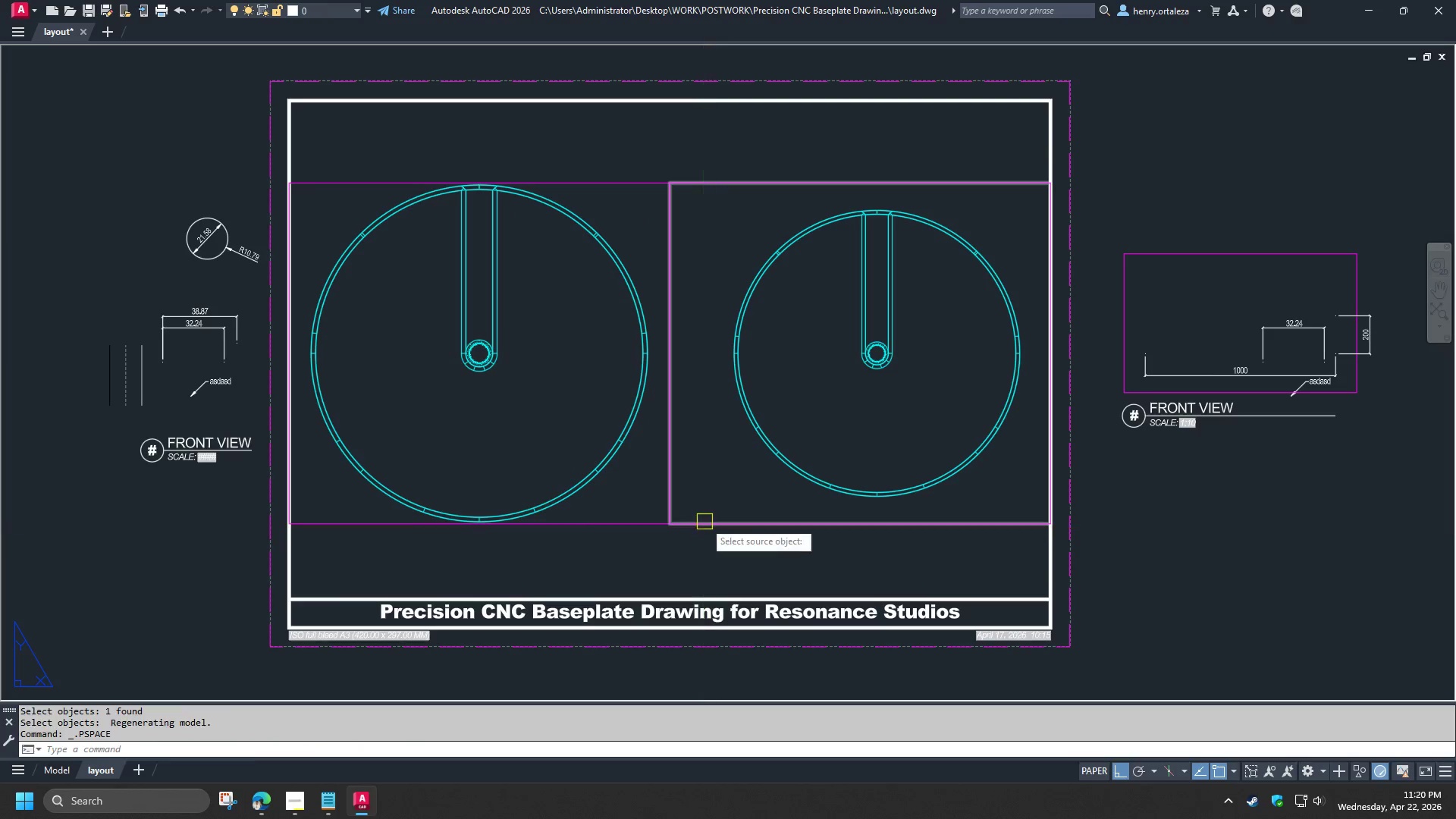 
left_click([704, 522])
 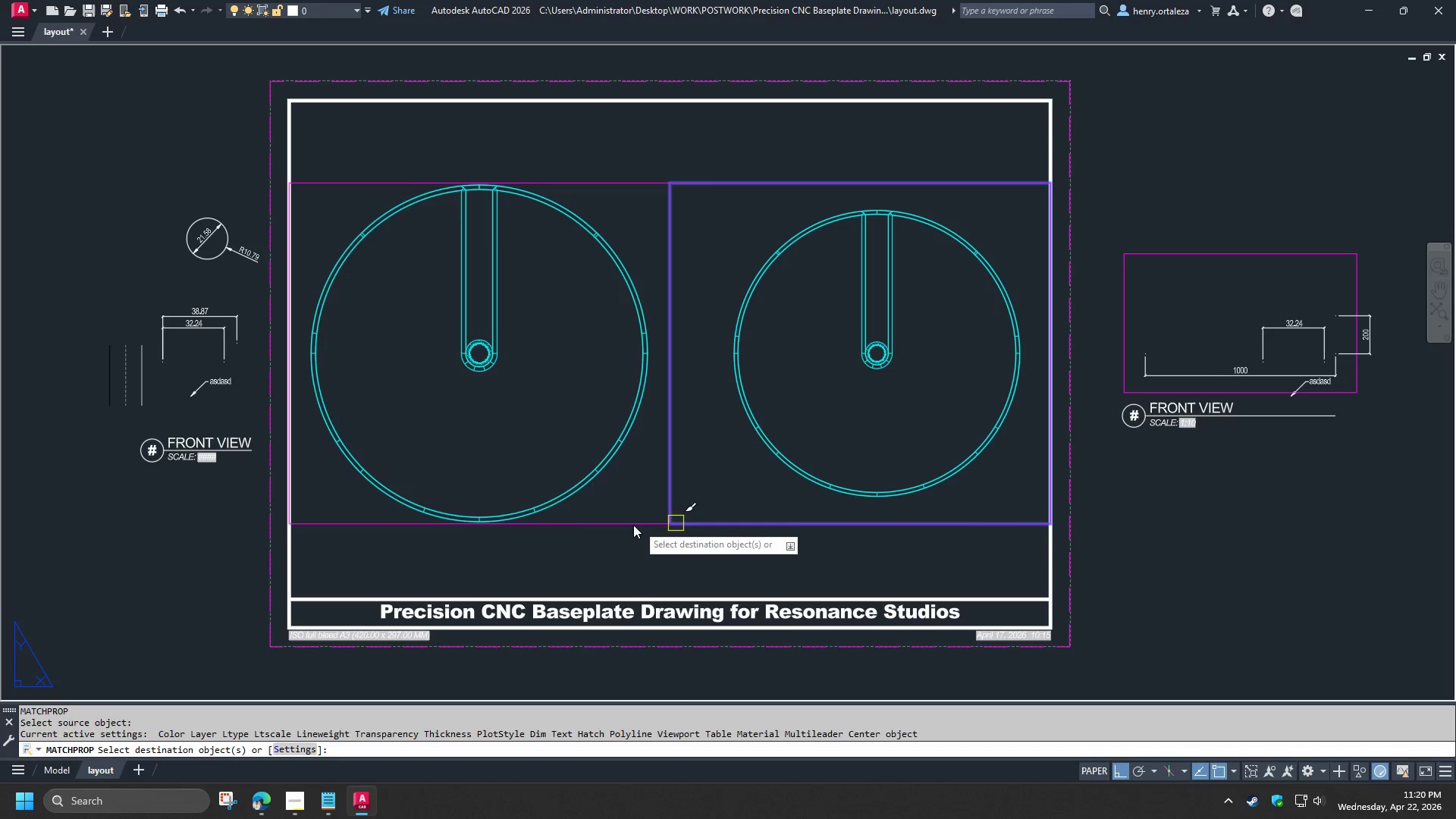 
double_click([633, 526])
 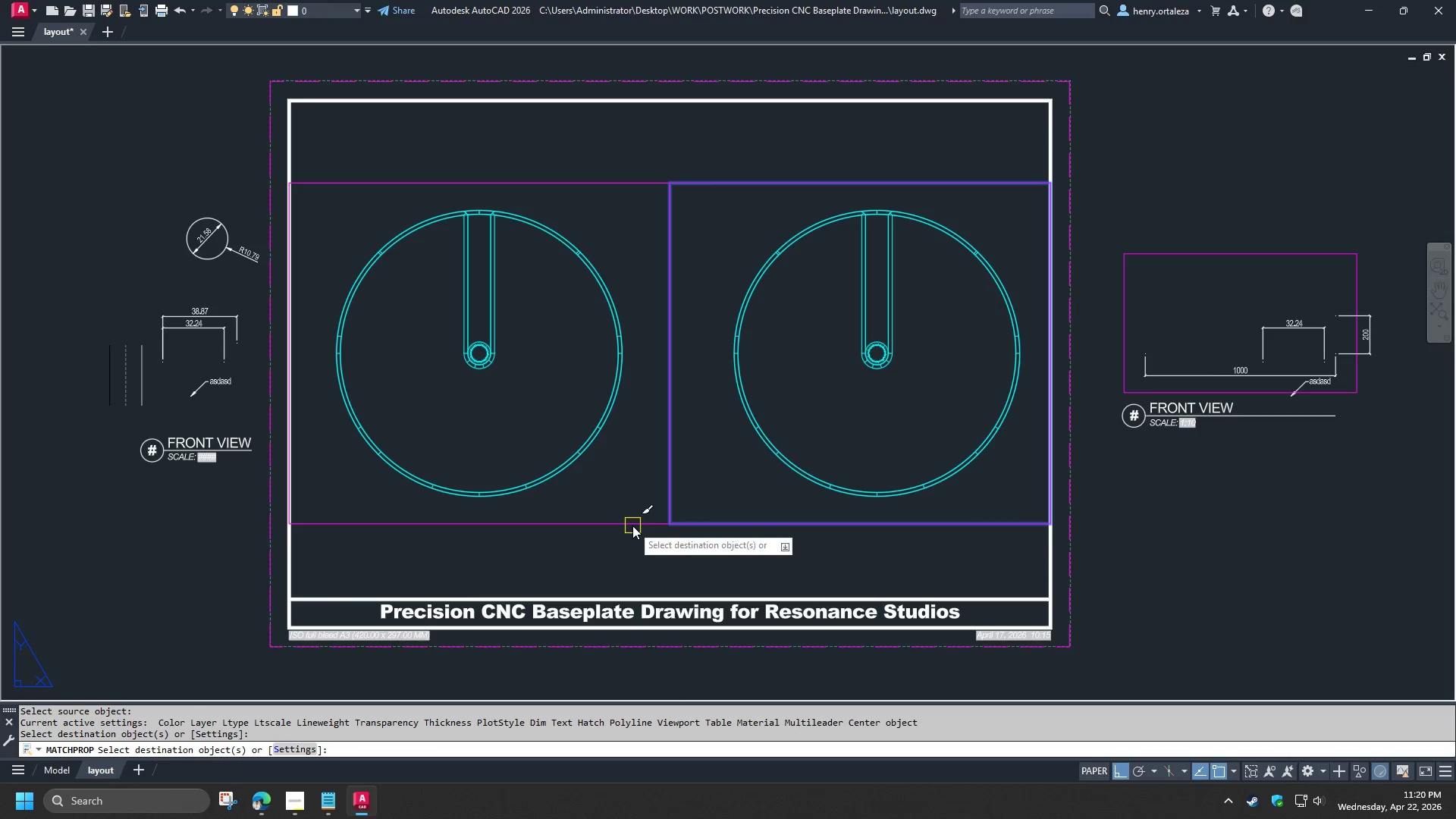 
key(Space)
 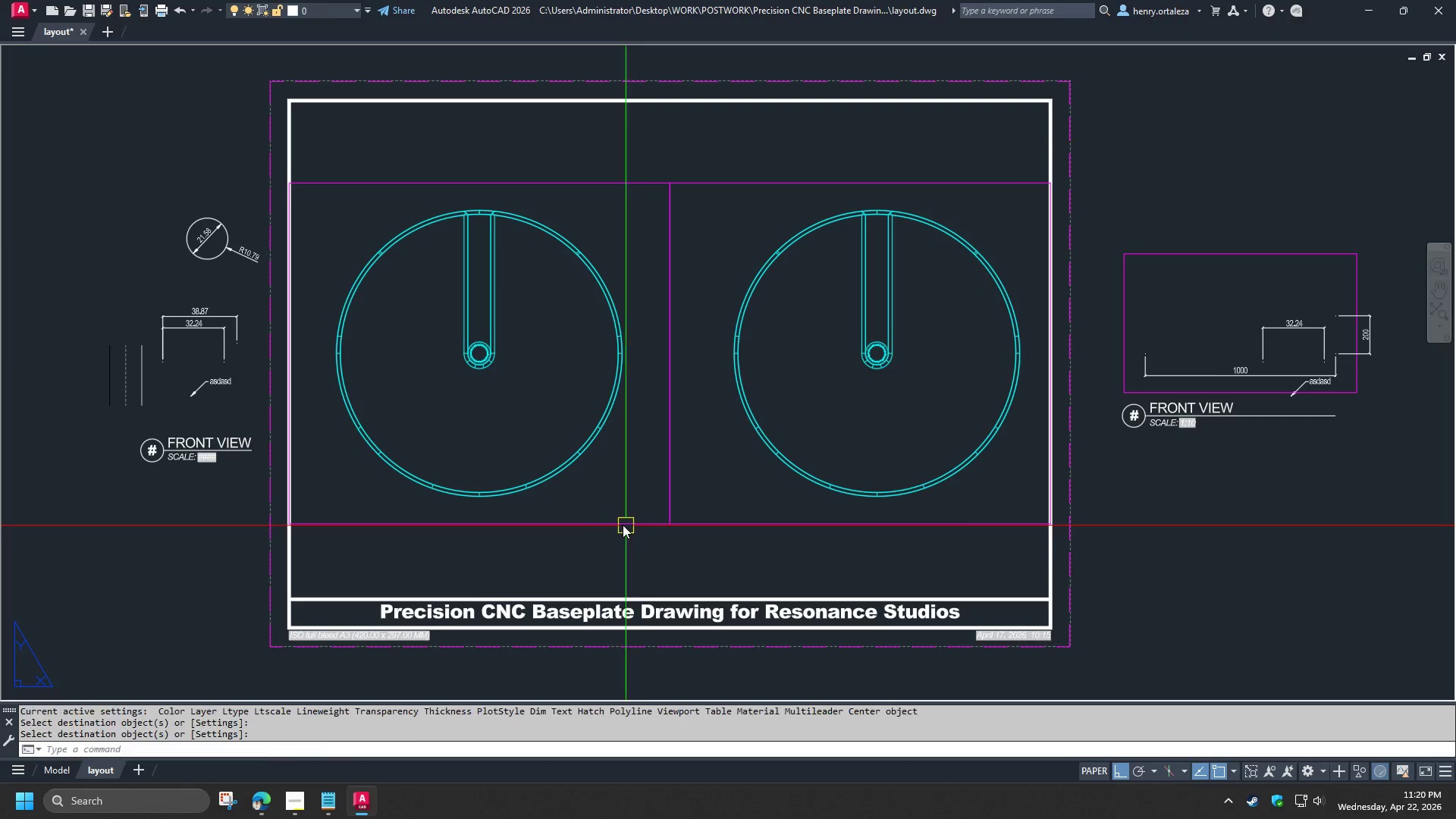 
triple_click([623, 525])
 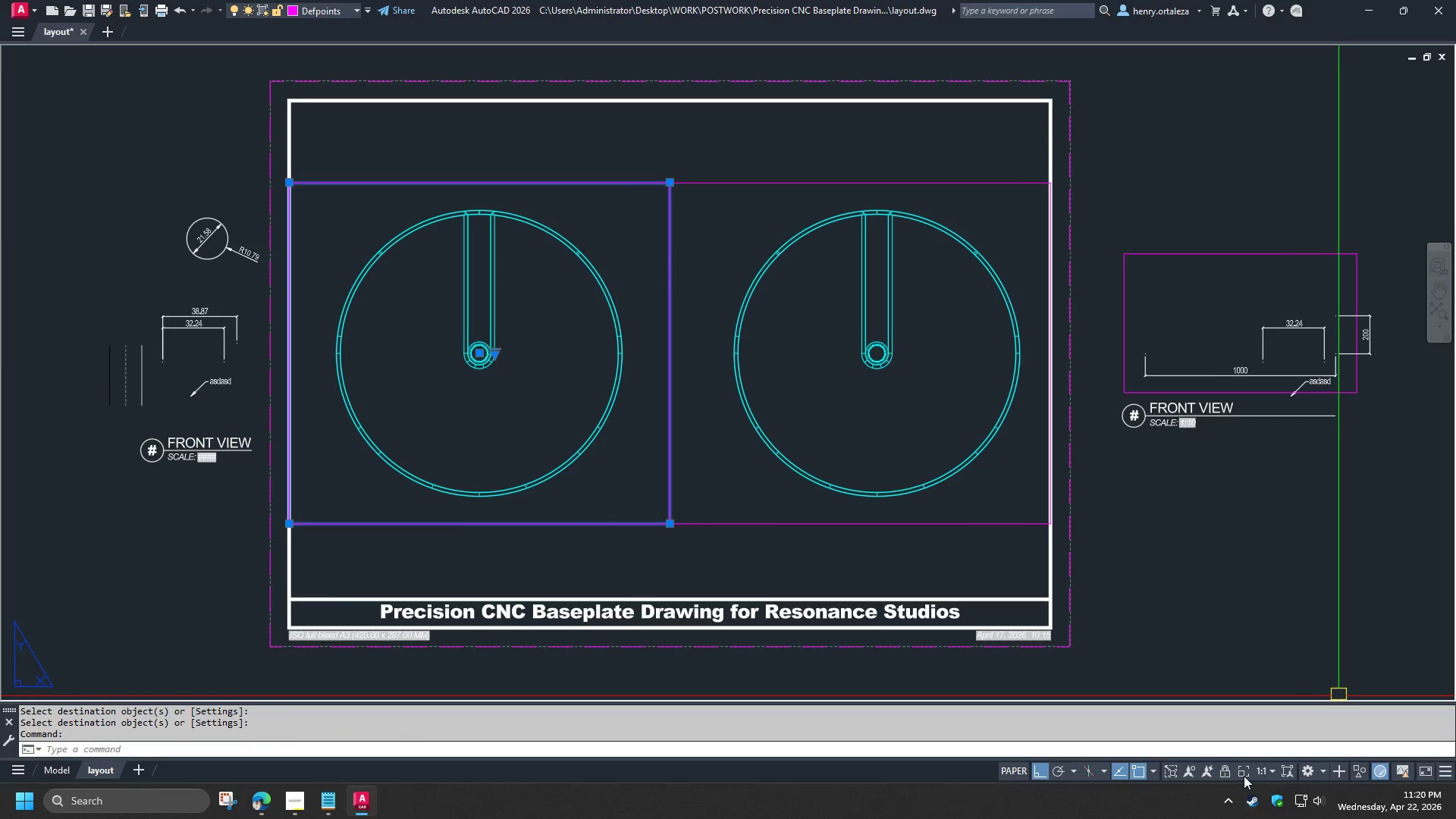 
left_click([1228, 774])
 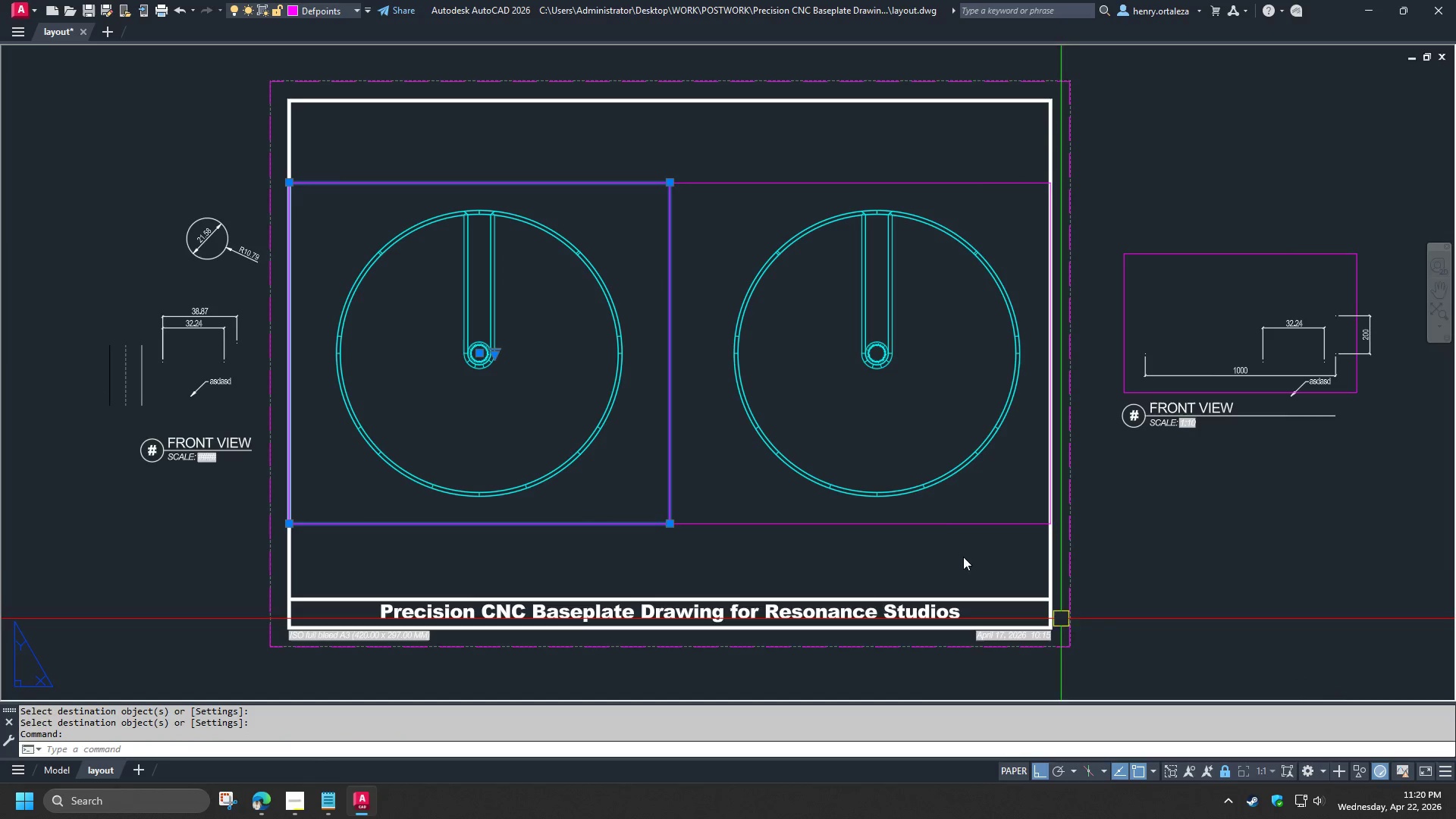 
key(Escape)
 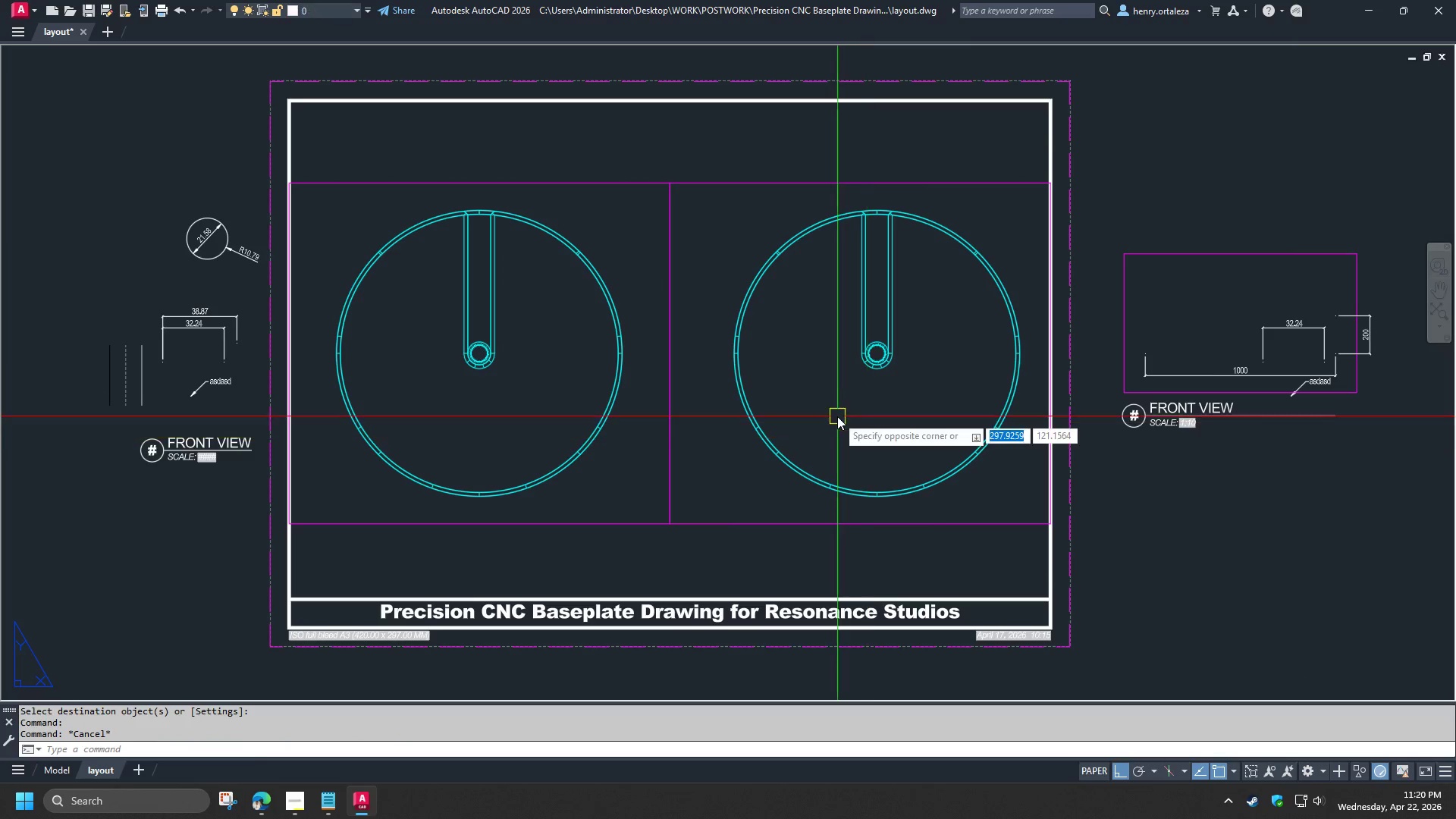 
double_click([837, 416])
 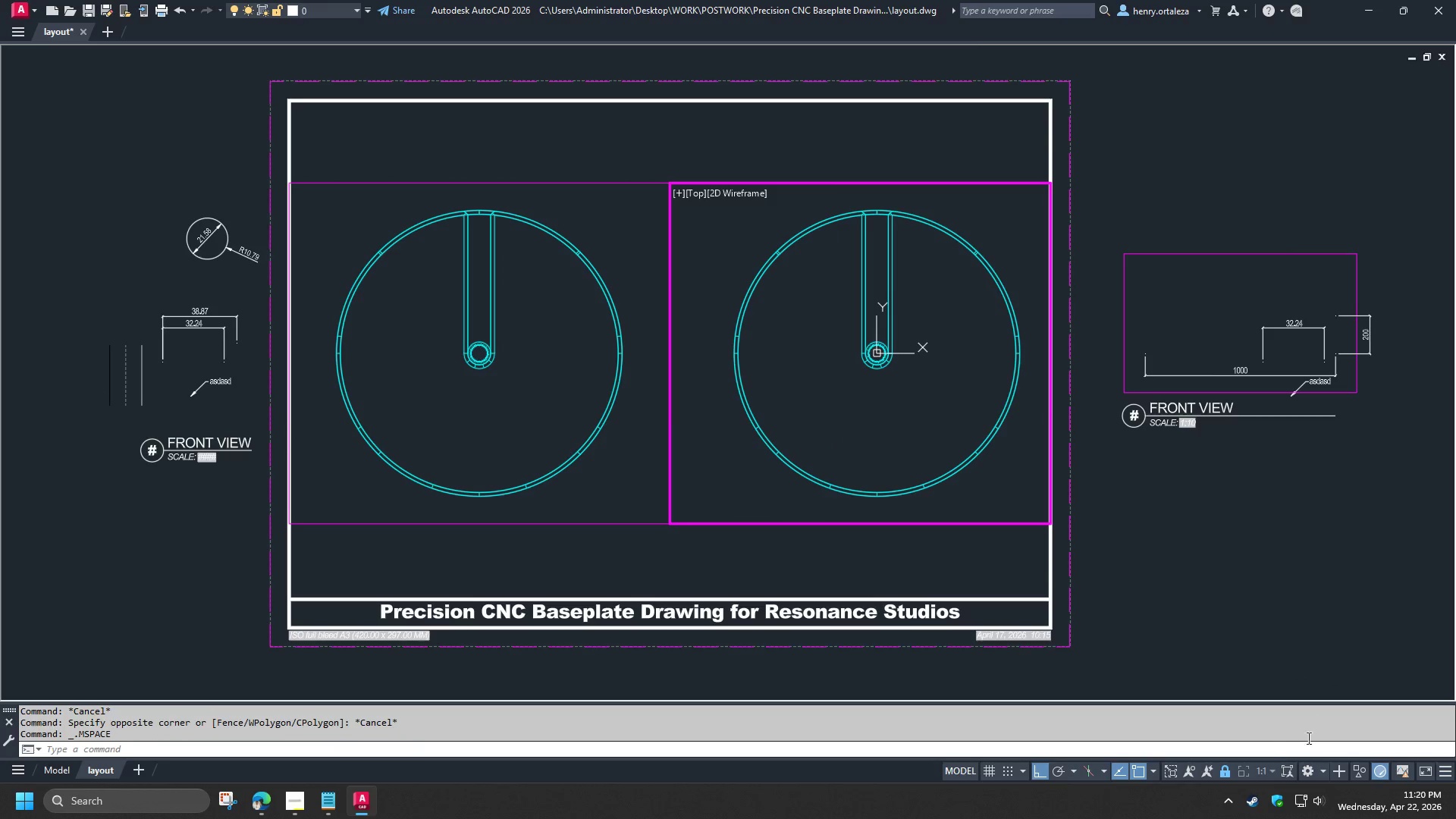 
left_click([1228, 778])
 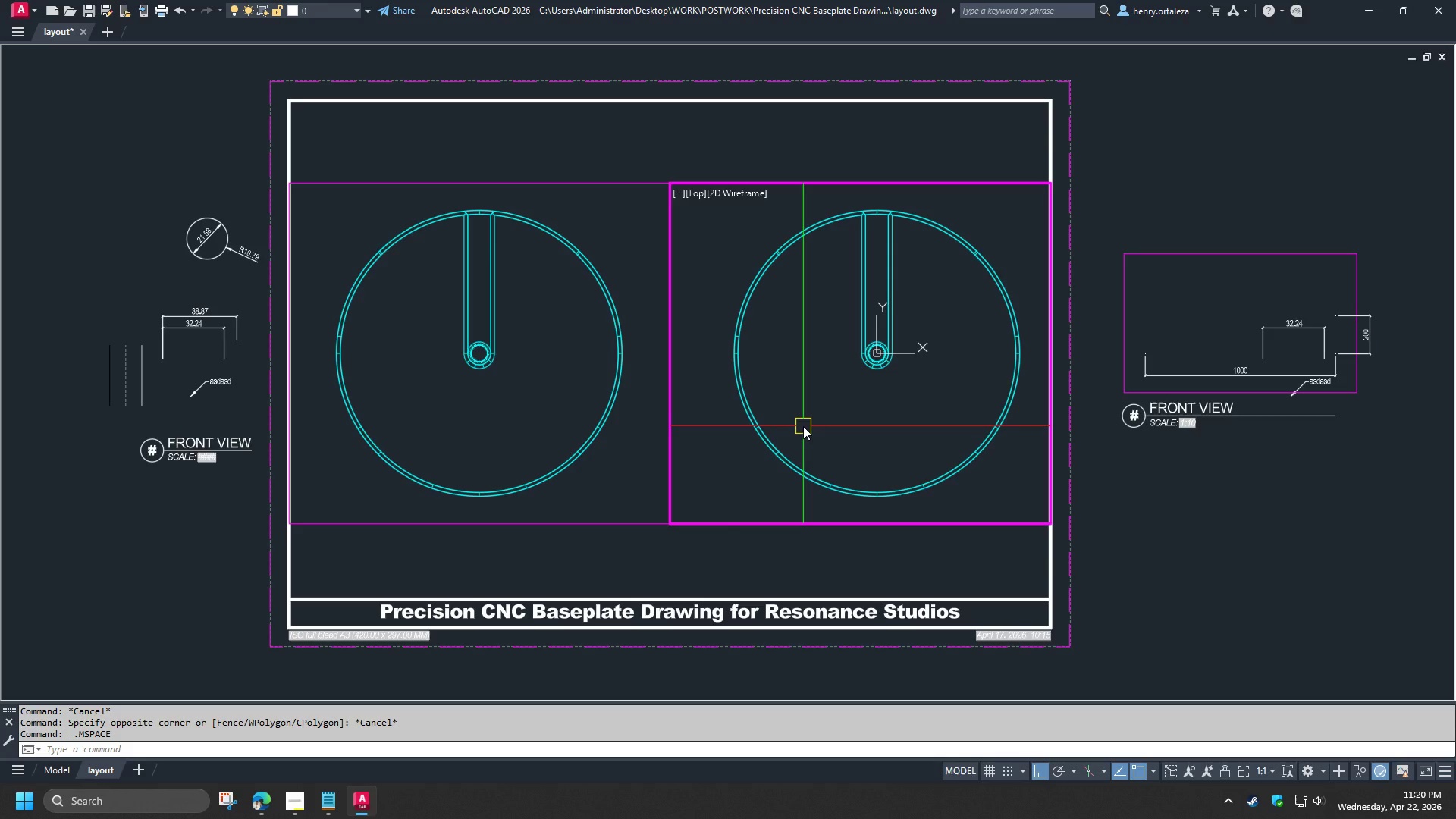 
type(-v ar ba )
 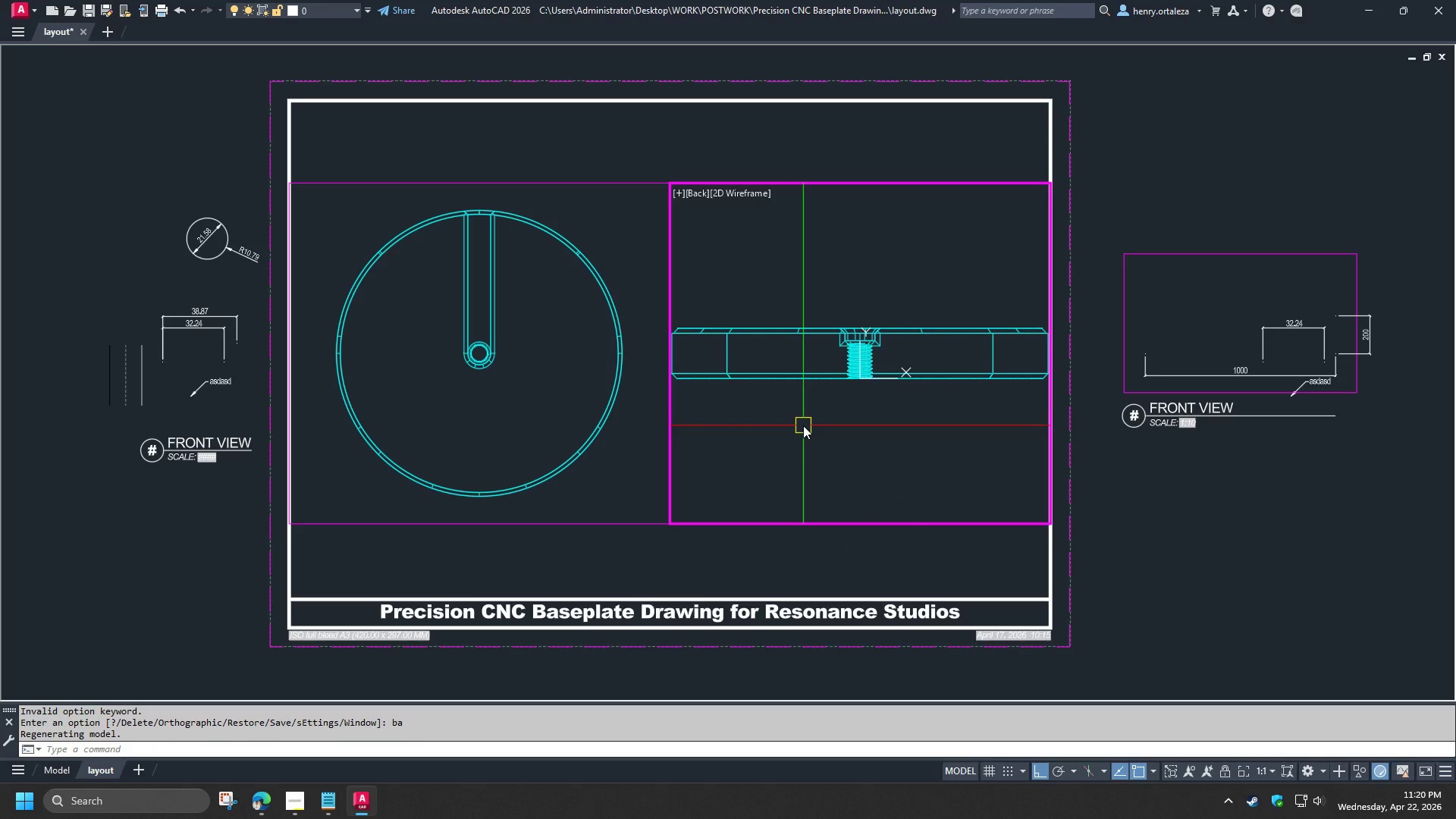 
hold_key(key=E, duration=0.31)
 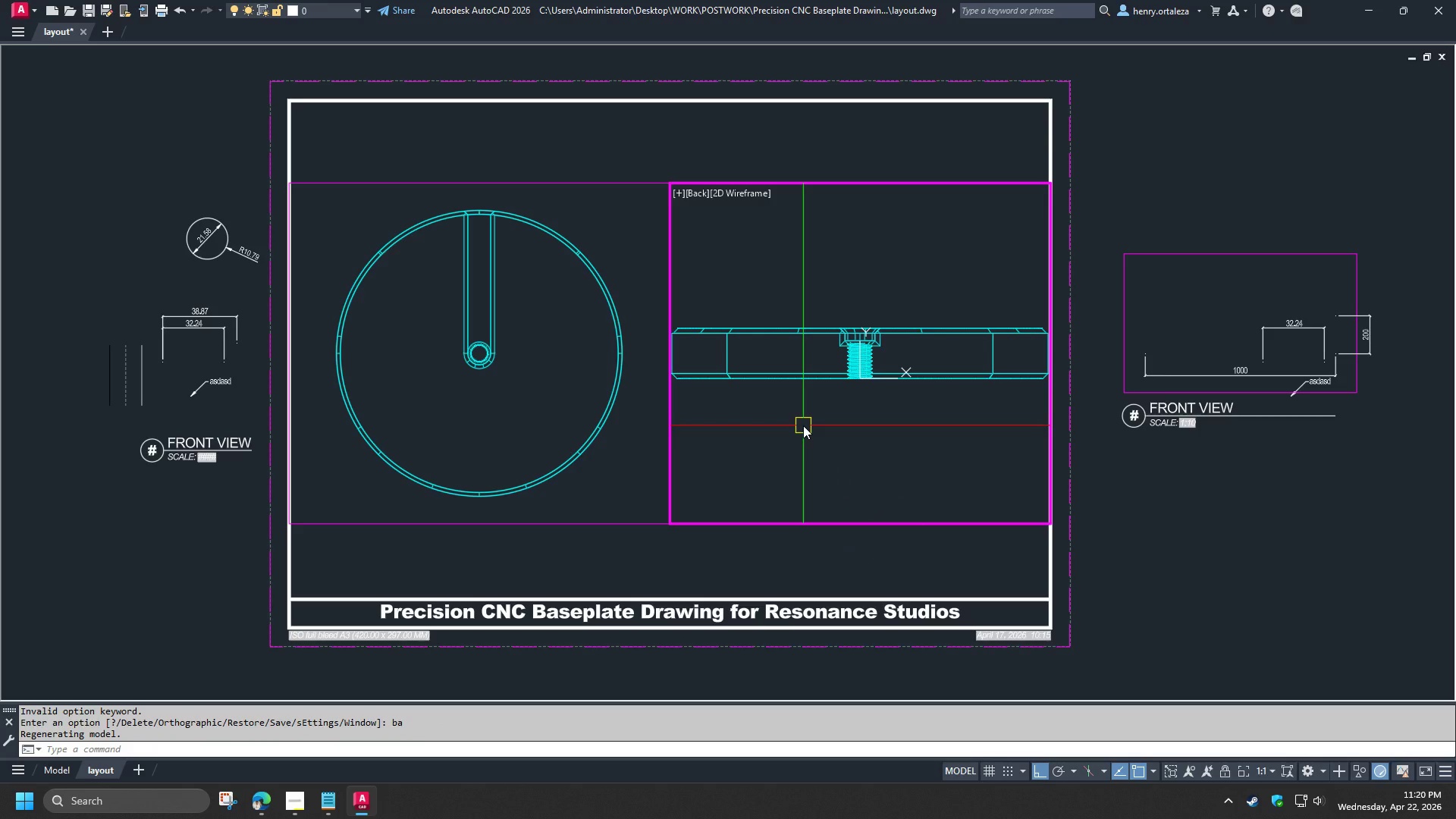 
double_click([683, 564])
 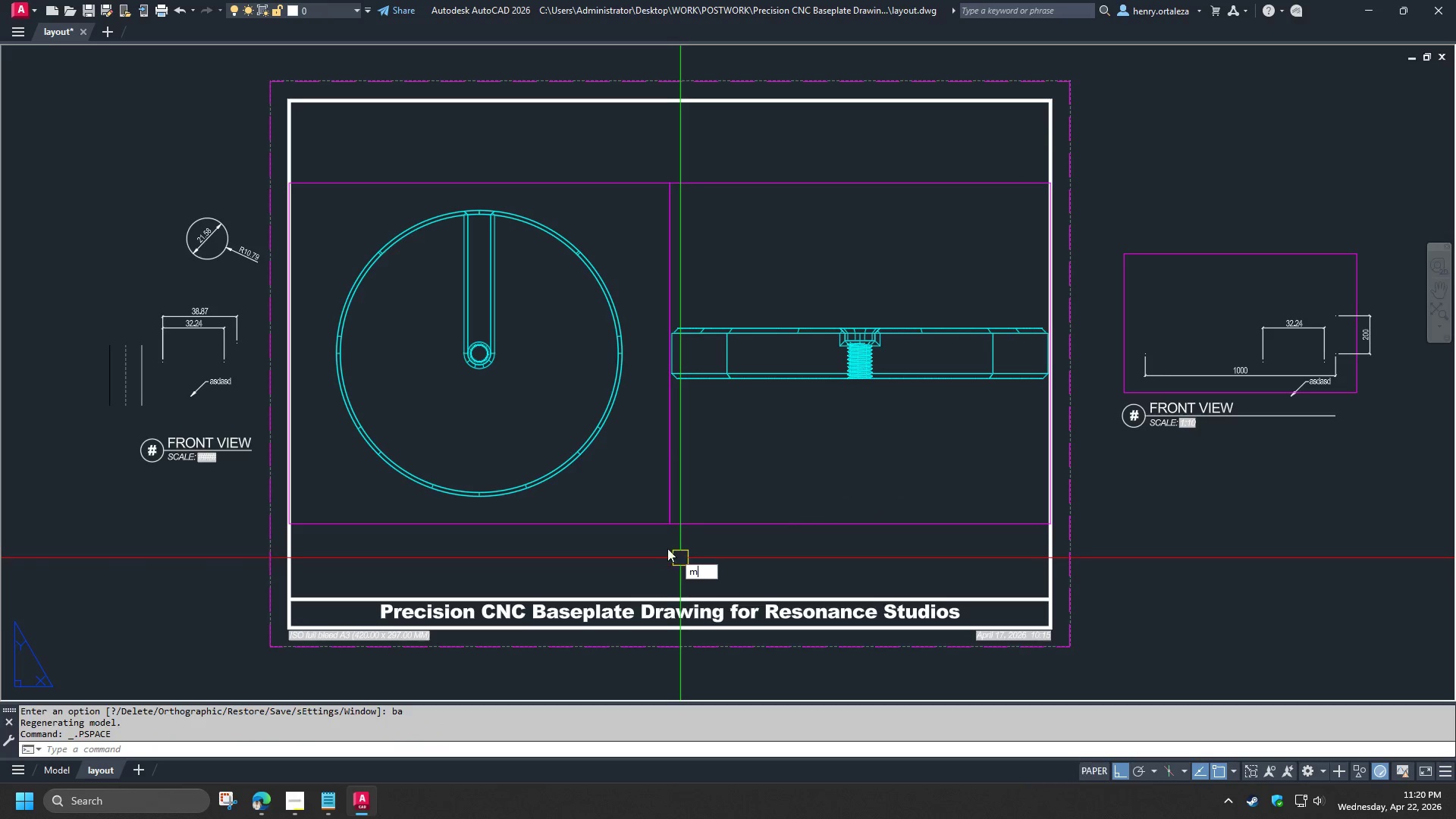 
type(ma )
 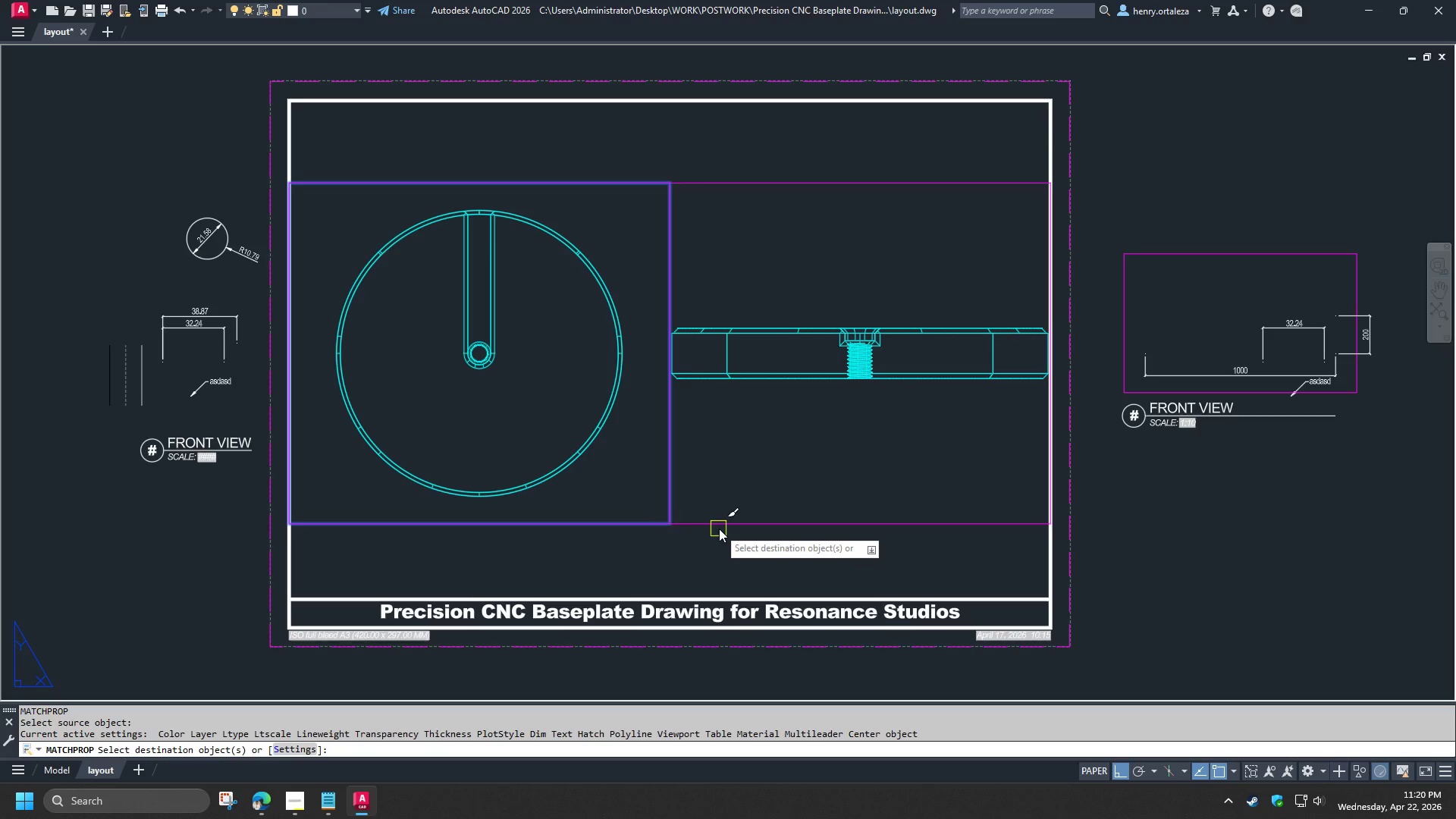 
double_click([719, 529])
 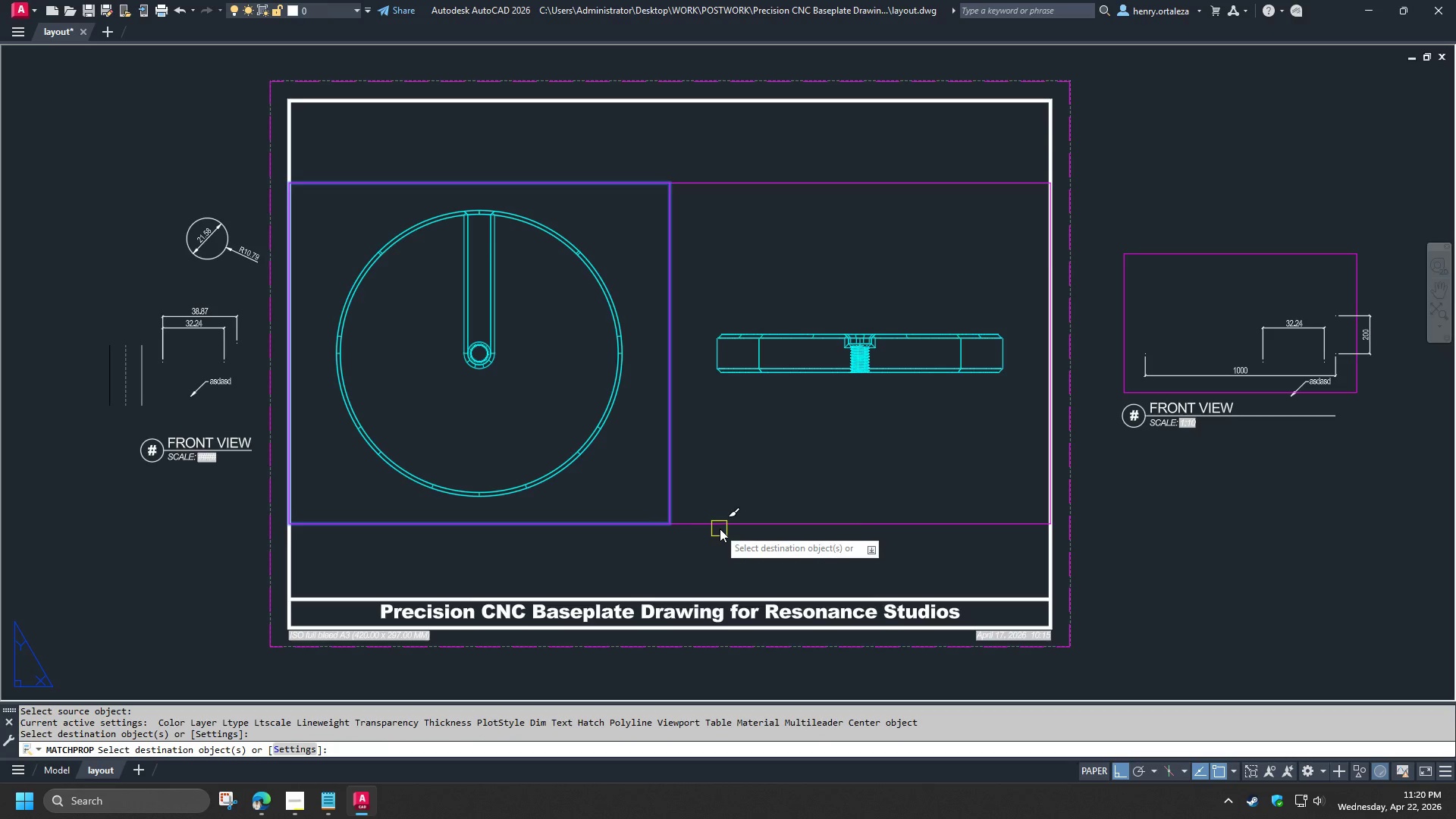 
key(Space)
 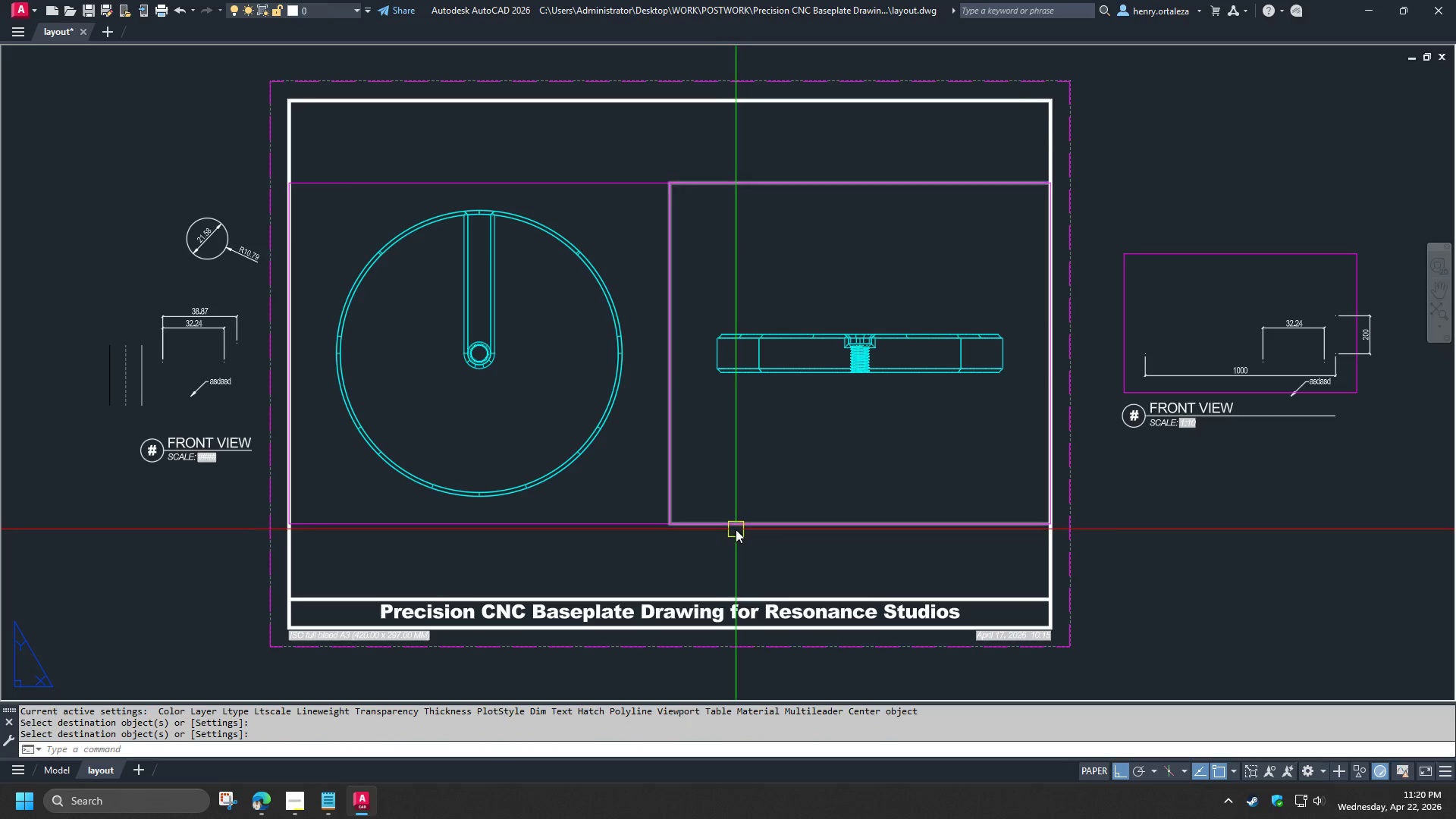 
left_click([736, 529])
 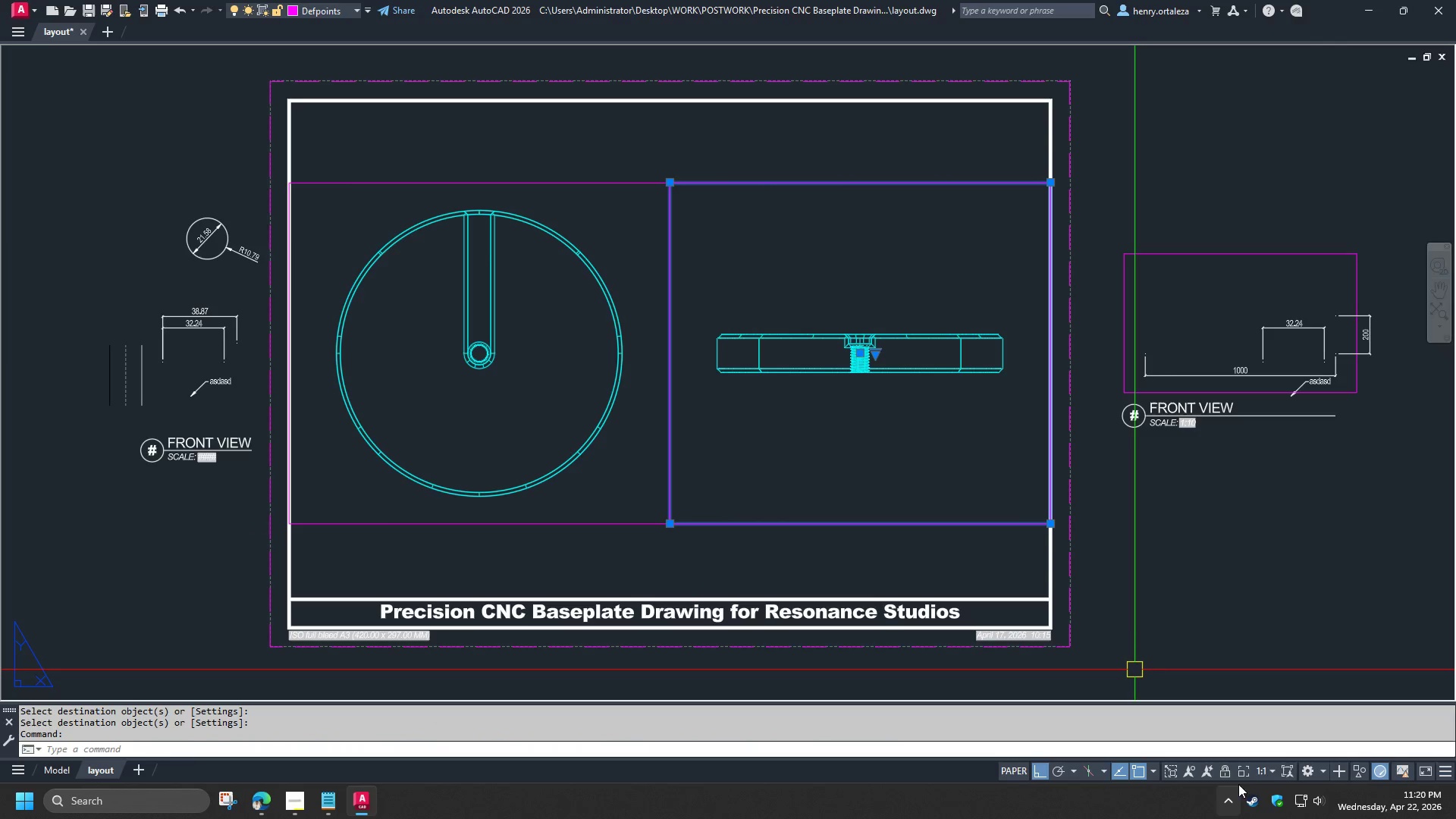 
left_click([1224, 773])
 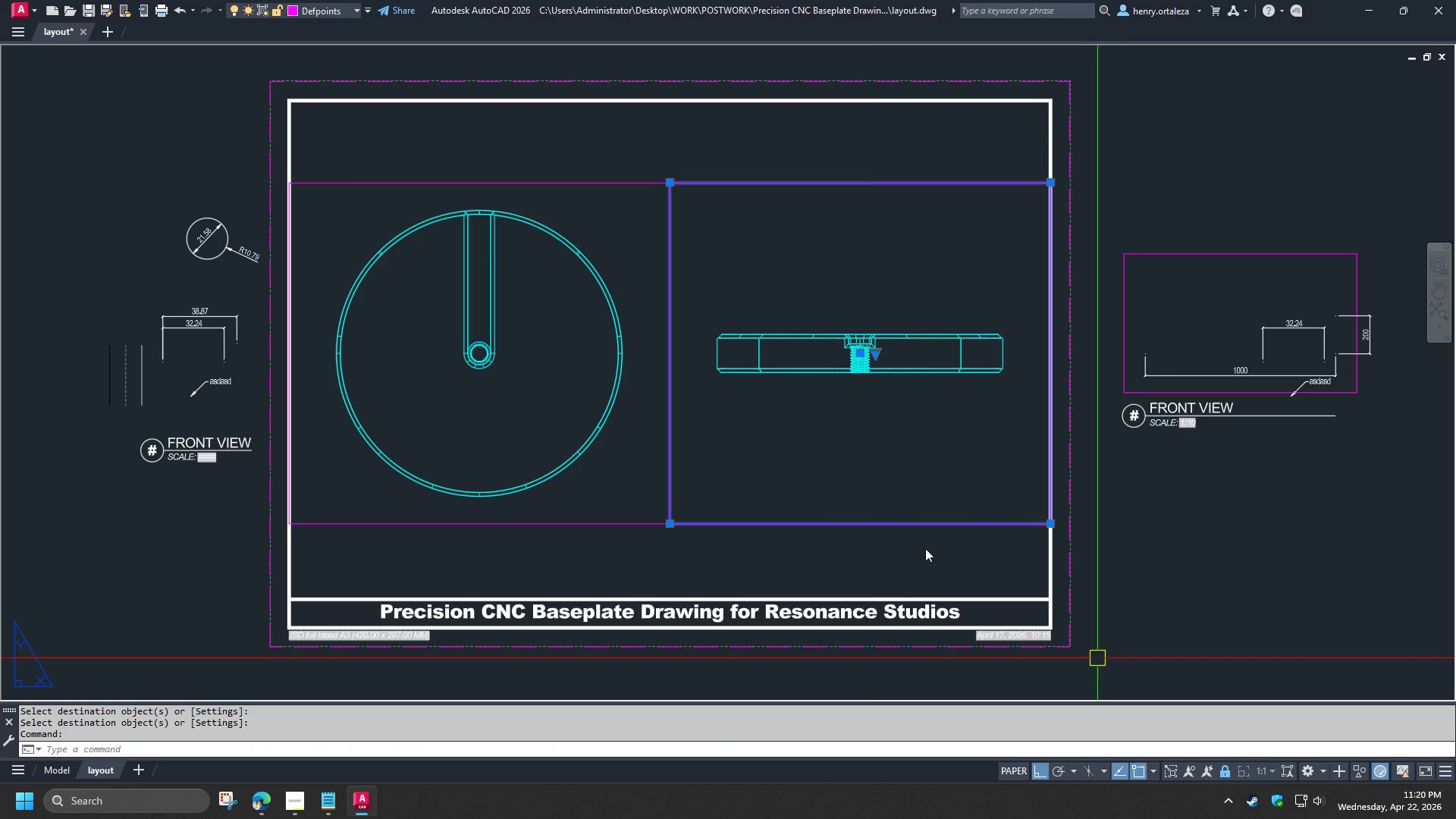 
key(Escape)
type(re )
 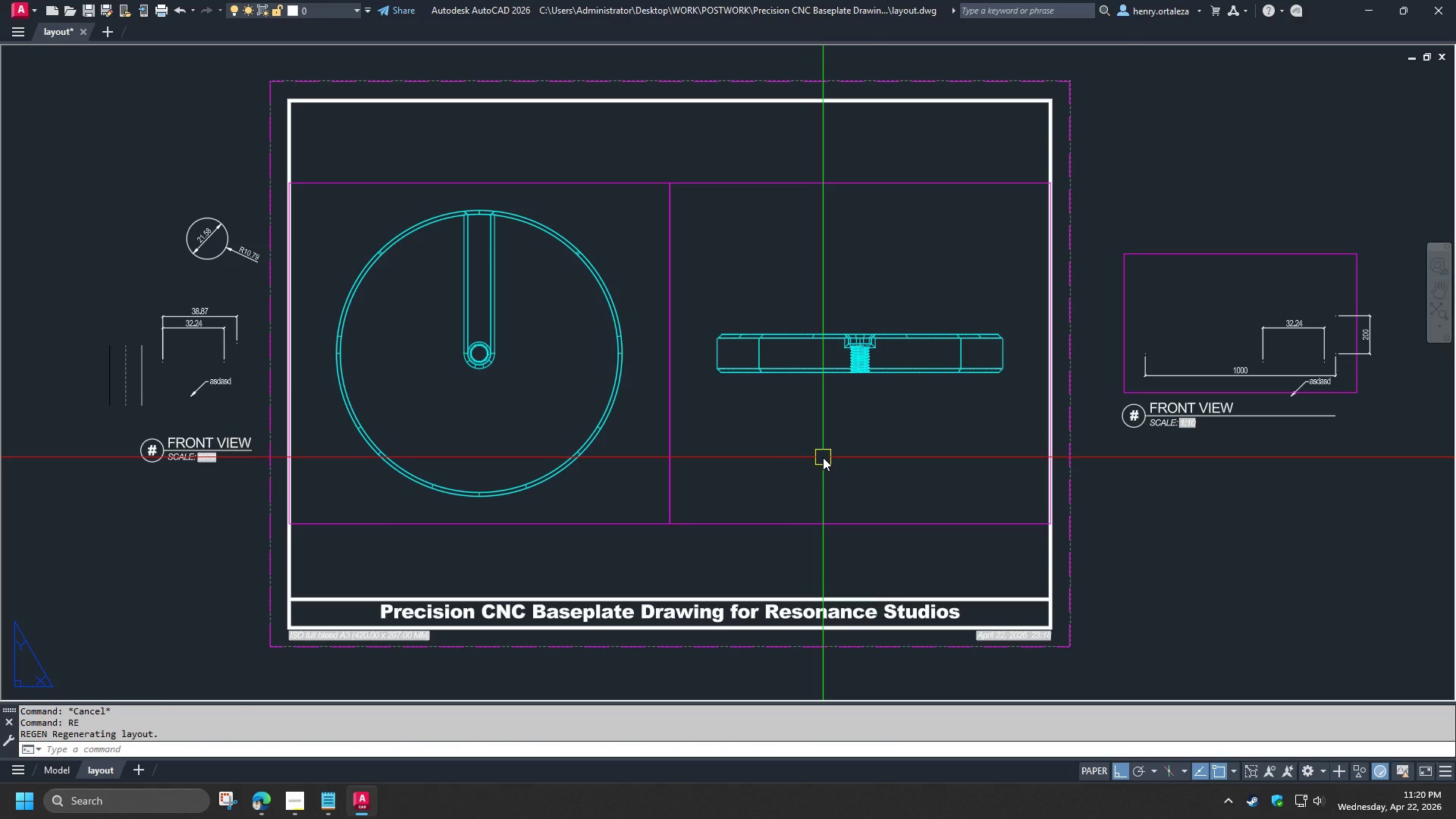 
left_click_drag(start_coordinate=[805, 457], to_coordinate=[793, 457])
 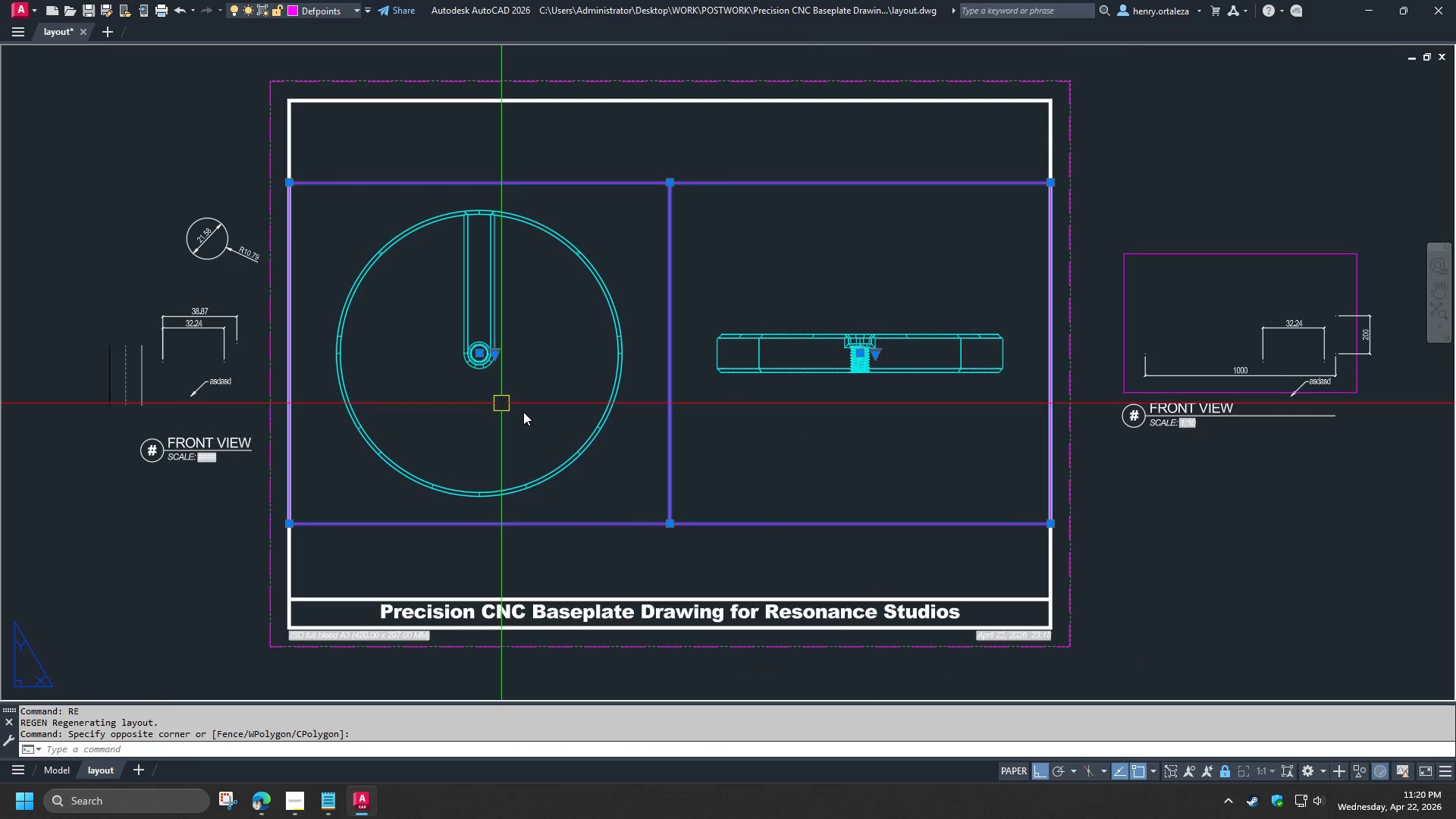 
key(Control+1)
 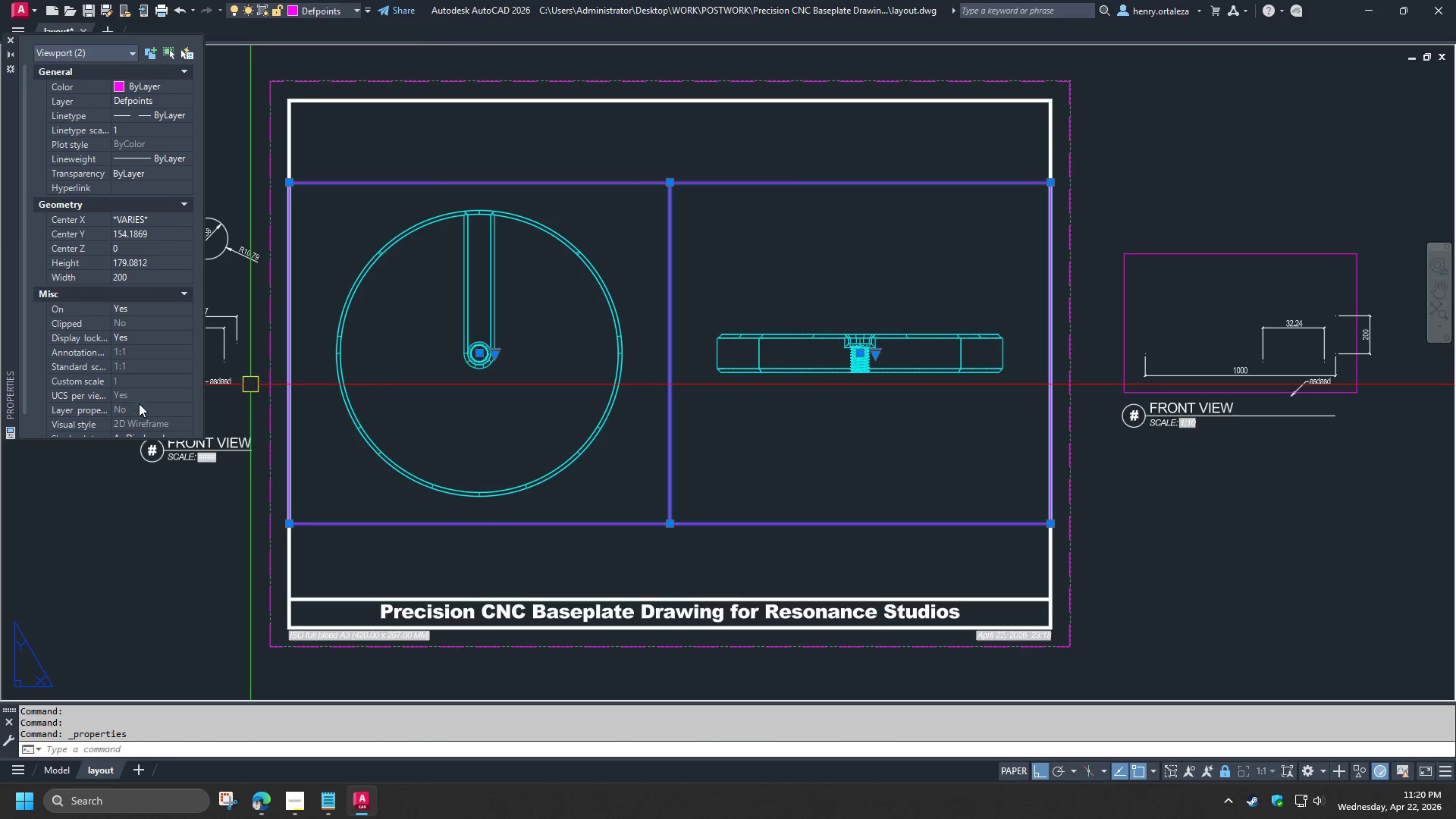 
scroll: coordinate [140, 390], scroll_direction: down, amount: 4.0
 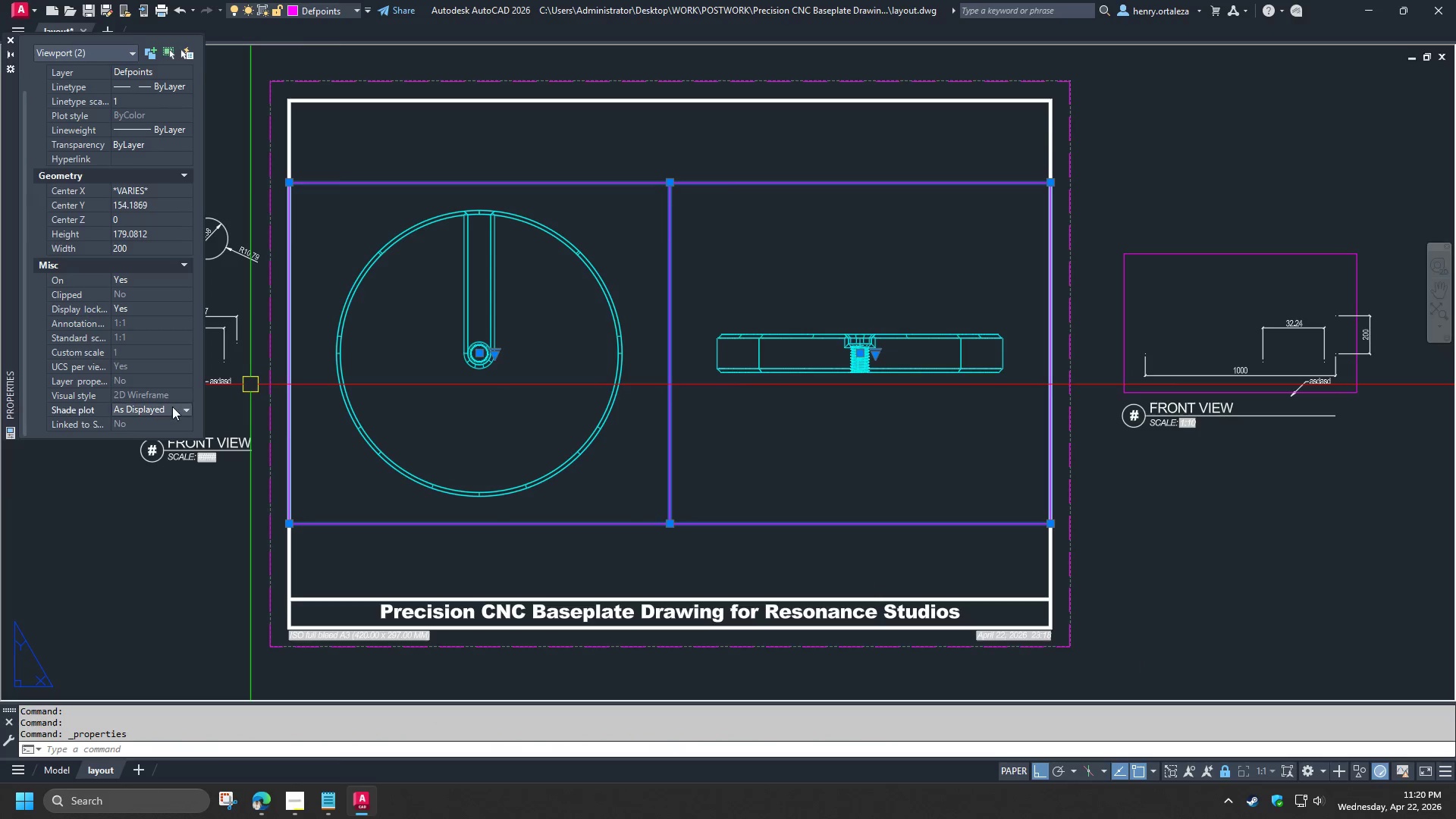 
double_click([172, 406])
 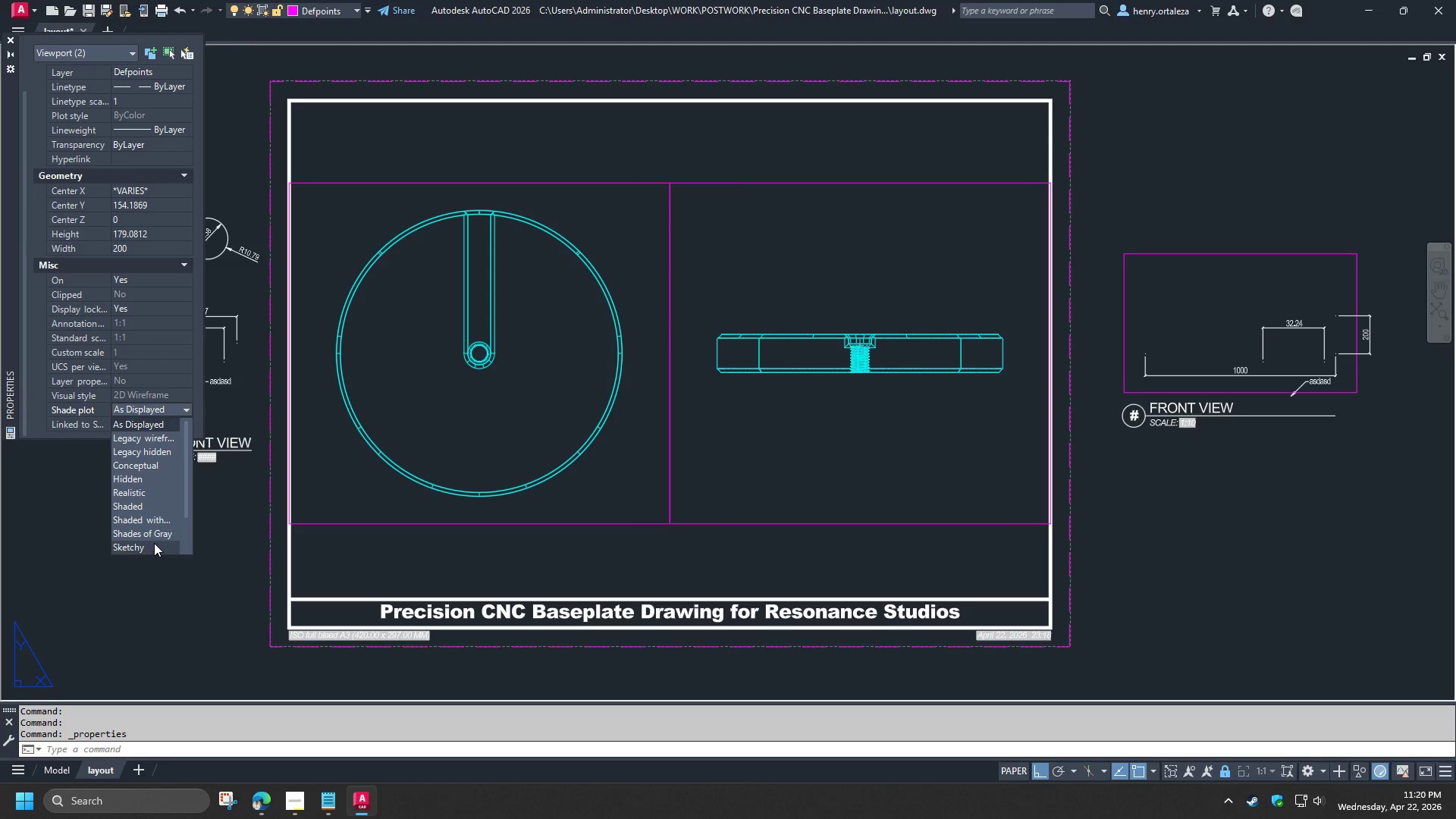 
left_click([156, 532])
 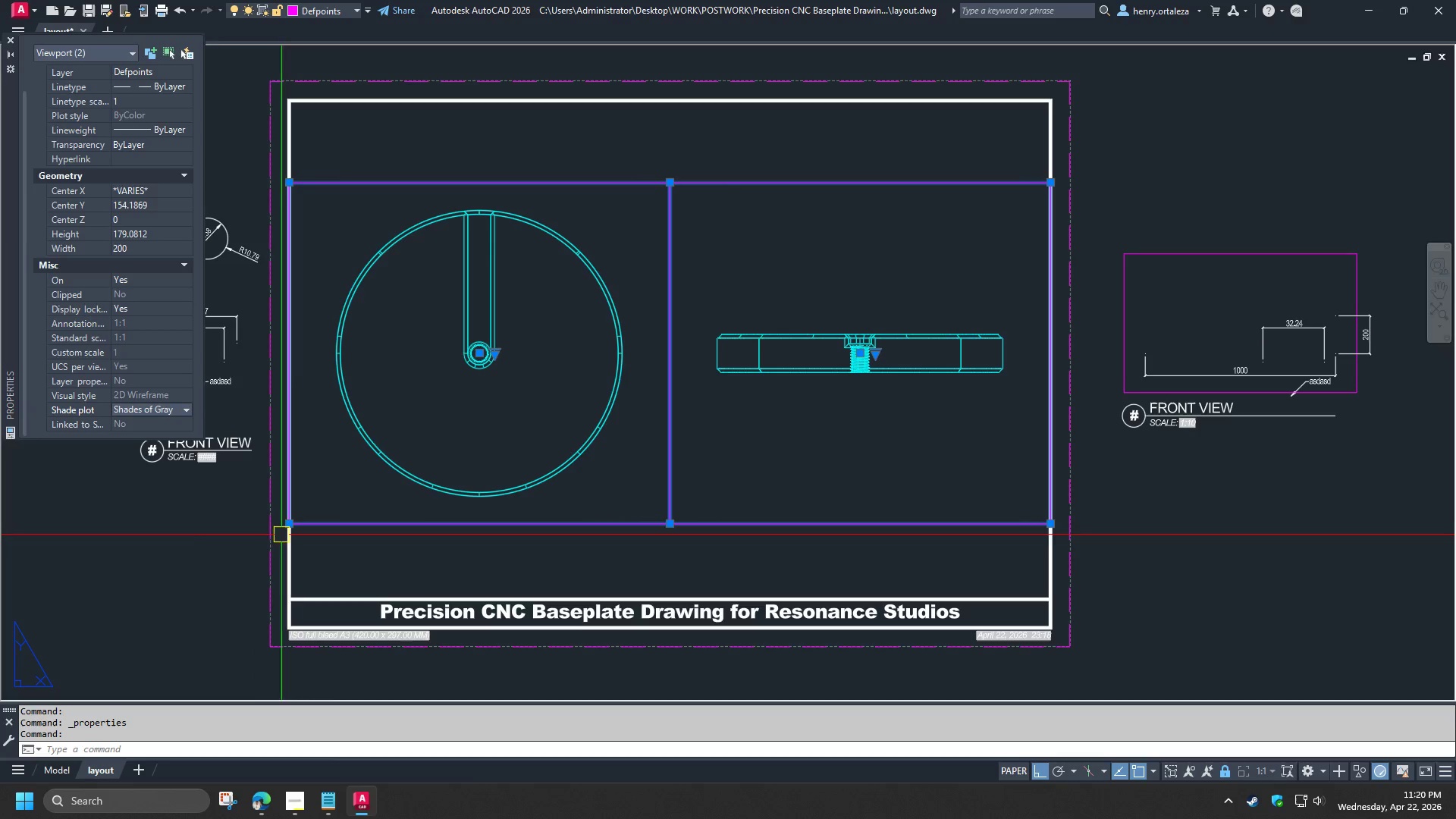 
key(Control+ControlLeft)
 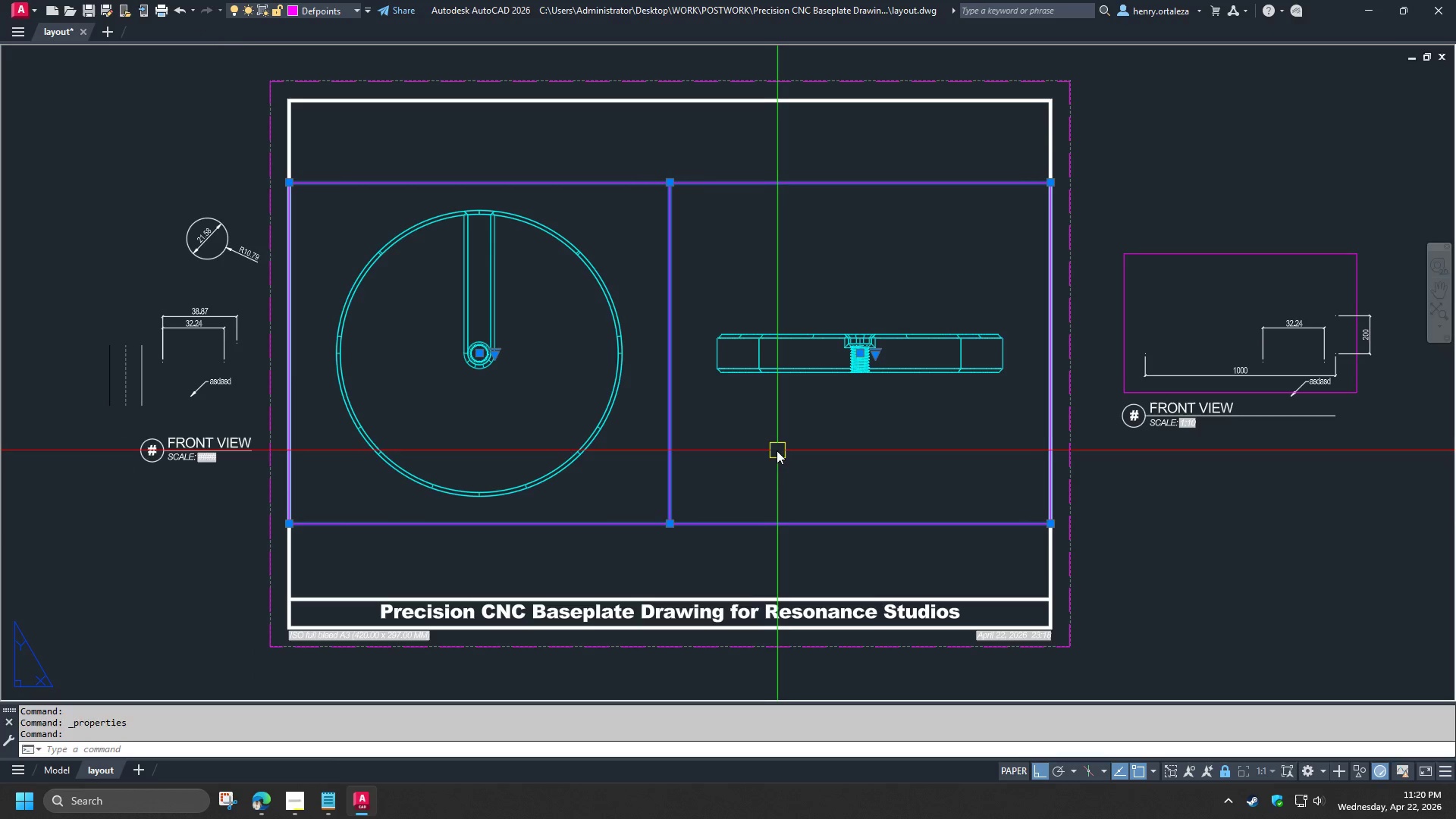 
key(Control+1)
 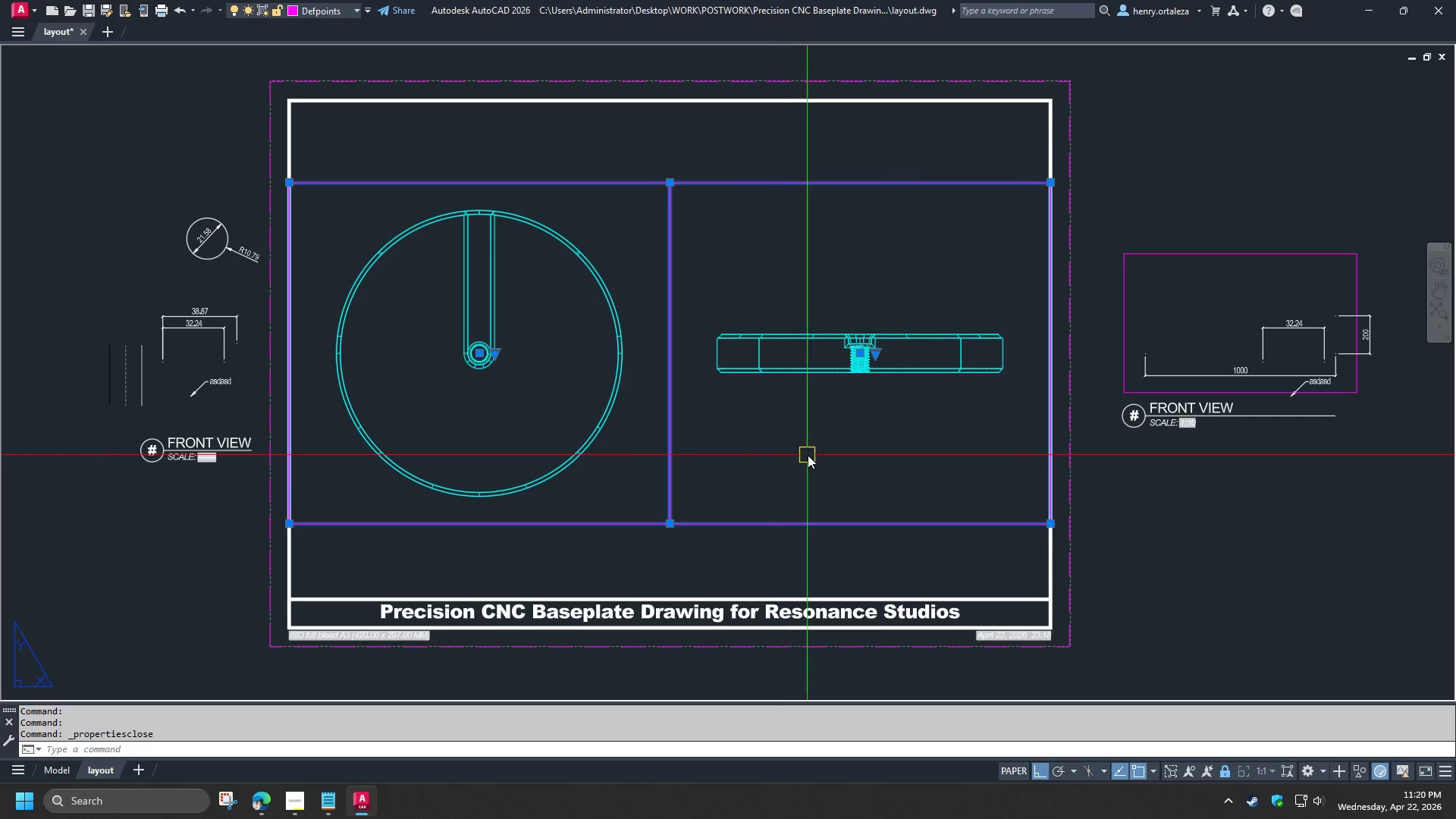 
key(Escape)
type(pre )
 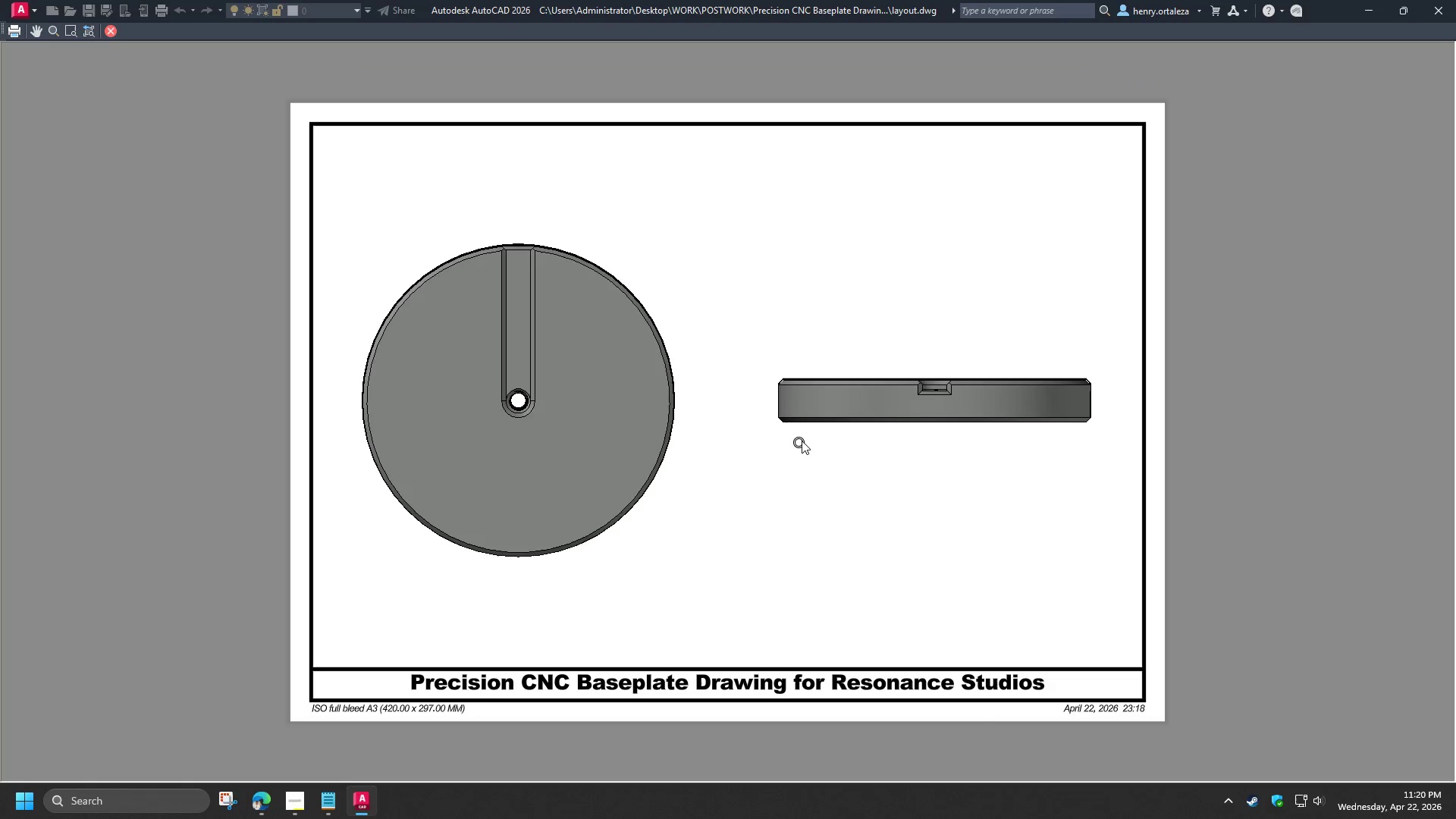 
scroll: coordinate [904, 387], scroll_direction: up, amount: 2.0
 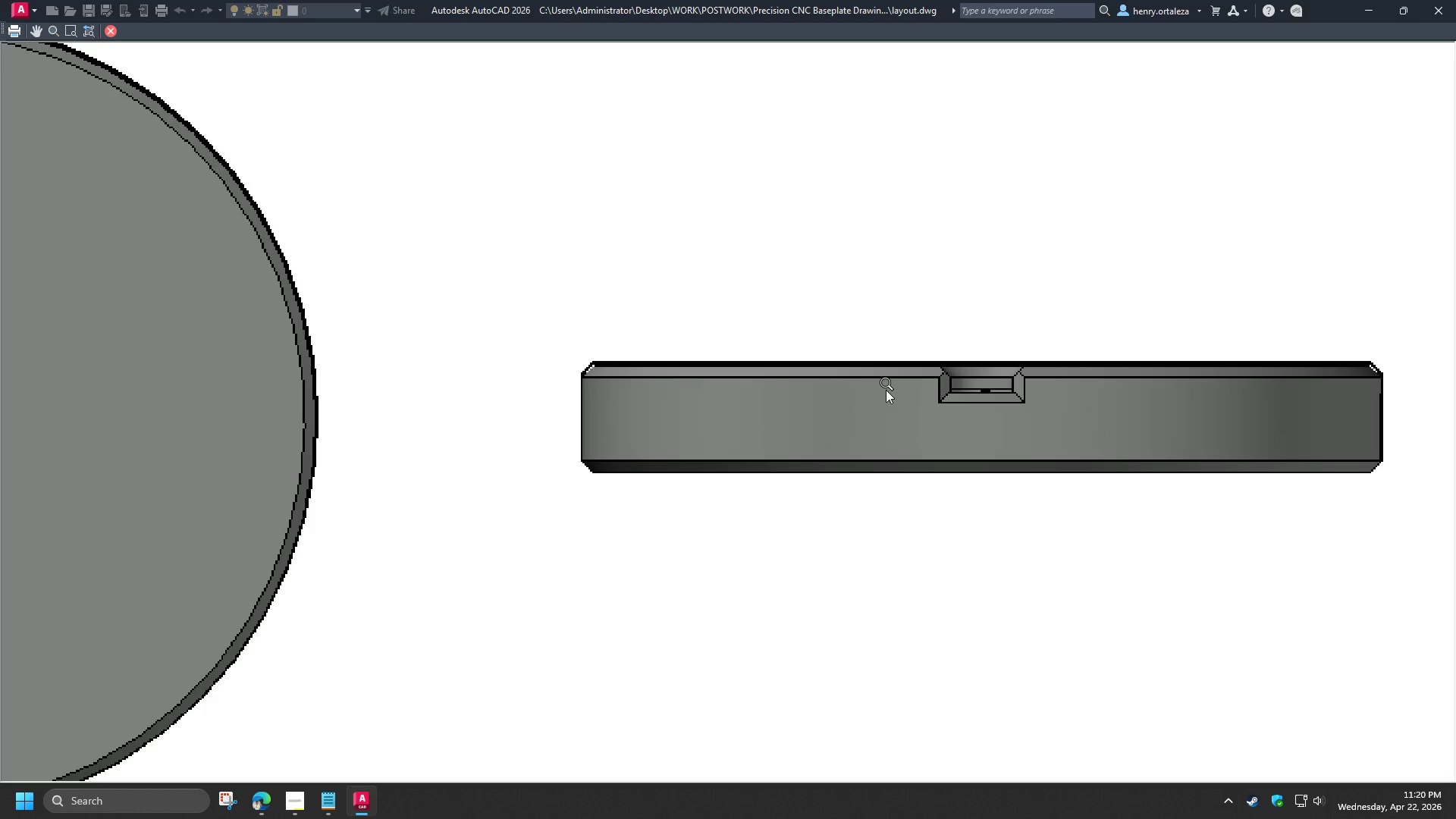 
scroll: coordinate [875, 401], scroll_direction: down, amount: 1.0
 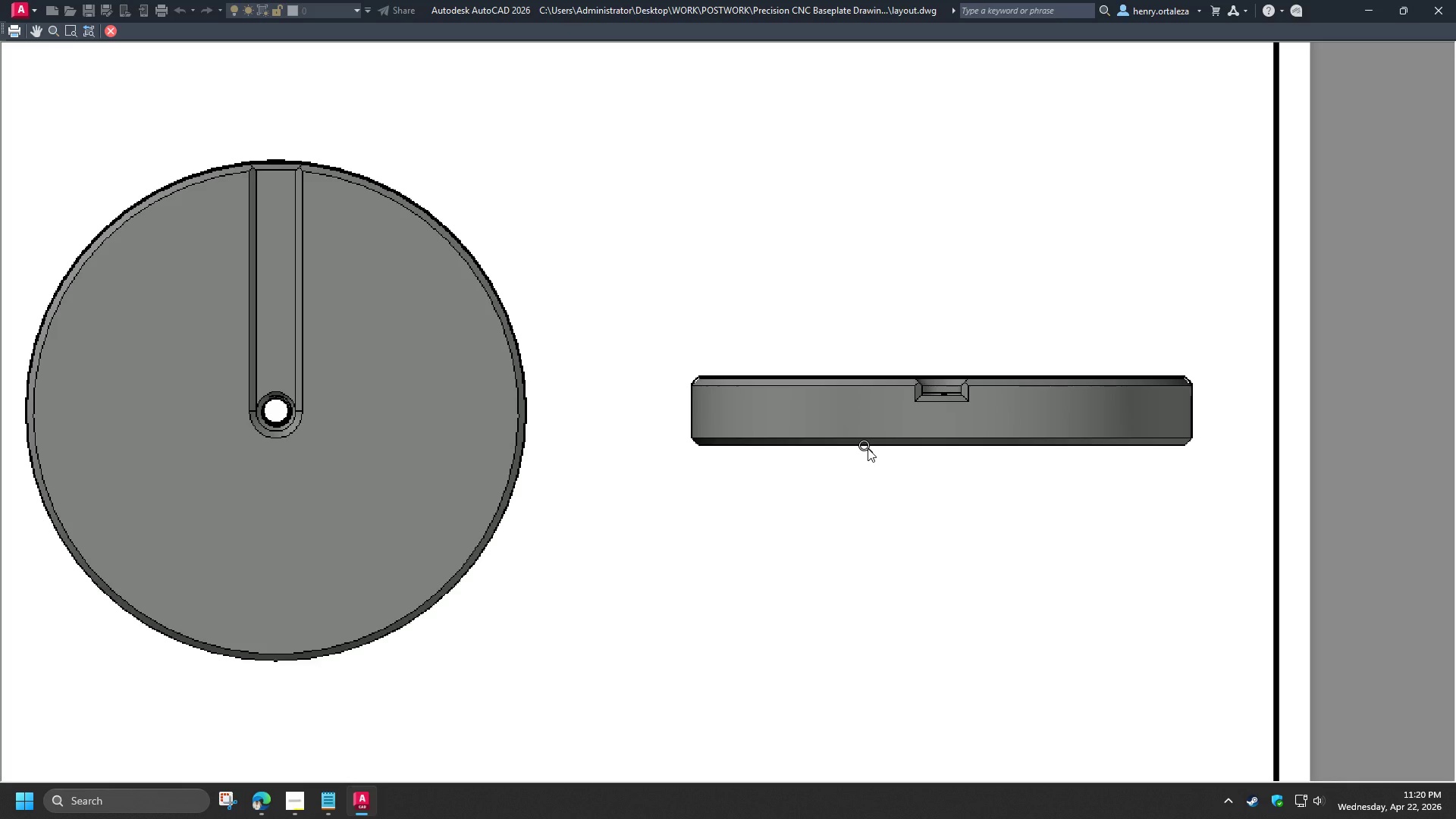 
key(Escape)
 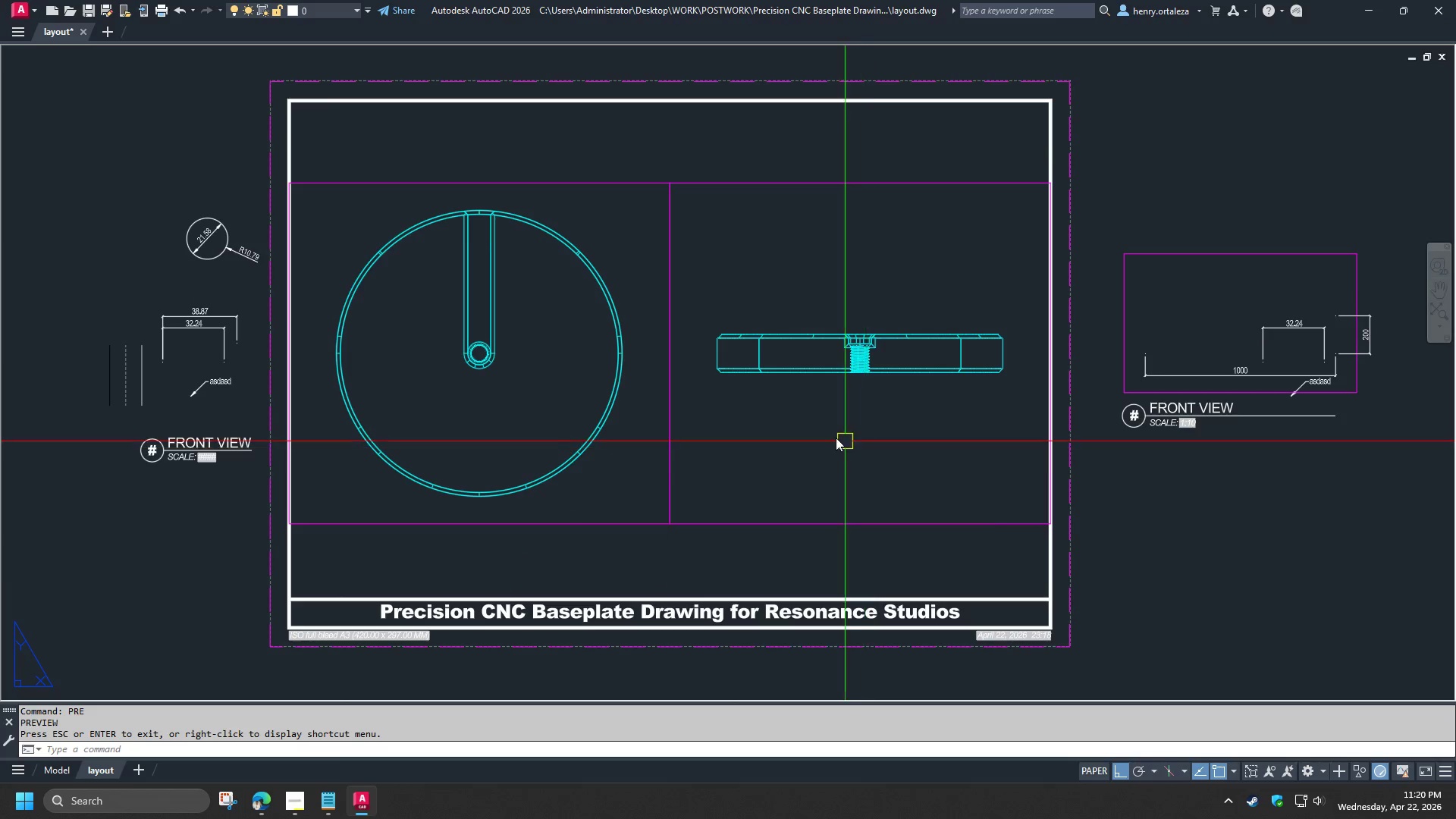 
type(re )
 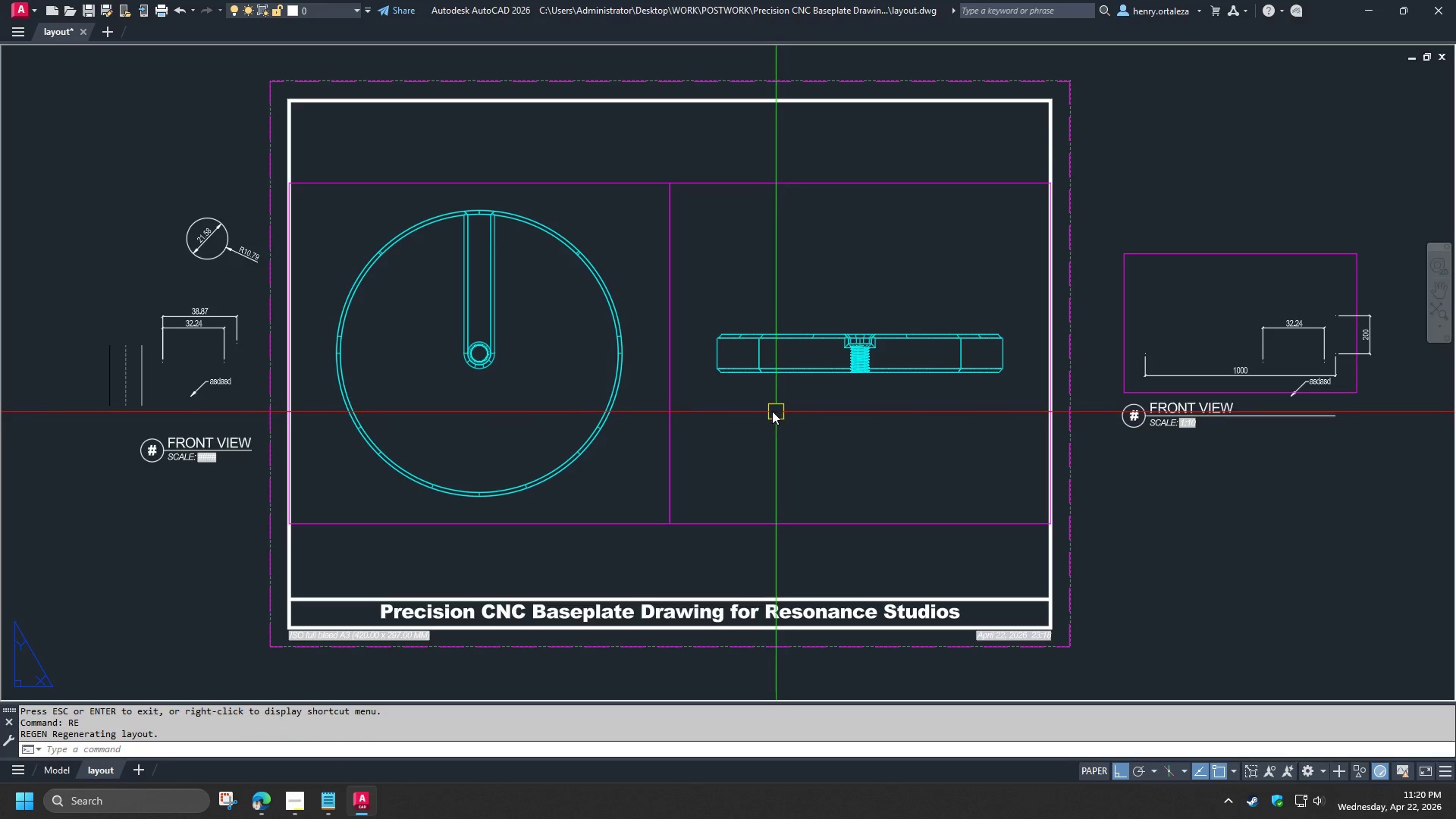 
type(dli)
 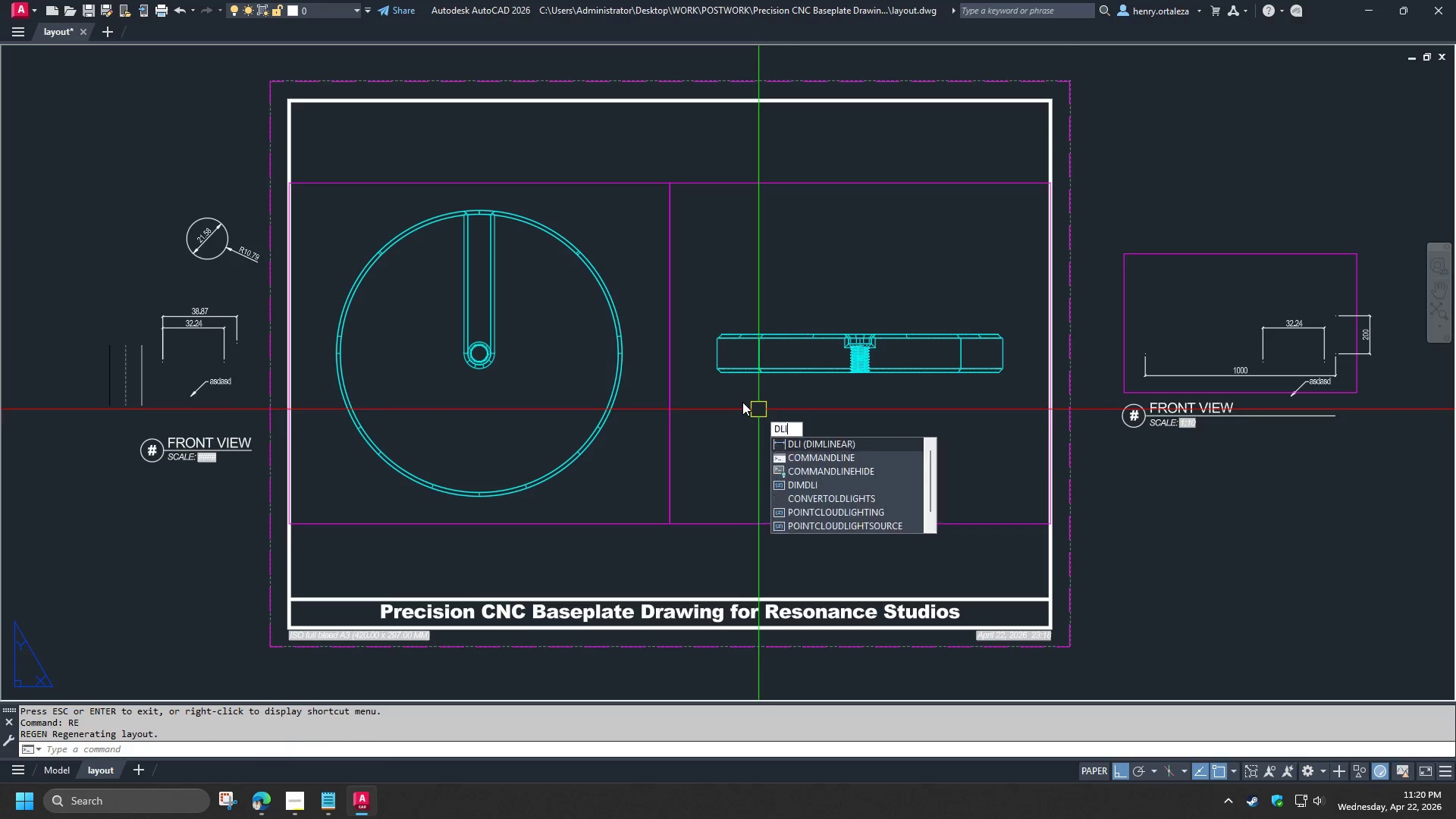 
key(Space)
 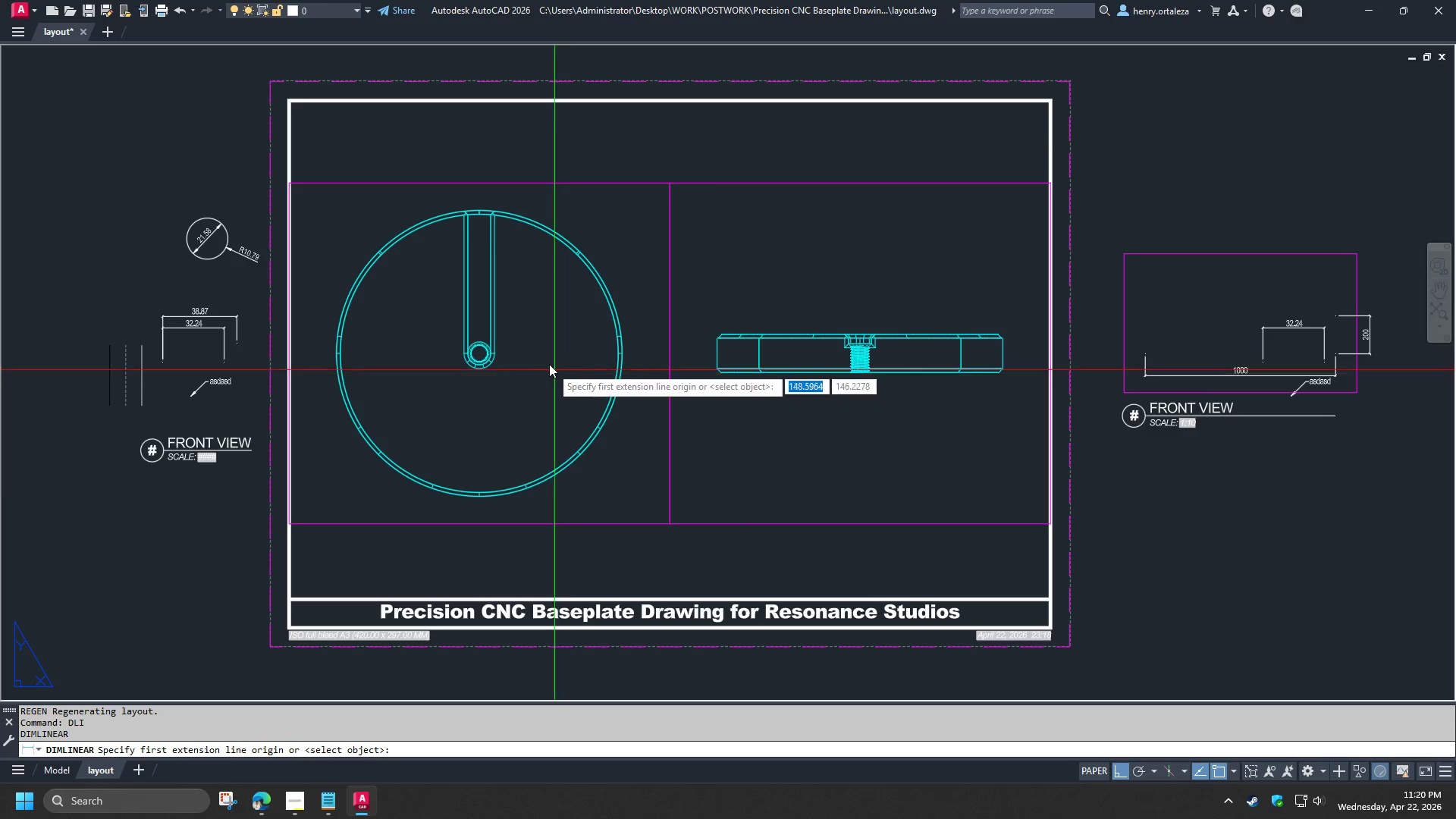 
scroll: coordinate [479, 332], scroll_direction: up, amount: 3.0
 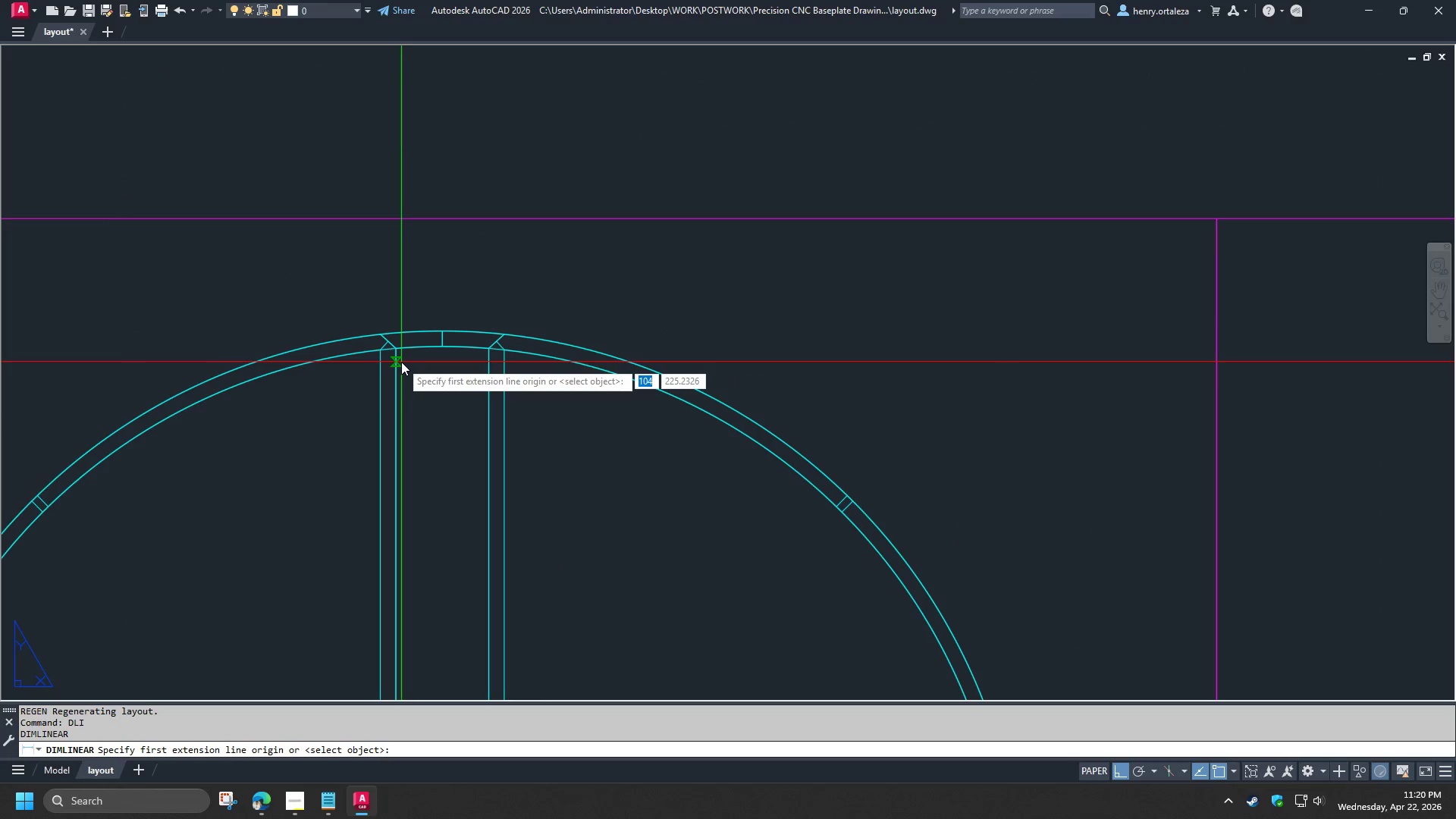 
type(end )
 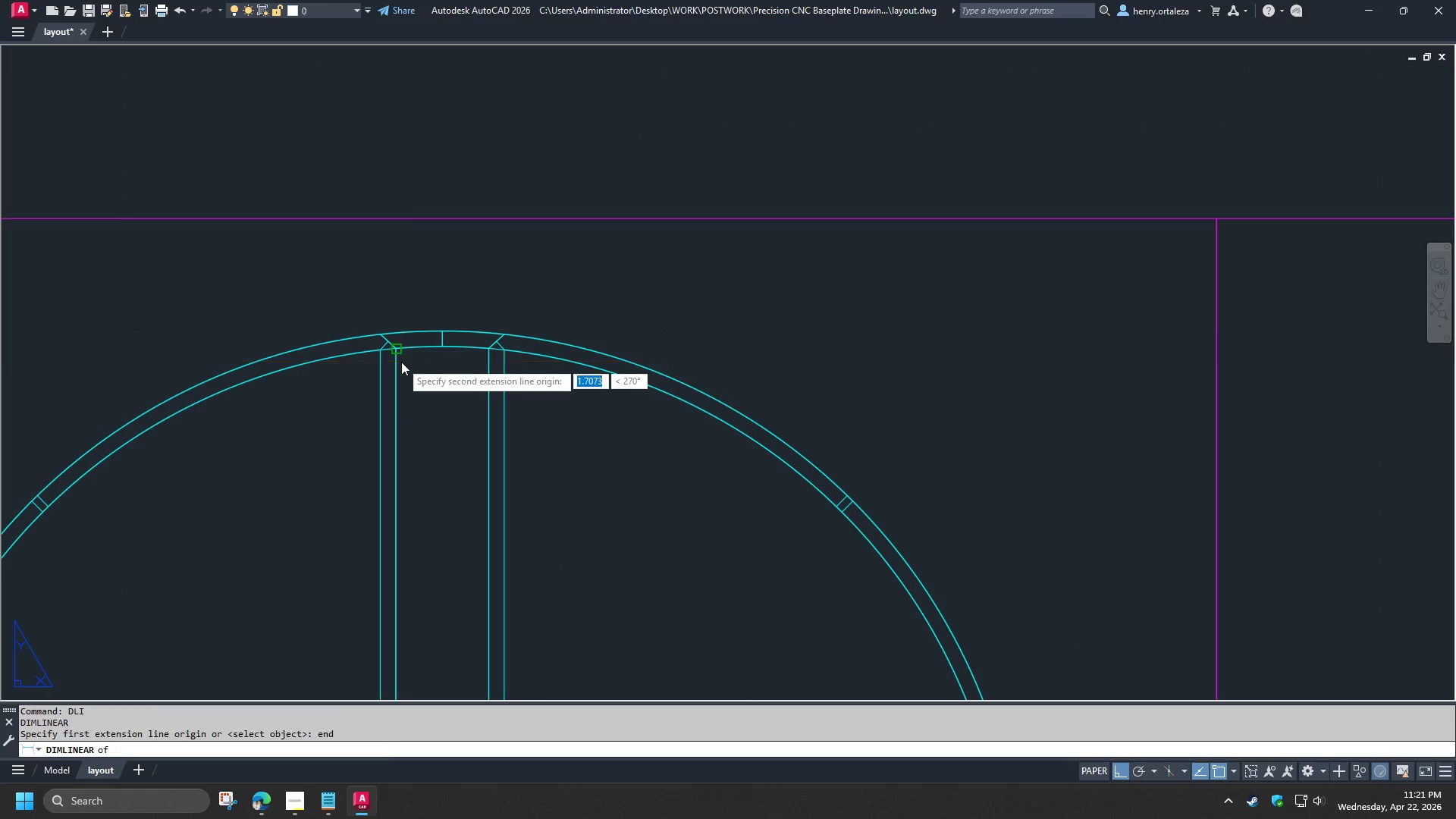 
left_click([401, 362])
 